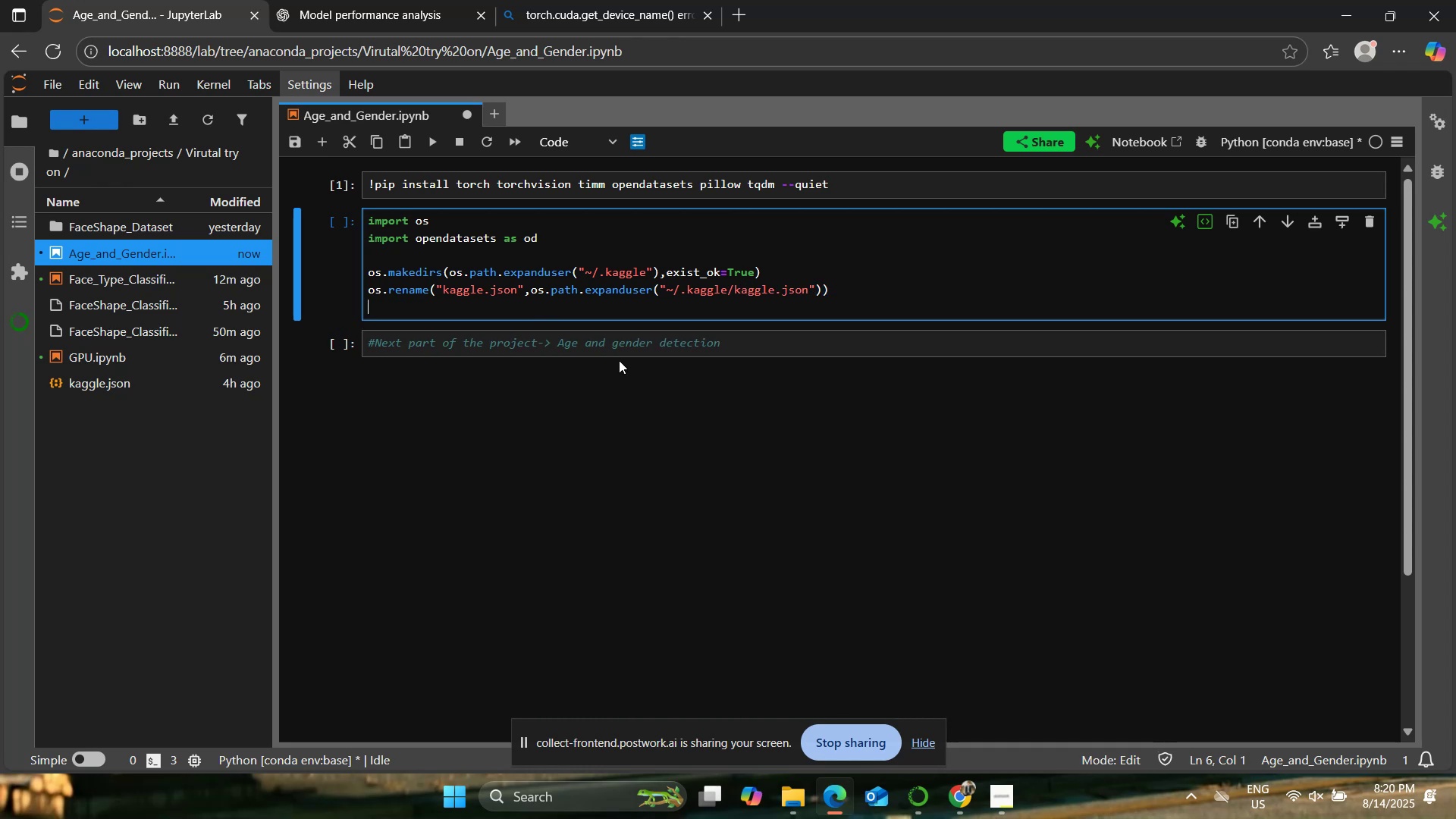 
type(os.chmod(os.path.expanduser(:)
key(Backspace)
type("~//)
key(Backspace)
type(.kagg;e)
key(Backspace)
key(Backspace)
type(le/kaggle.kso)
key(Backspace)
key(Backspace)
key(Backspace)
type(json:)
key(Backspace)
type("),)
 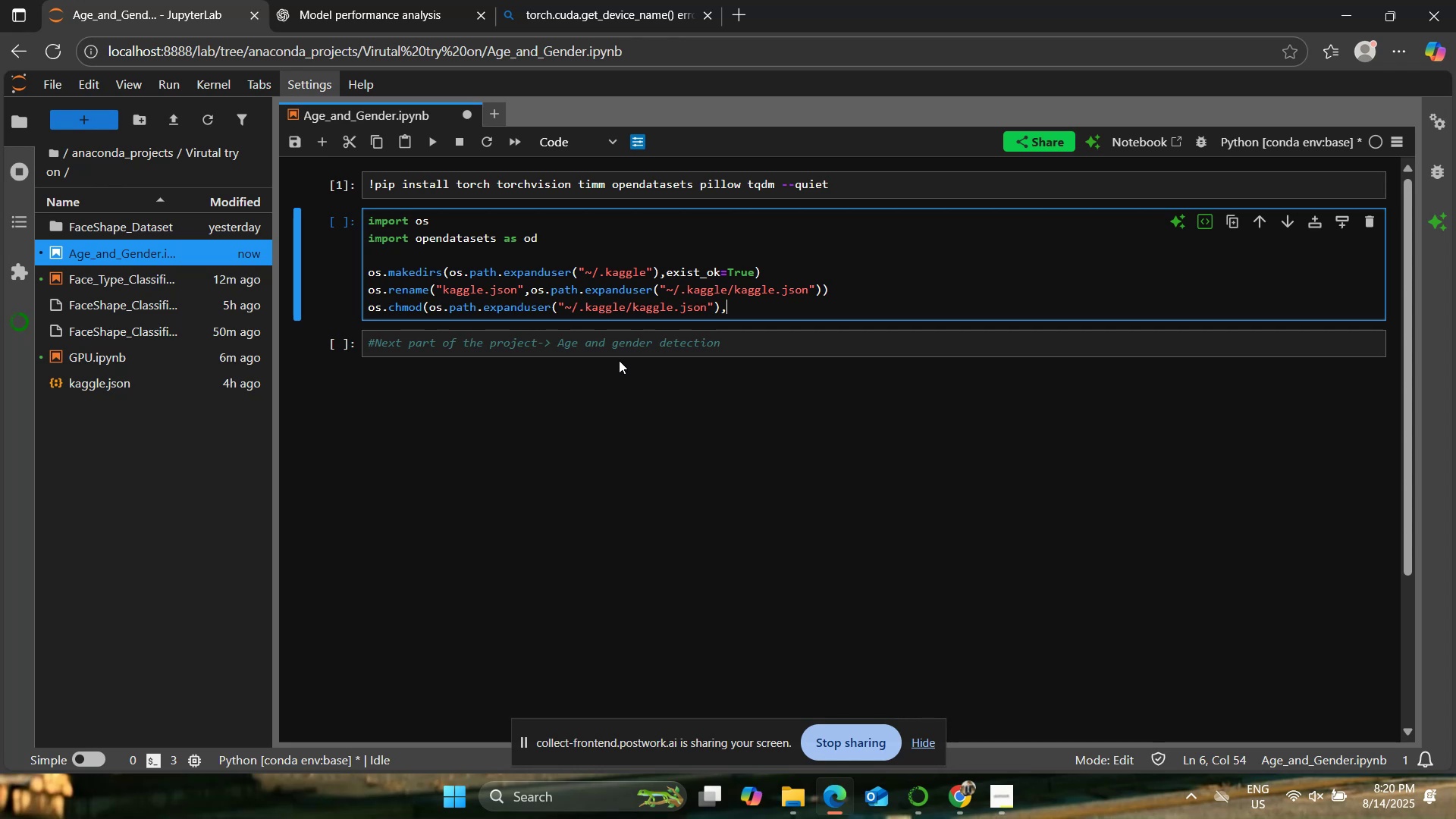 
type(0o600))
 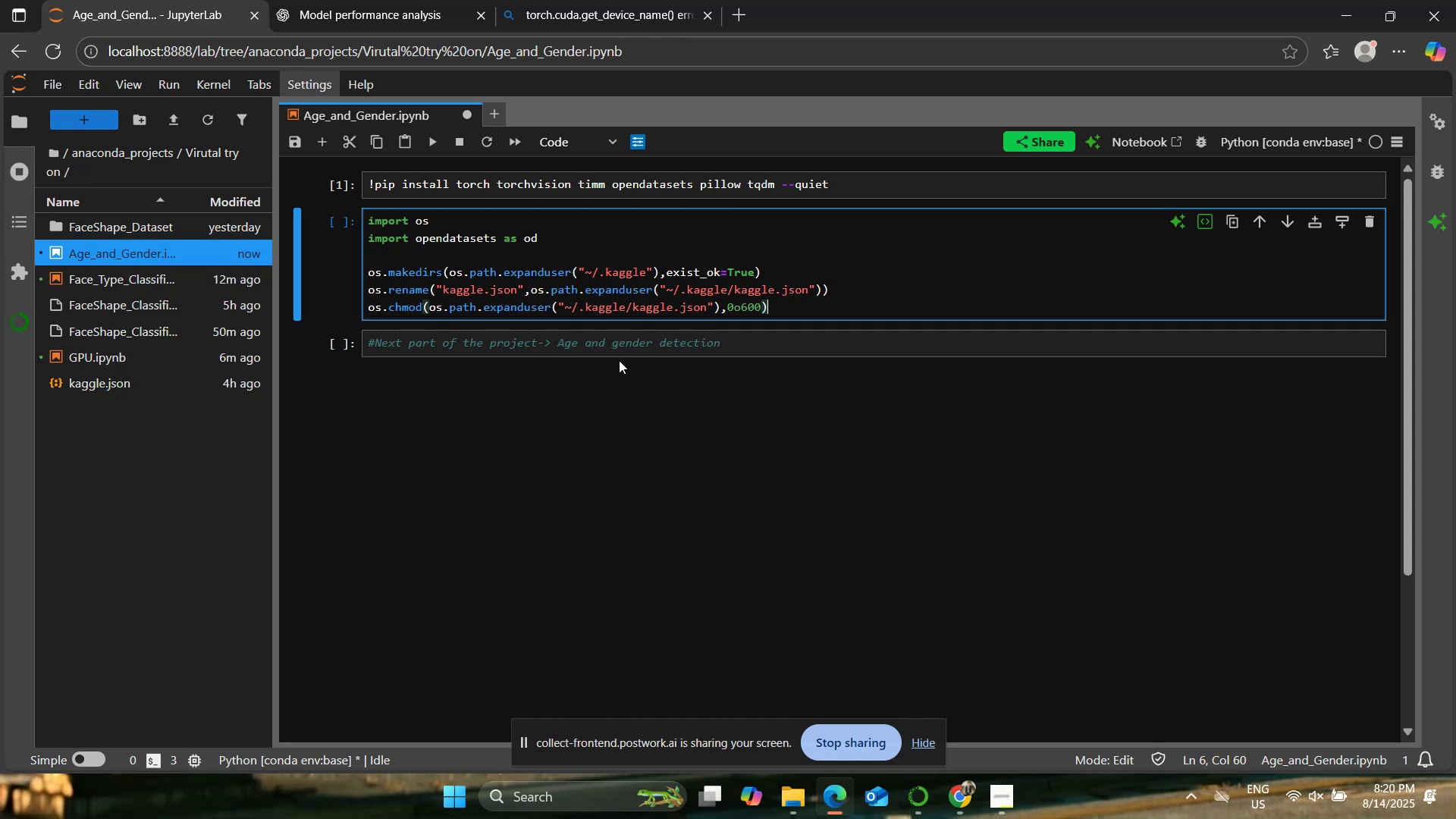 
key(Enter)
 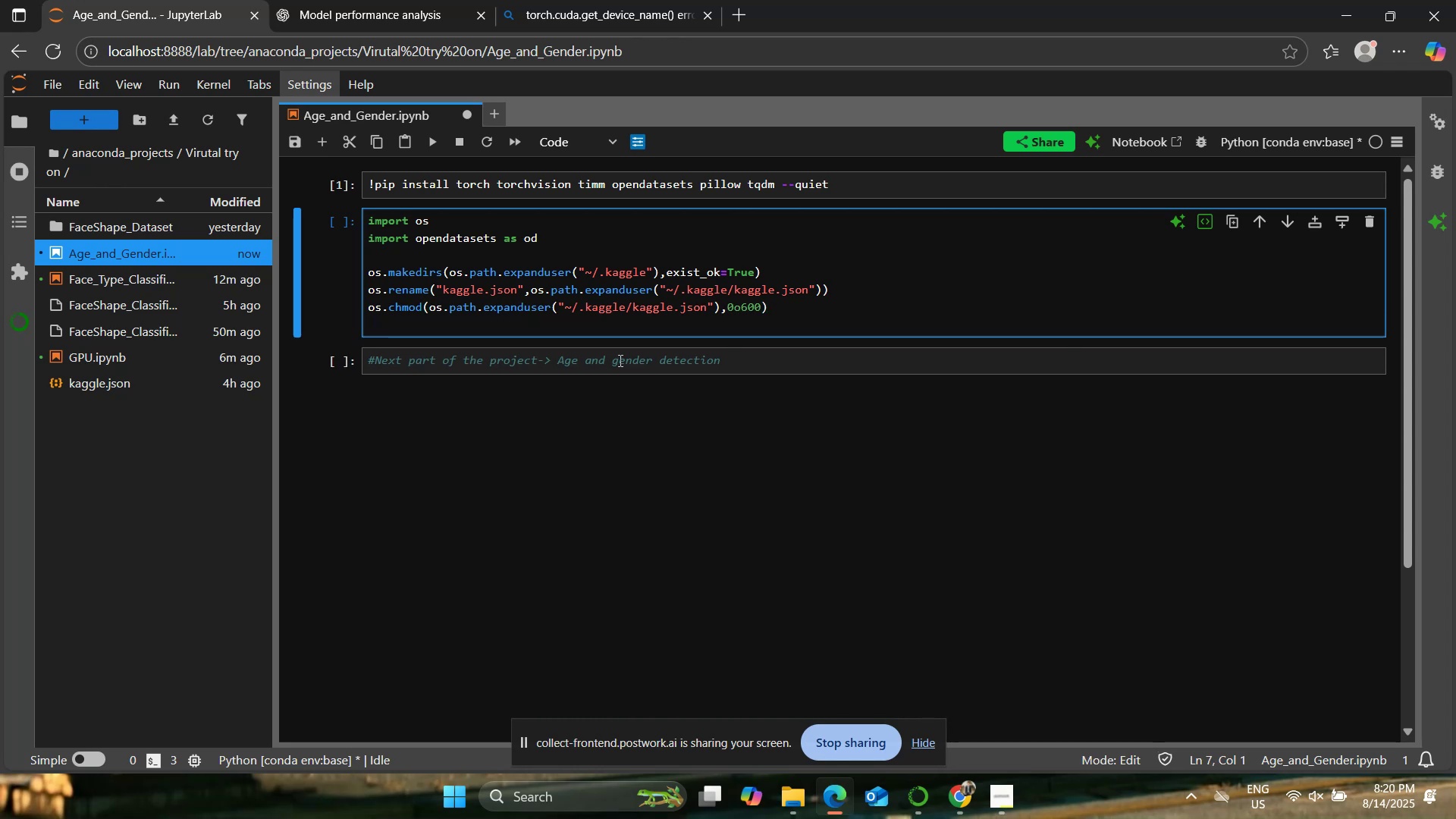 
key(Enter)
 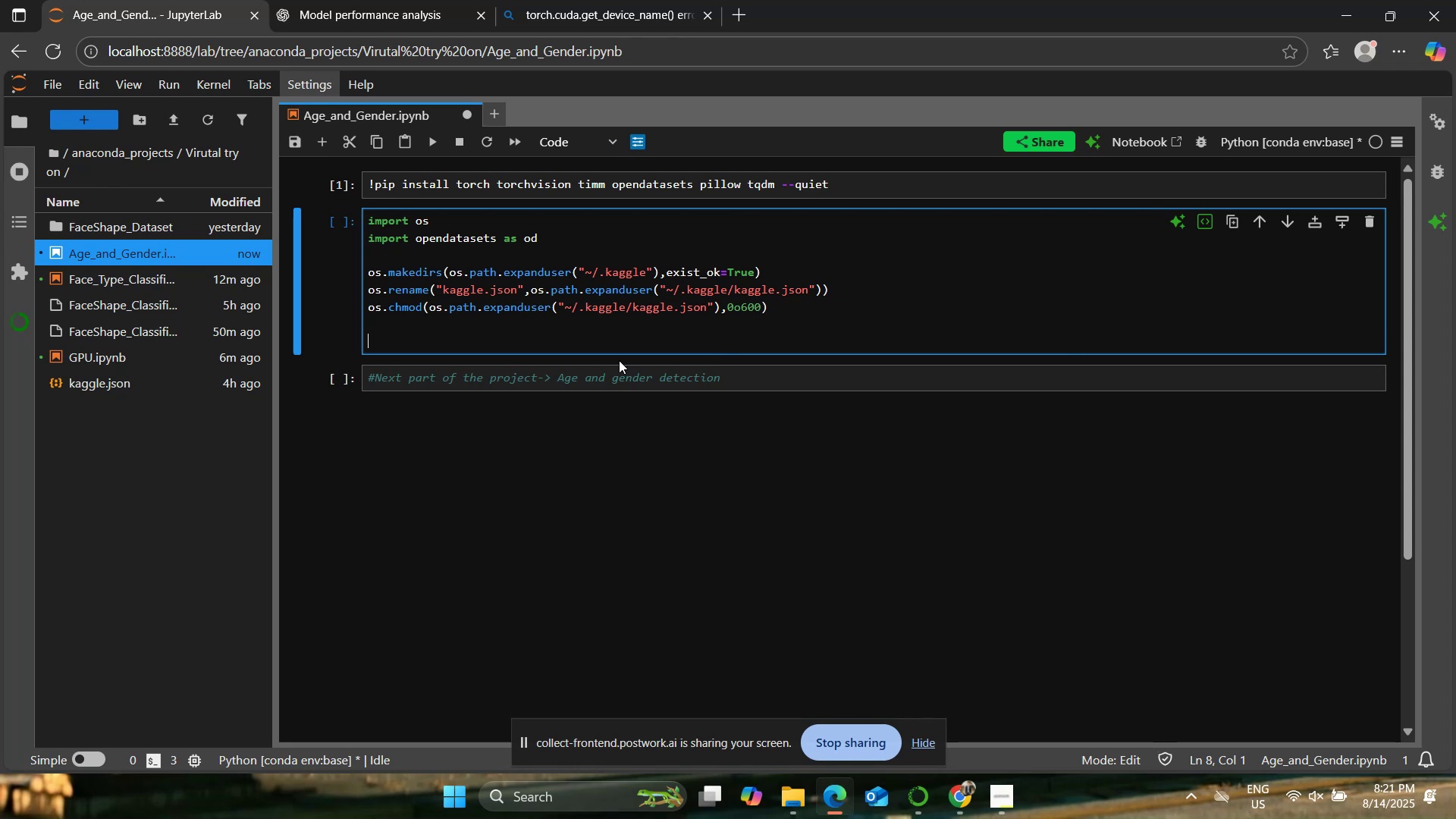 
type(od.download("")
 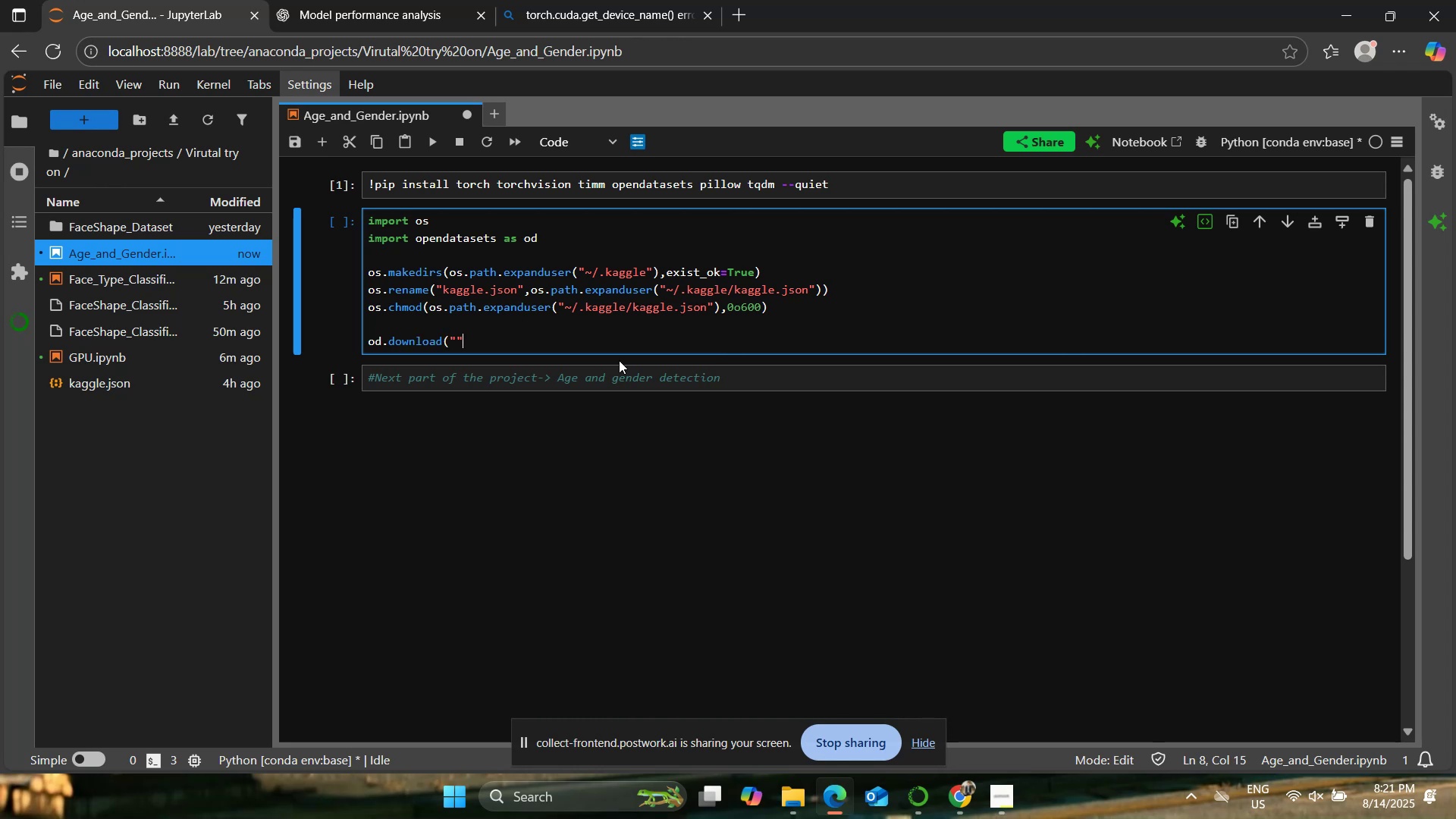 
key(ArrowLeft)
 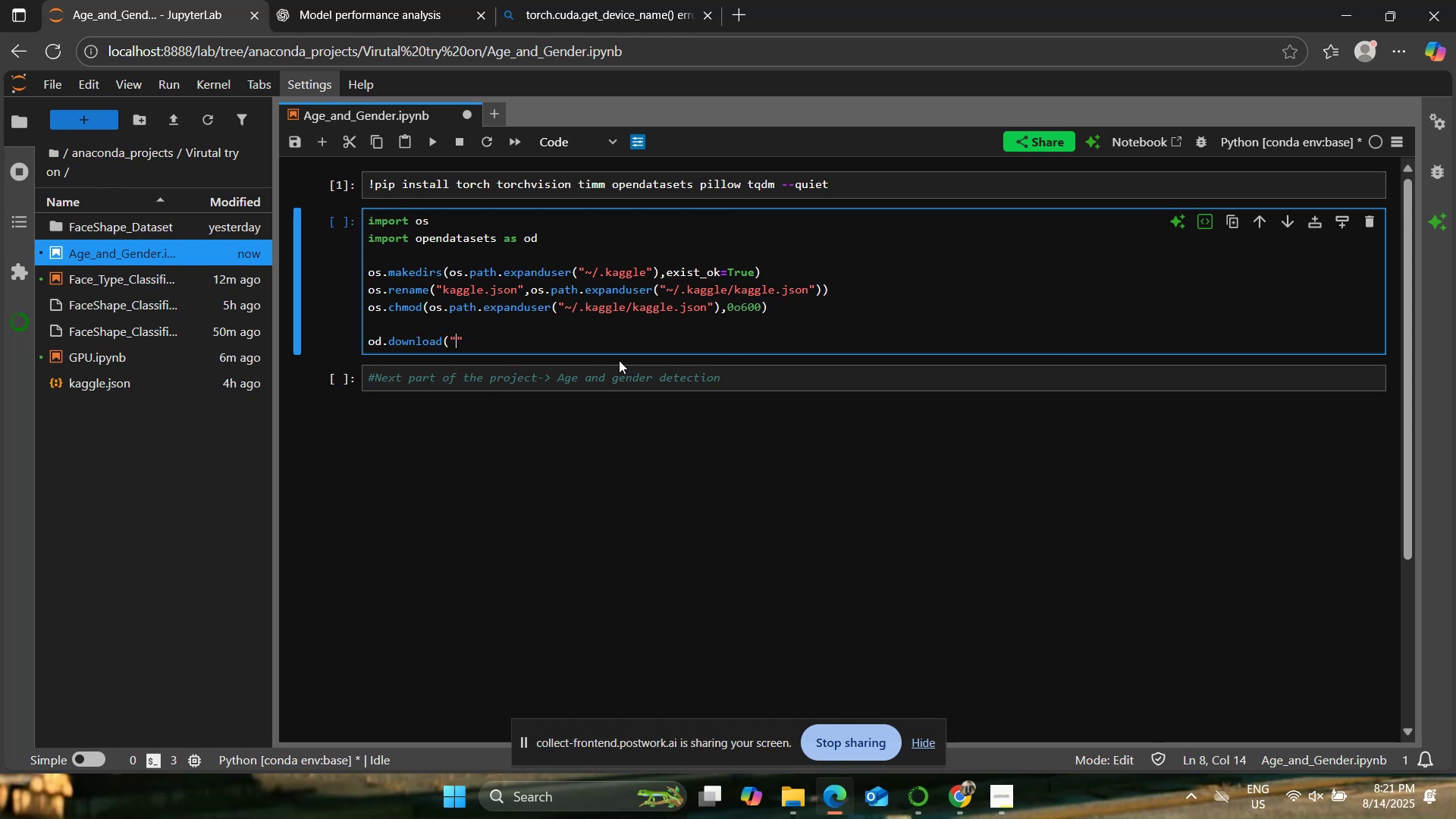 
key(ArrowRight)
 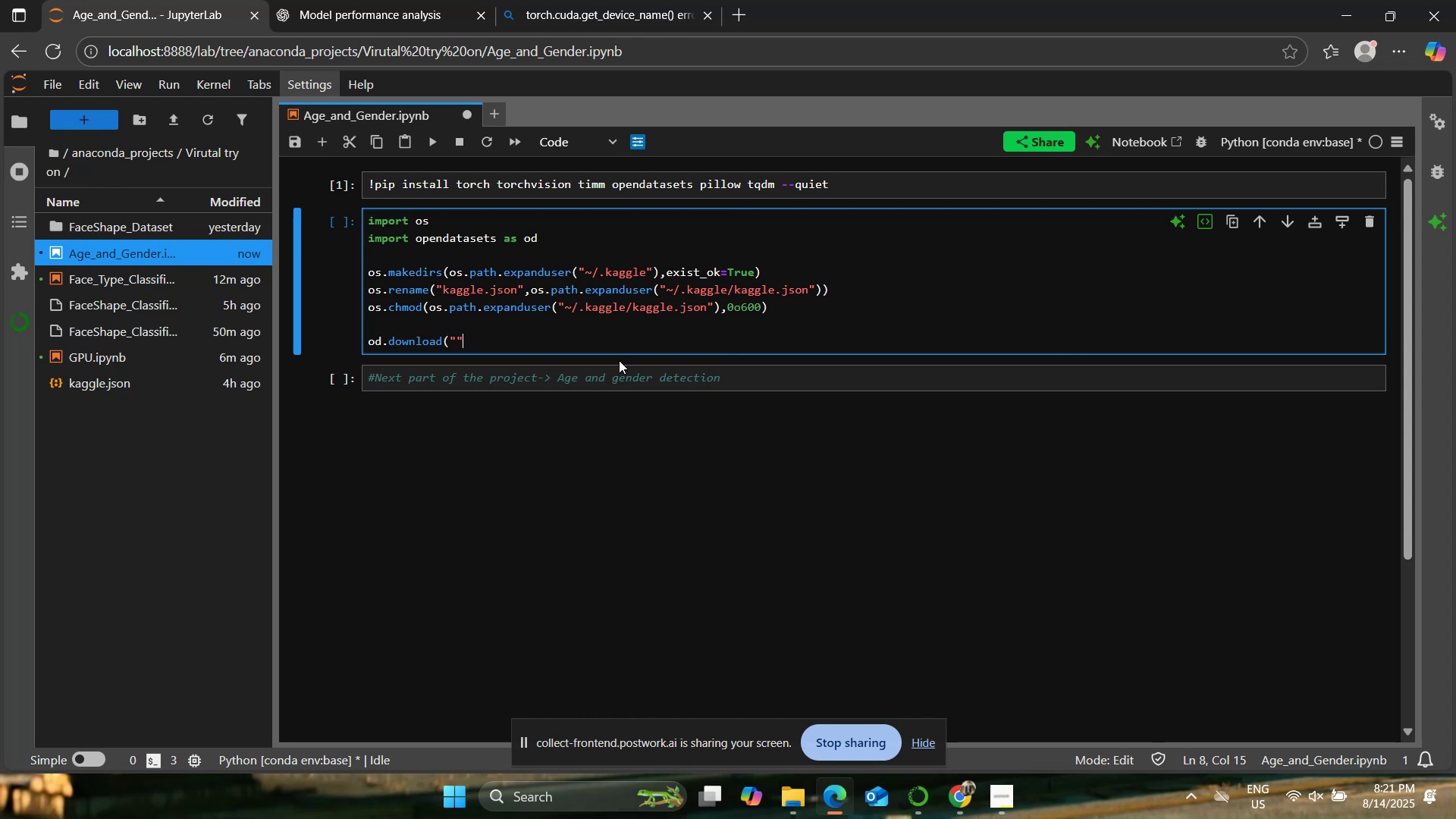 
hold_key(key=Backspace, duration=0.78)
 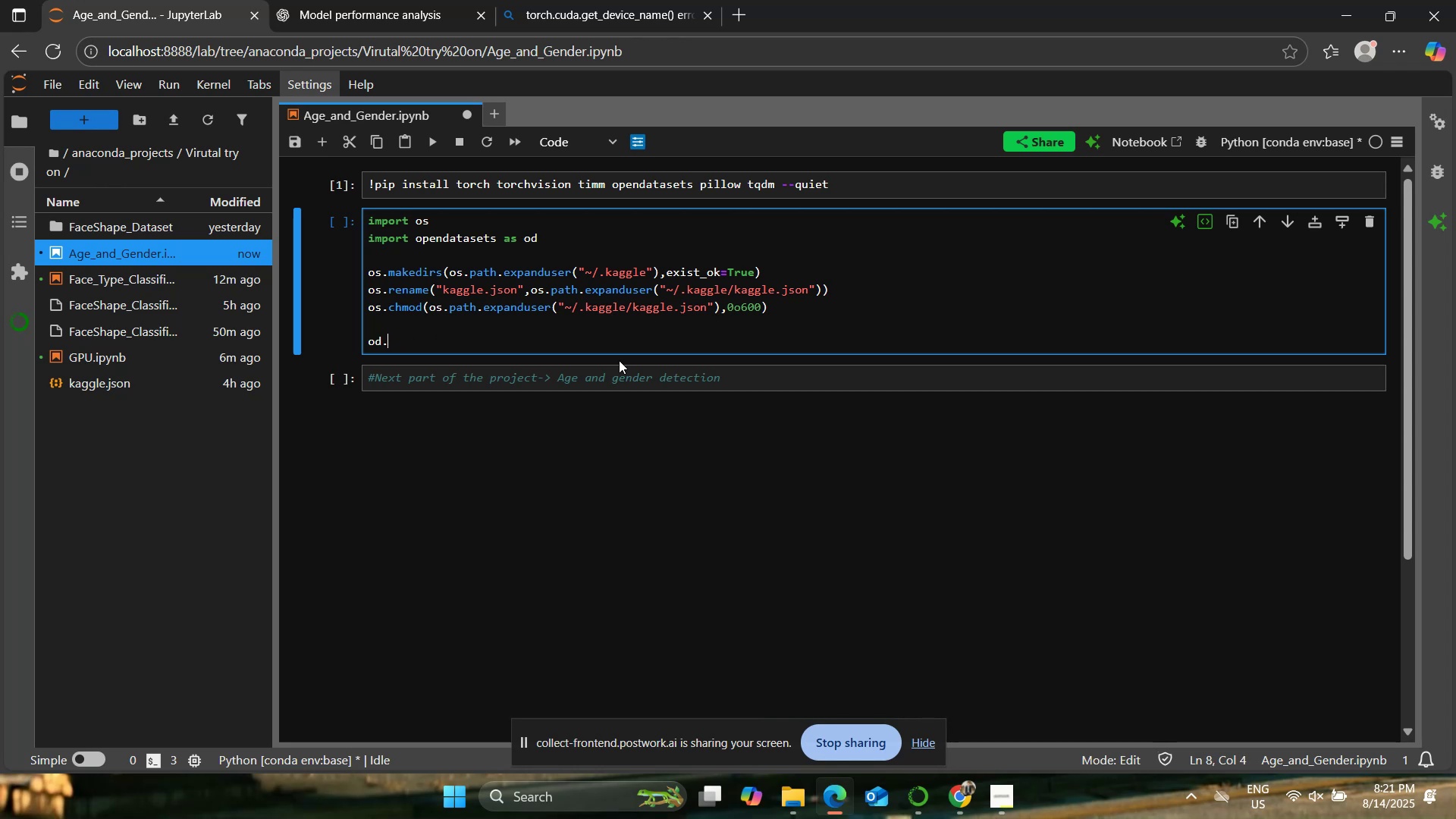 
key(Backspace)
 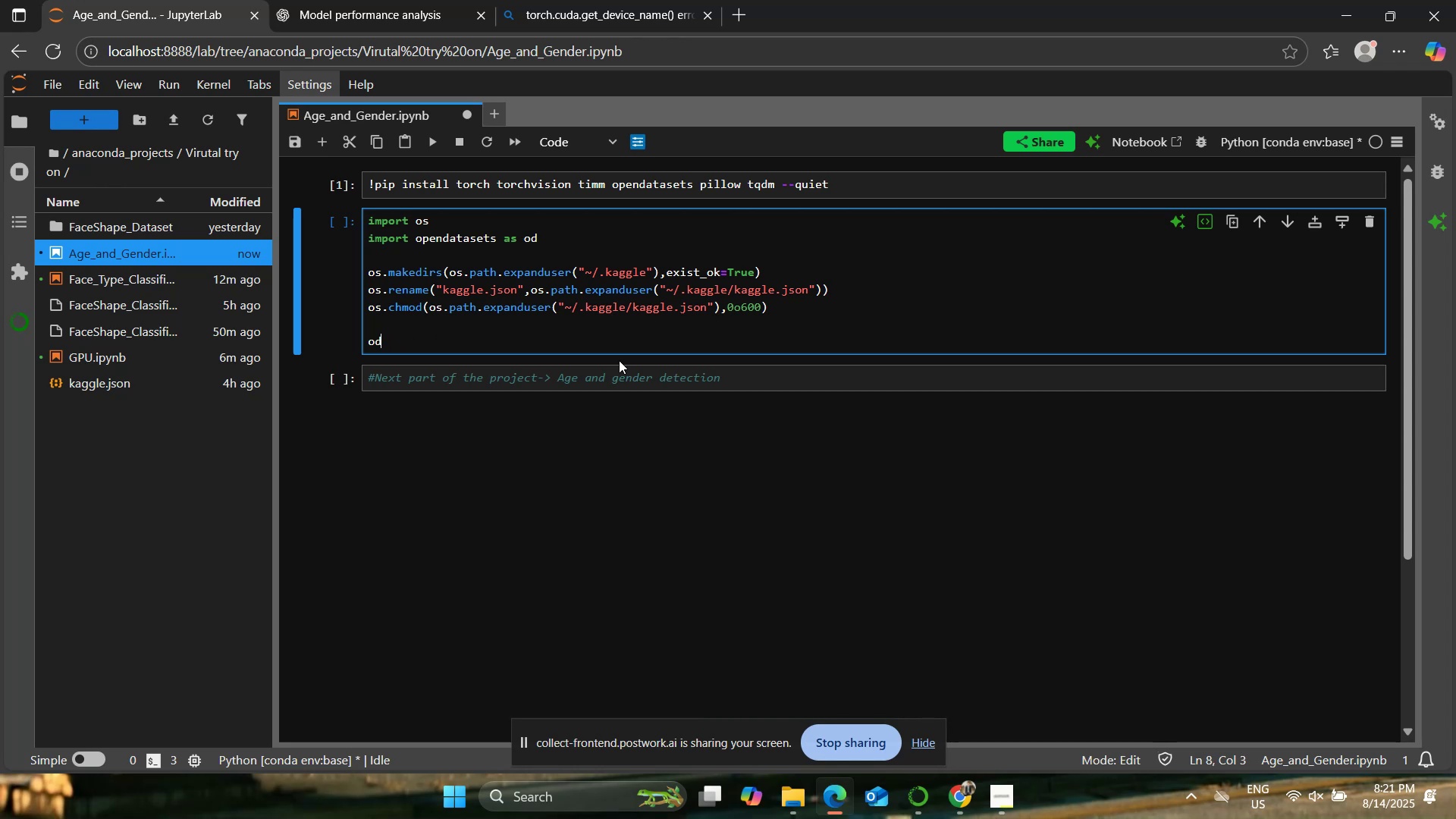 
key(Backspace)
 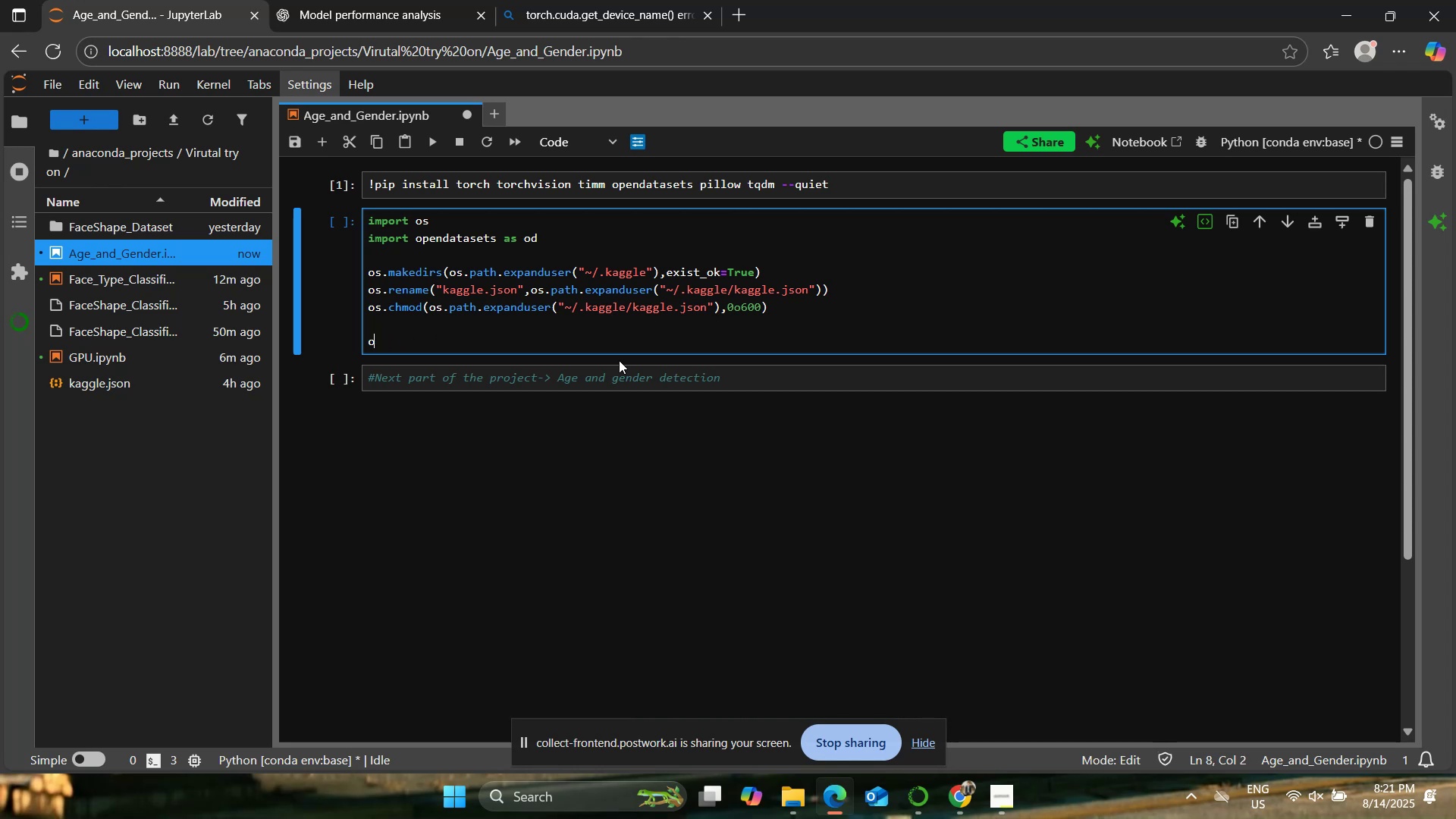 
key(Backspace)
 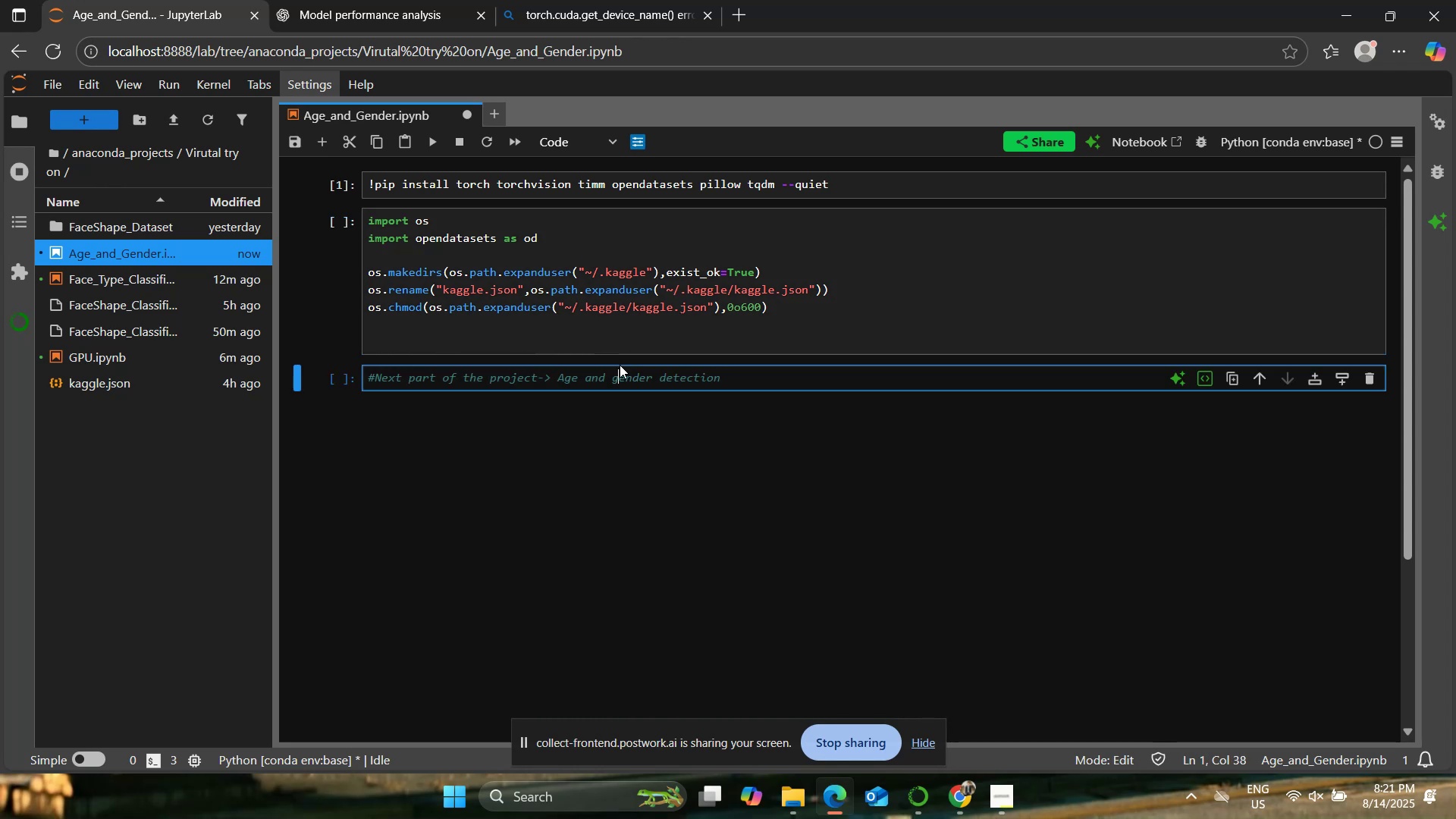 
left_click([595, 233])
 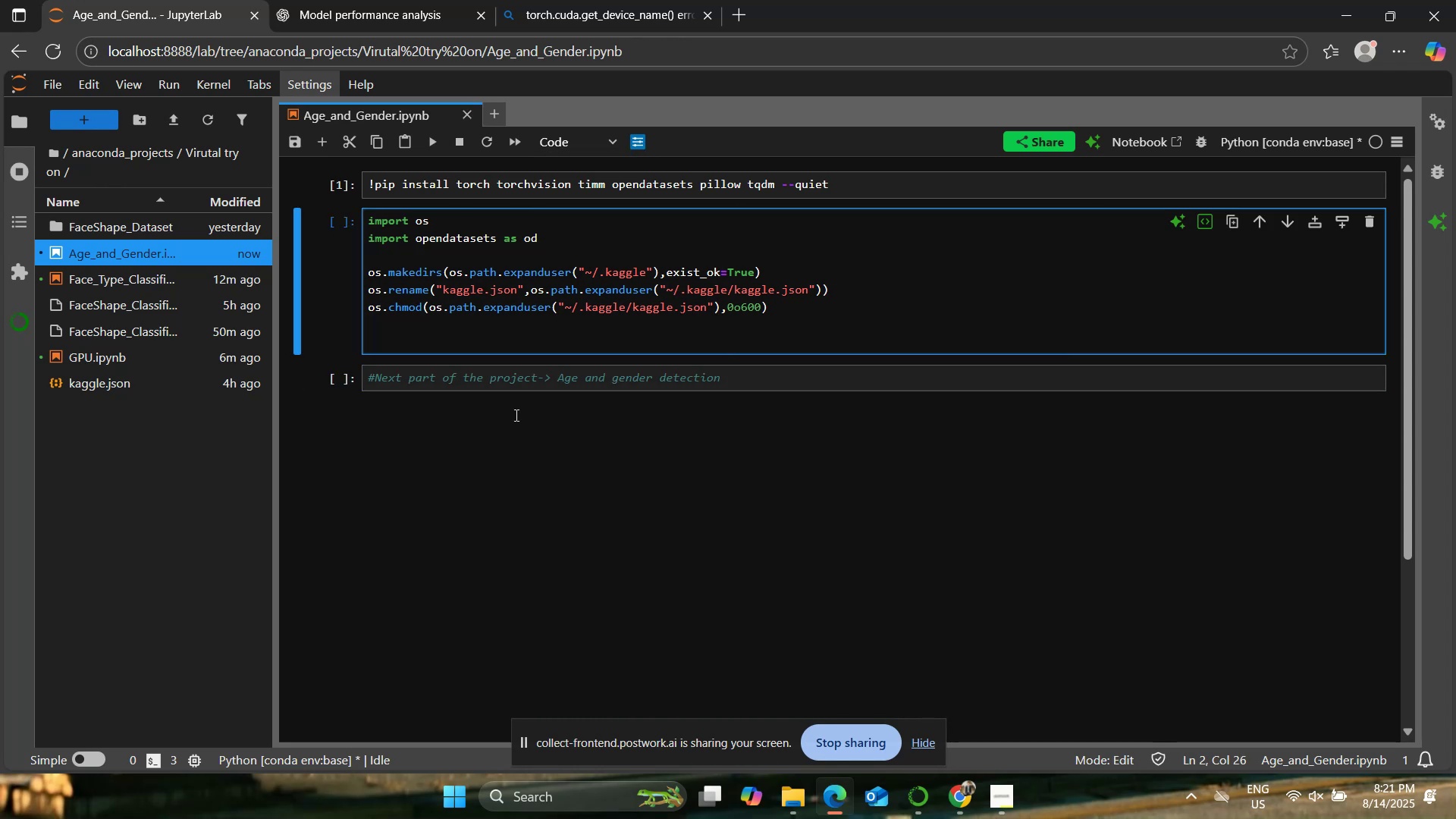 
left_click([708, 373])
 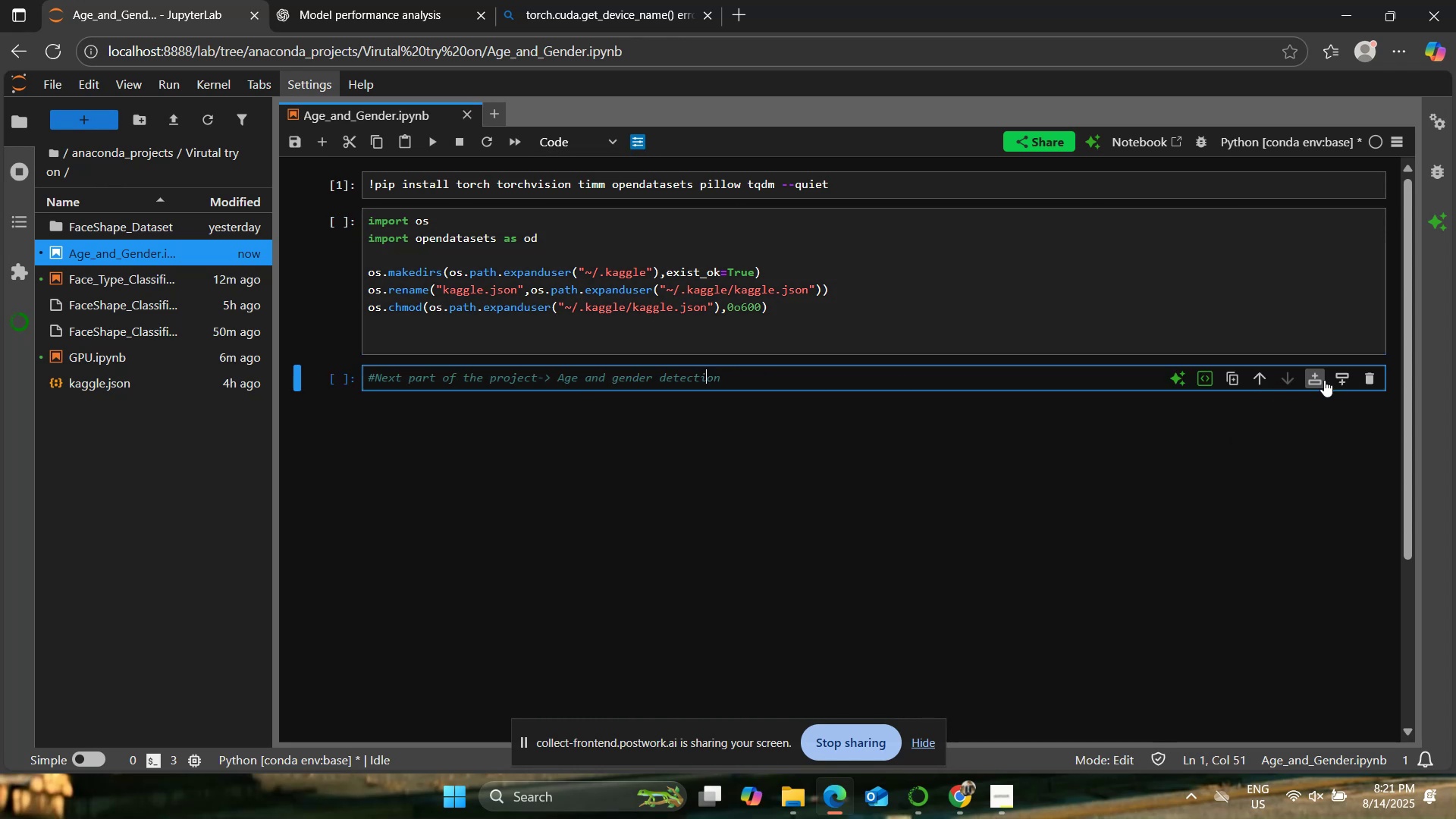 
left_click([1340, 375])
 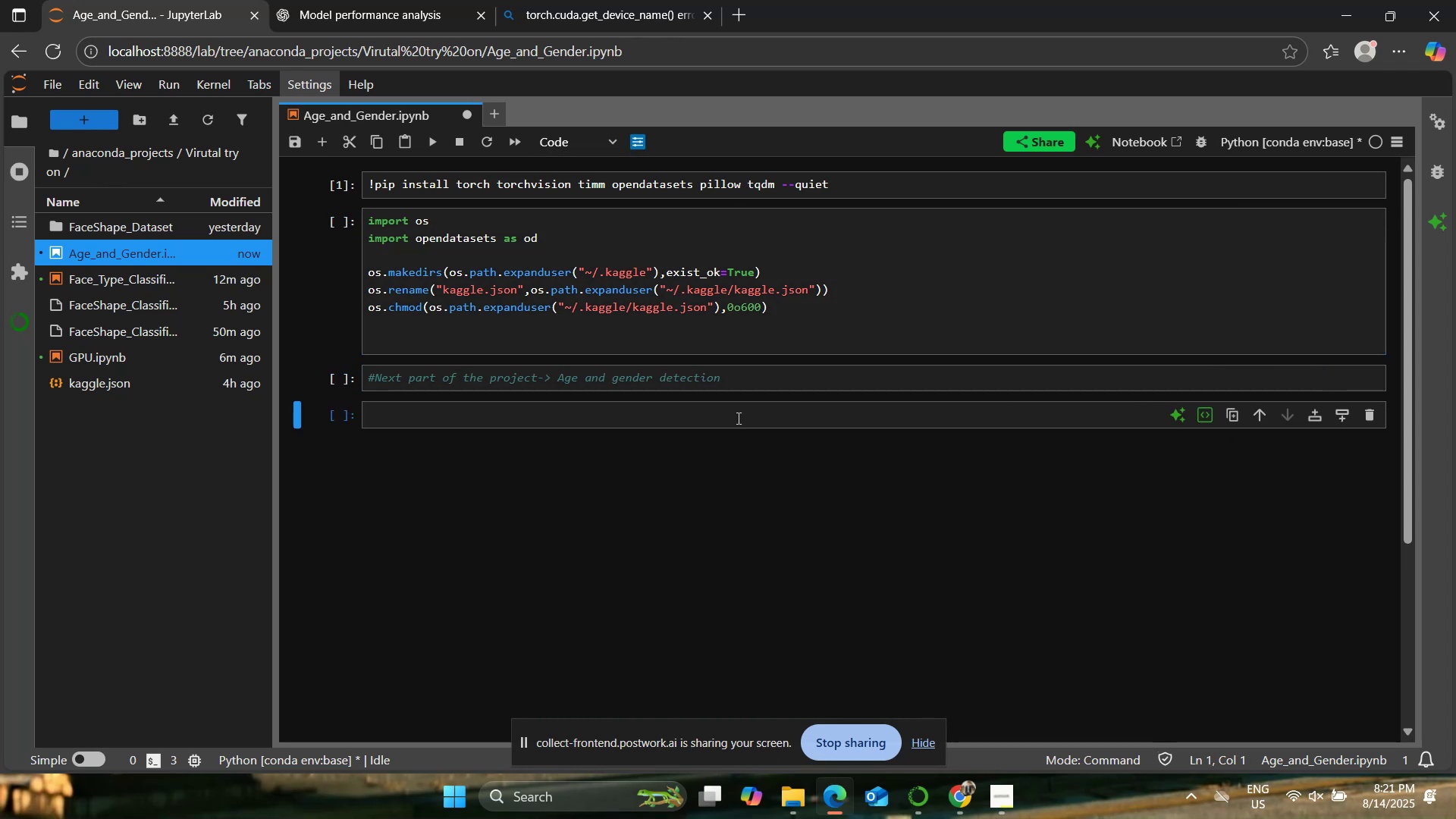 
left_click([721, 405])
 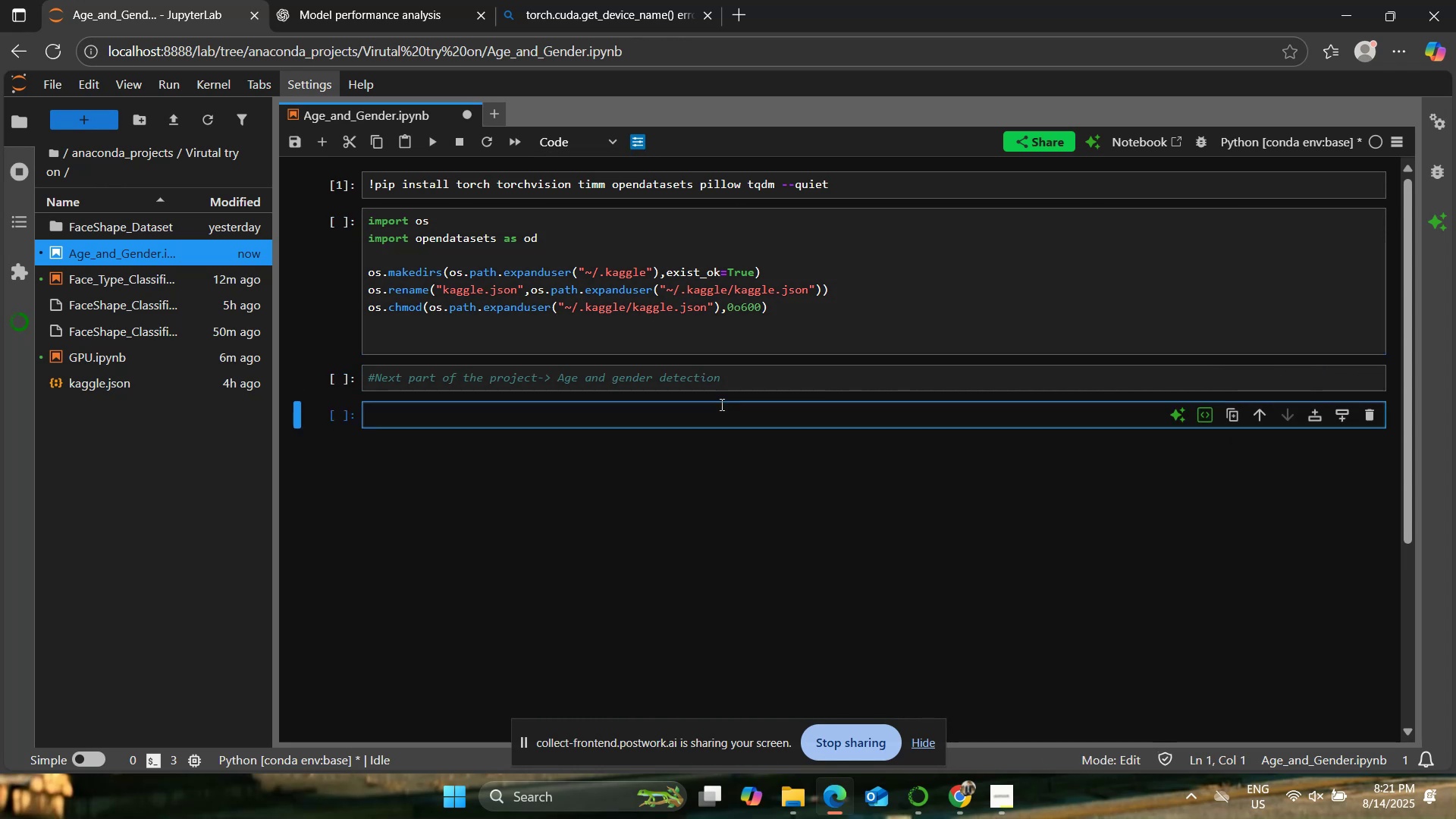 
type(Print ()
key(Backspace)
key(Backspace)
key(Backspace)
key(Backspace)
key(Backspace)
key(Backspace)
key(Backspace)
 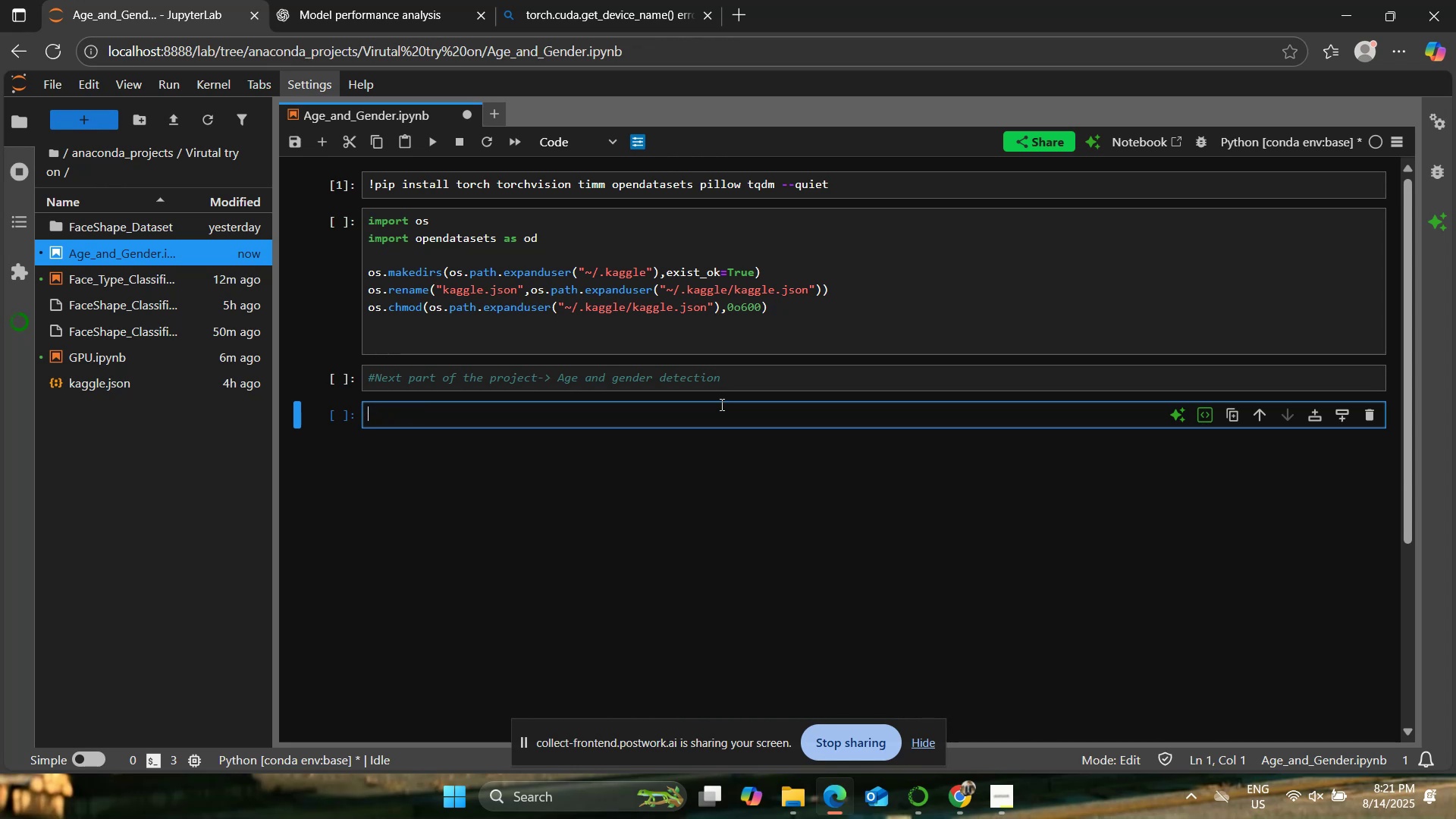 
left_click([104, 351])
 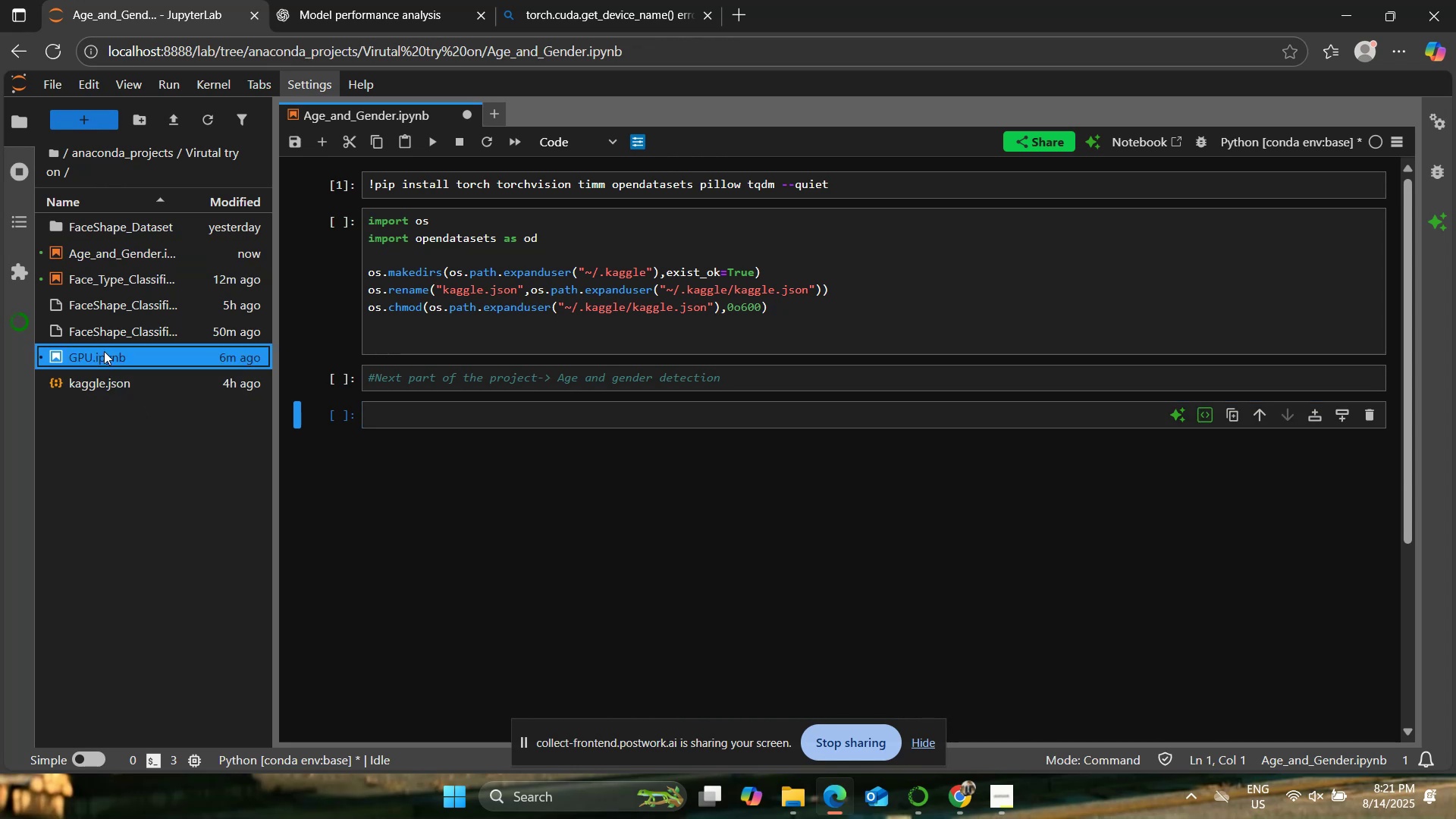 
double_click([104, 351])
 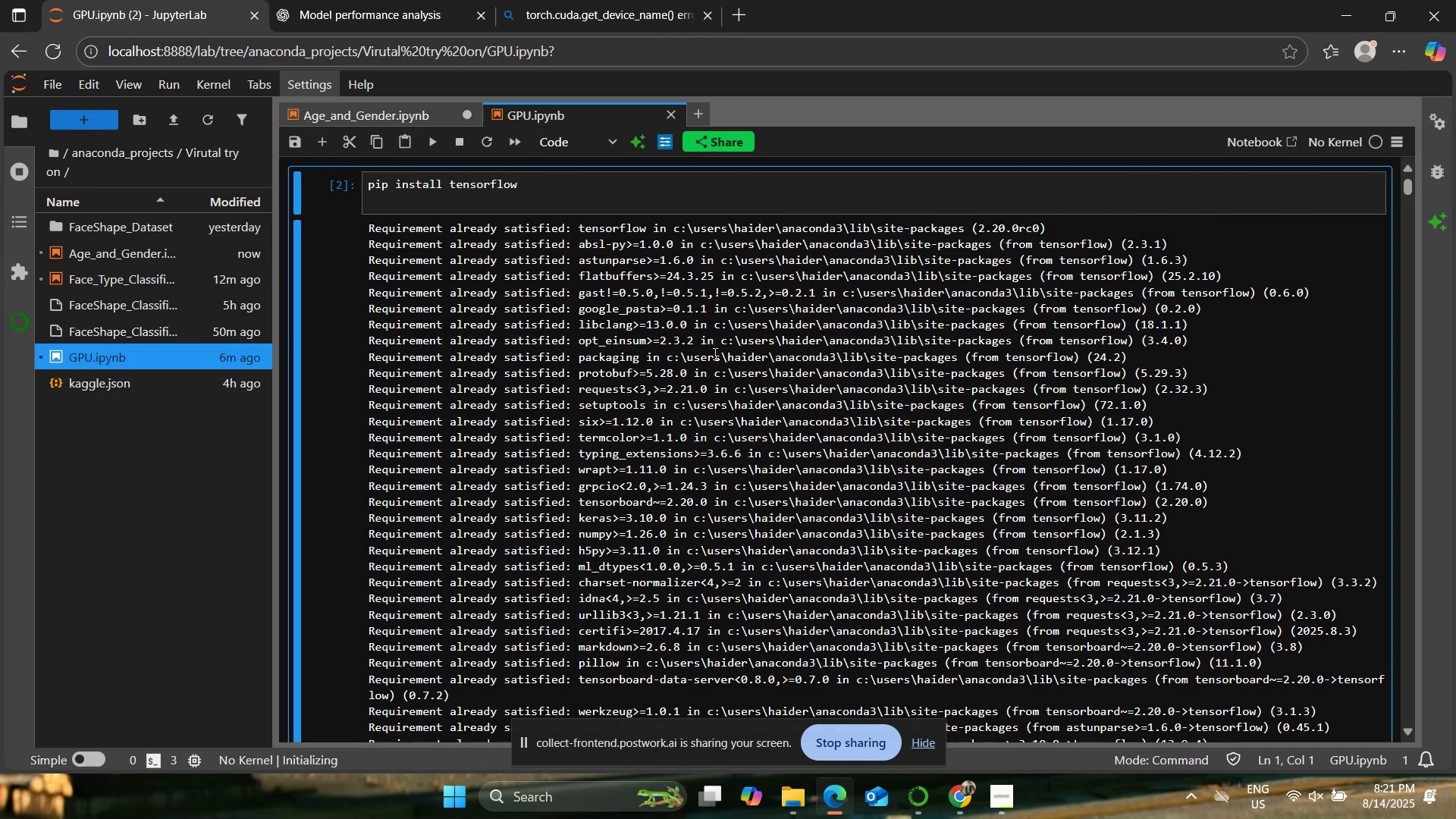 
scroll: coordinate [720, 356], scroll_direction: up, amount: 4.0
 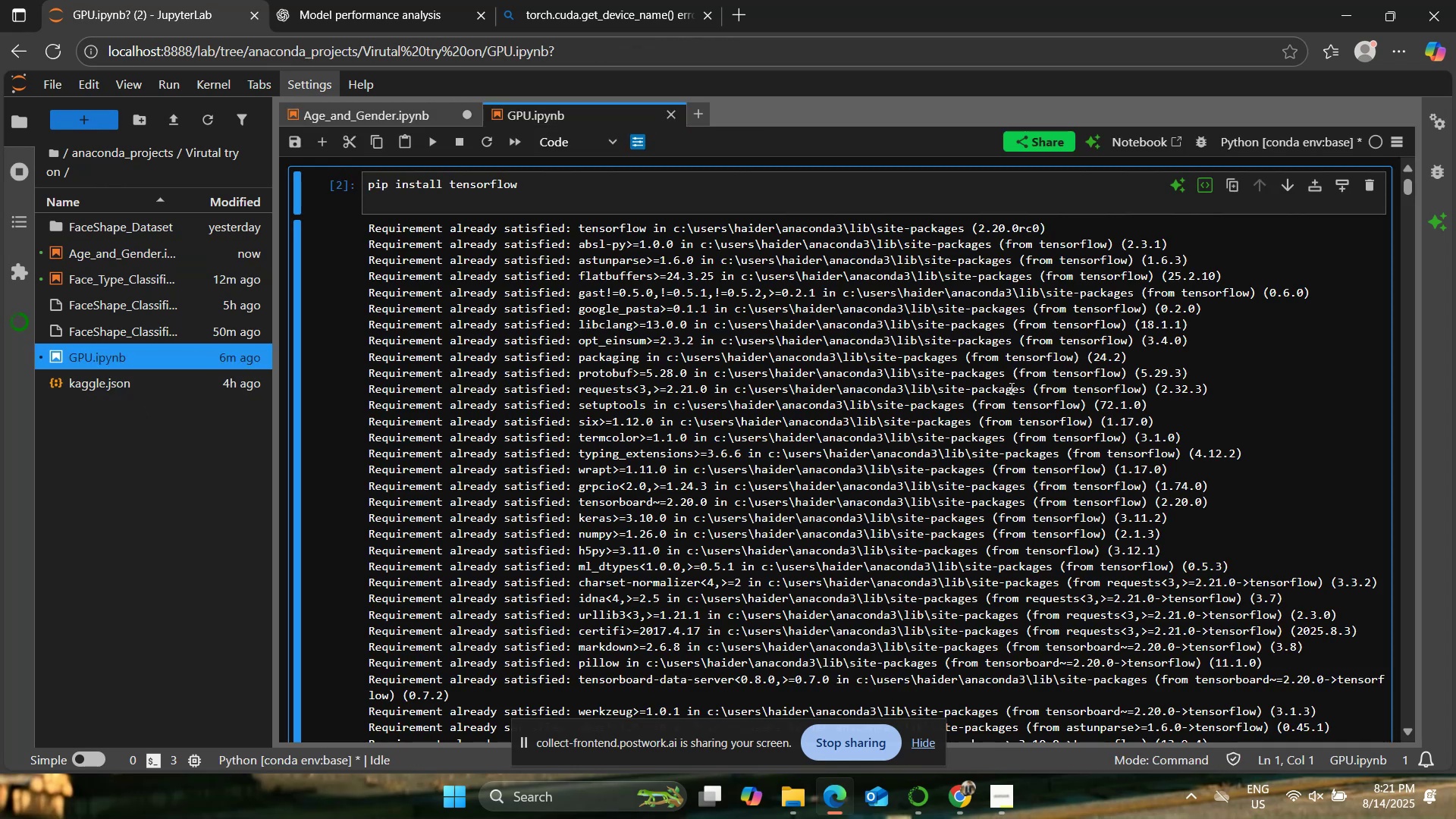 
scroll: coordinate [1112, 372], scroll_direction: down, amount: 6.0
 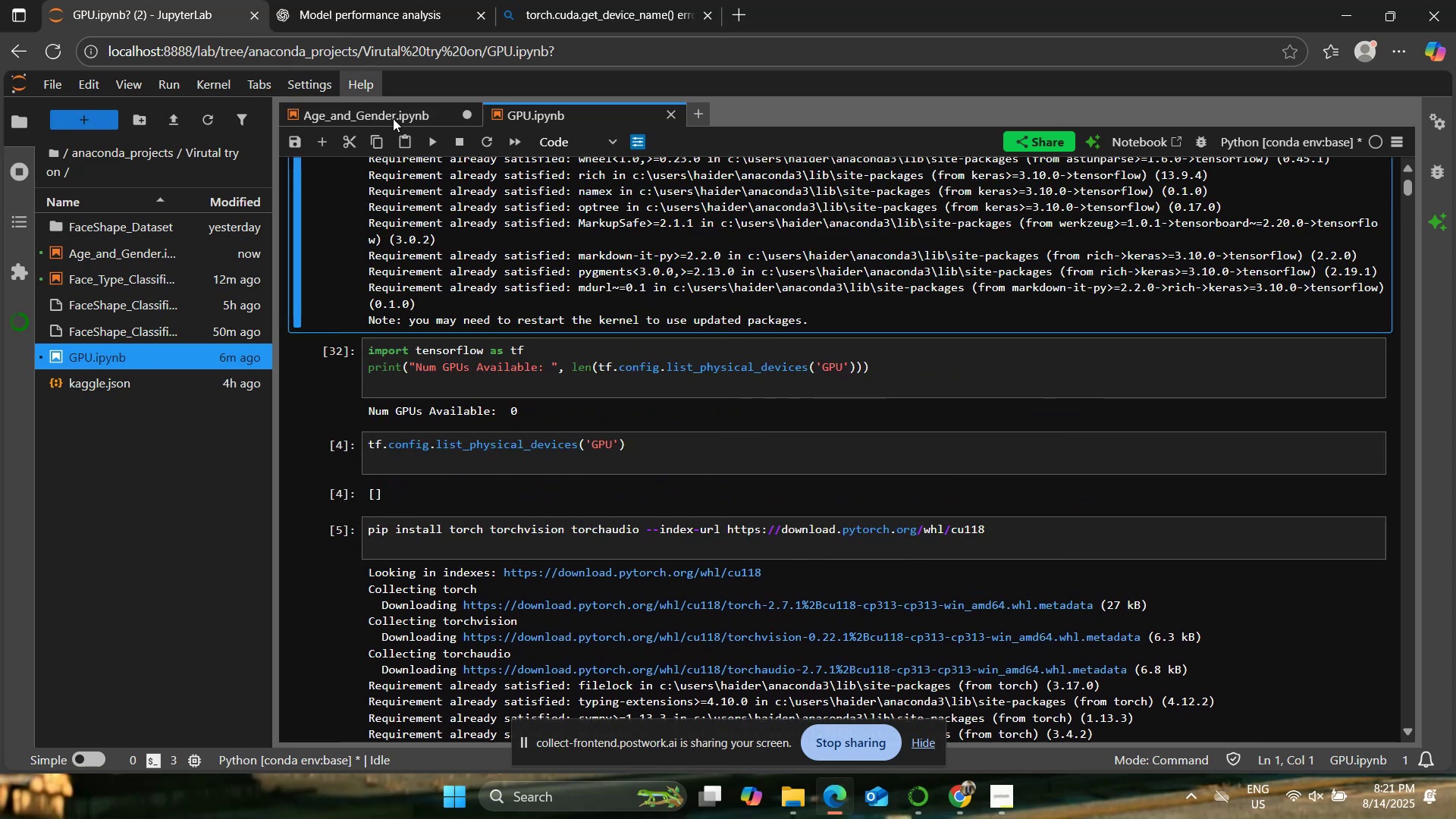 
left_click([392, 114])
 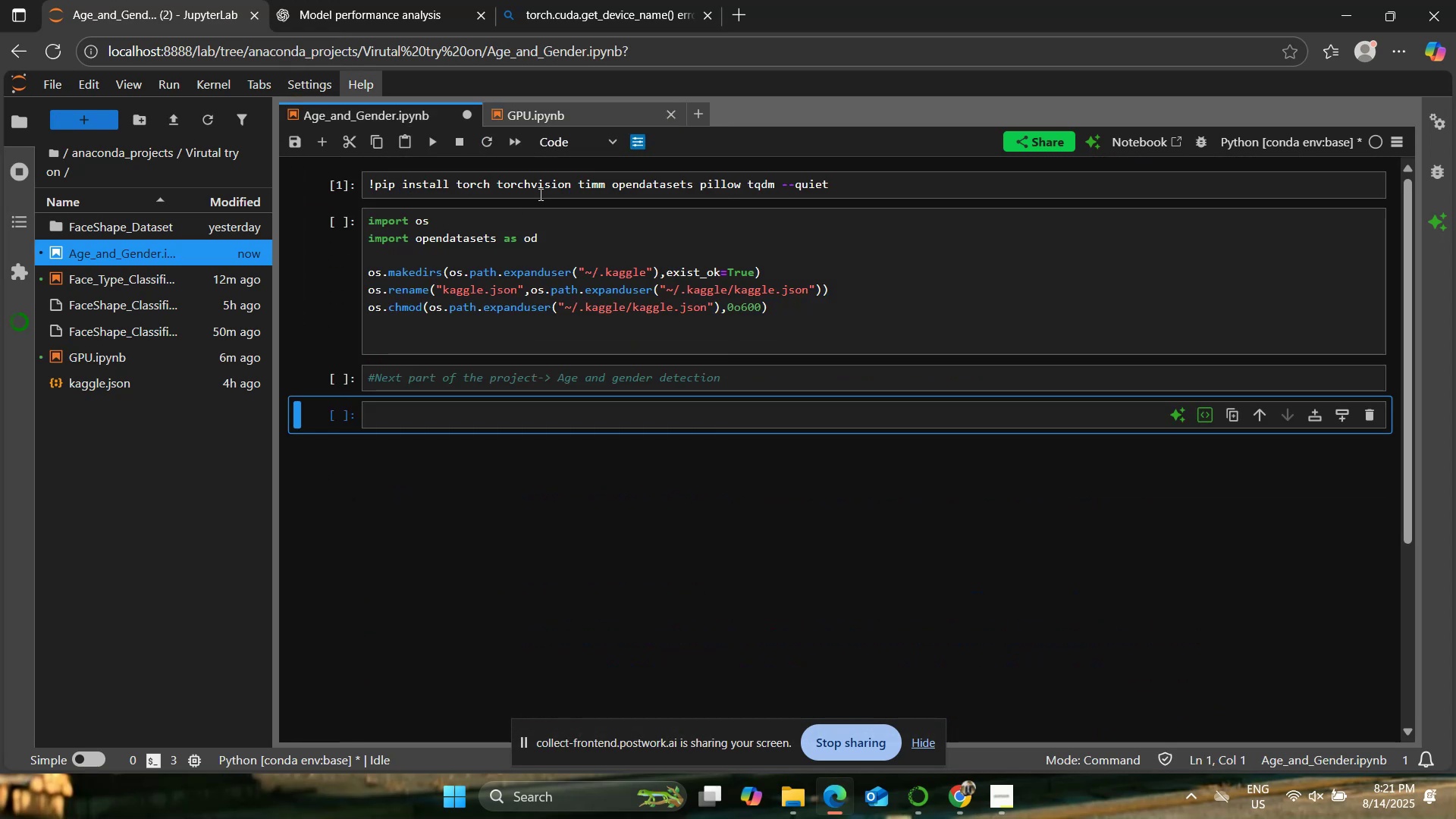 
left_click([538, 193])
 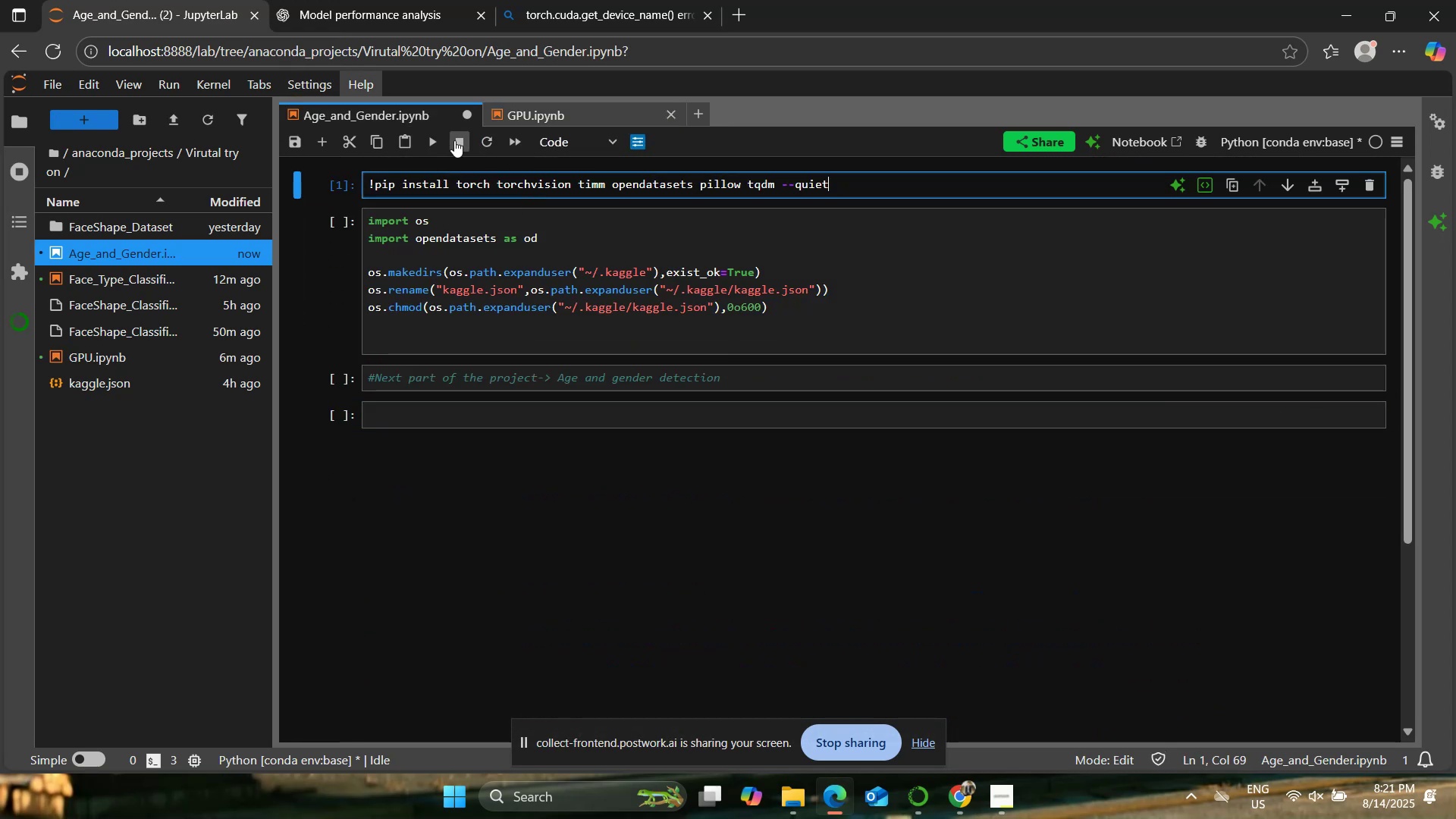 
left_click([454, 140])
 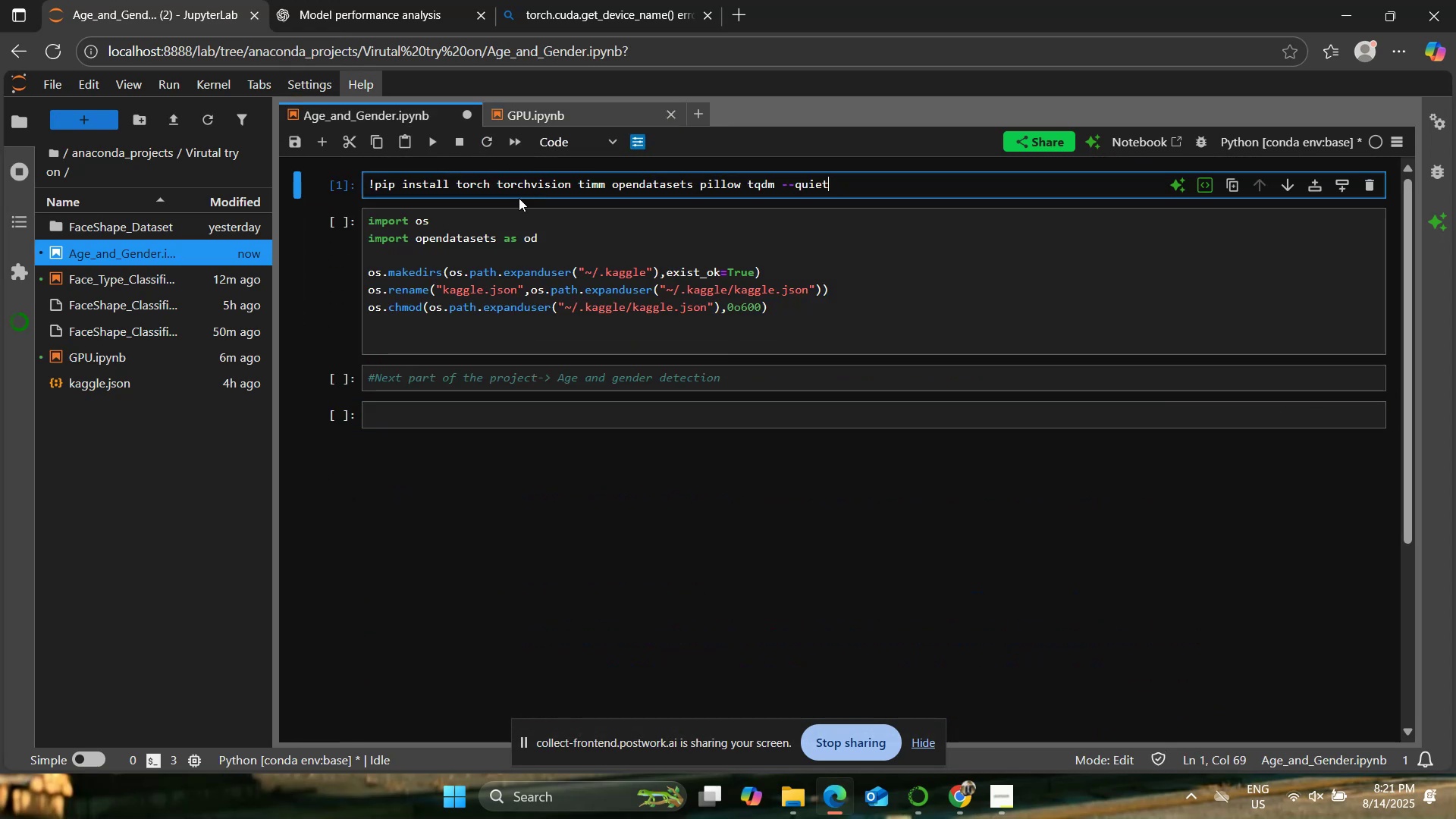 
left_click([517, 192])
 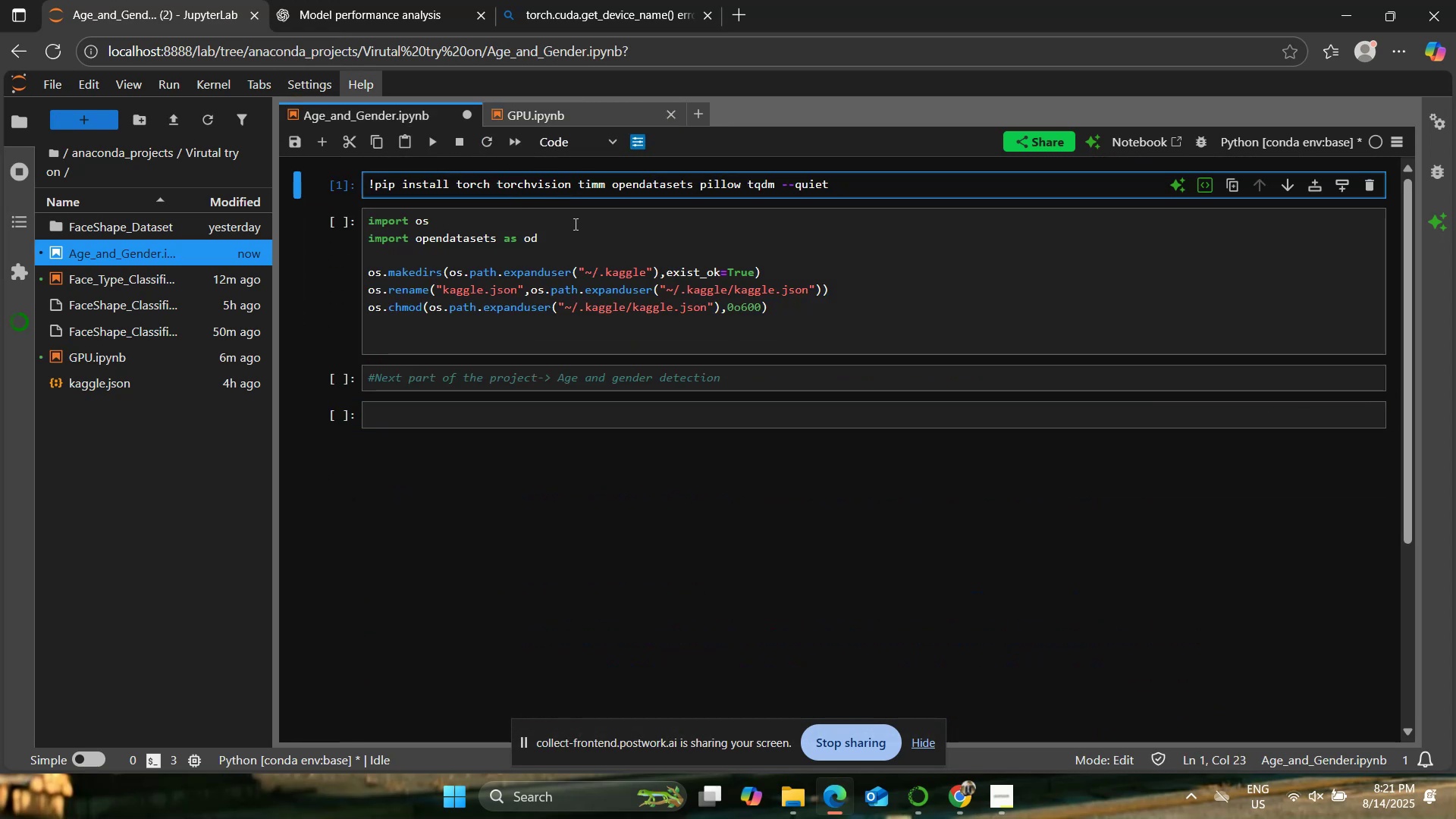 
left_click([541, 416])
 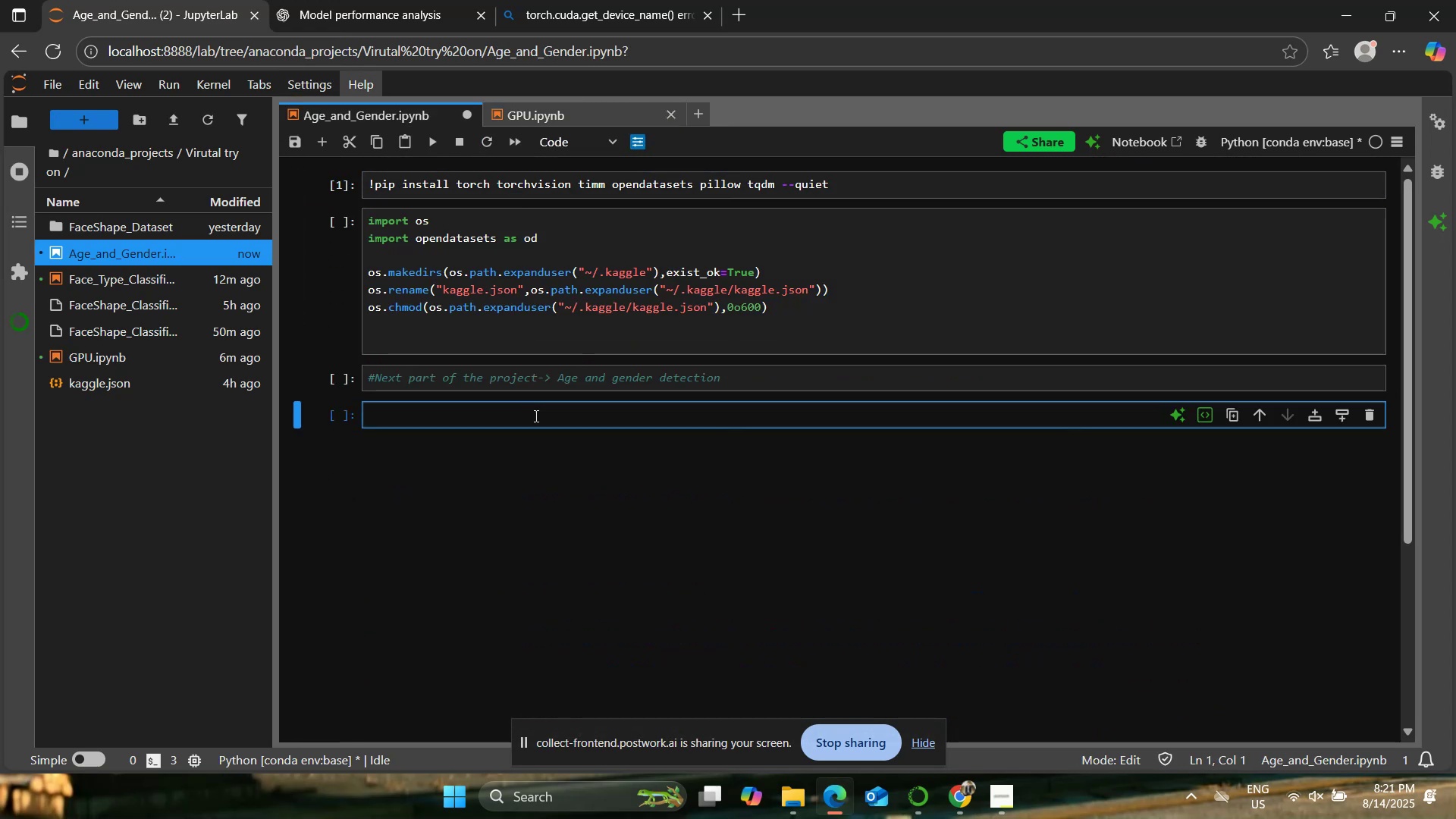 
type(print("Testing kernel"))
 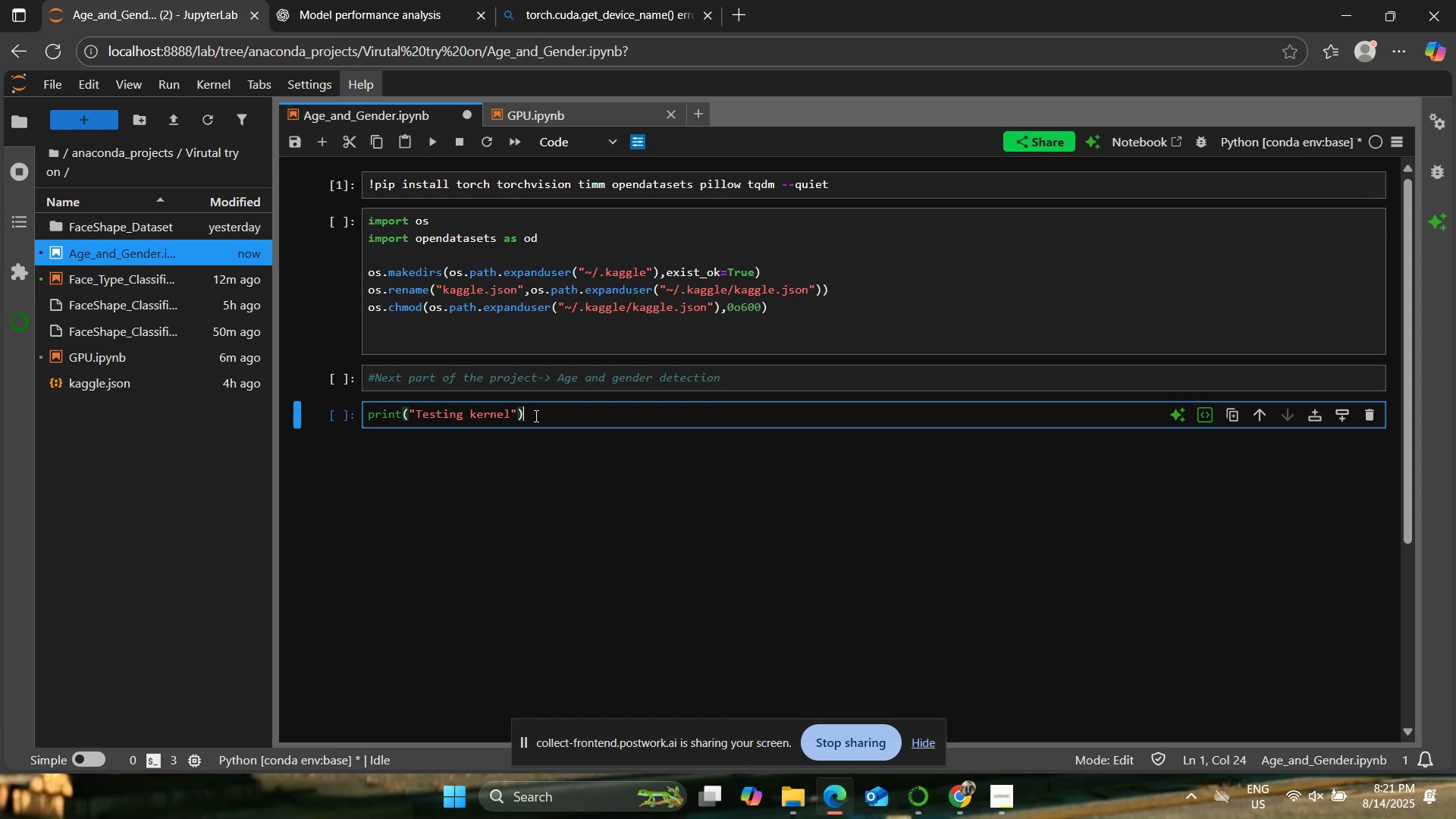 
left_click([431, 148])
 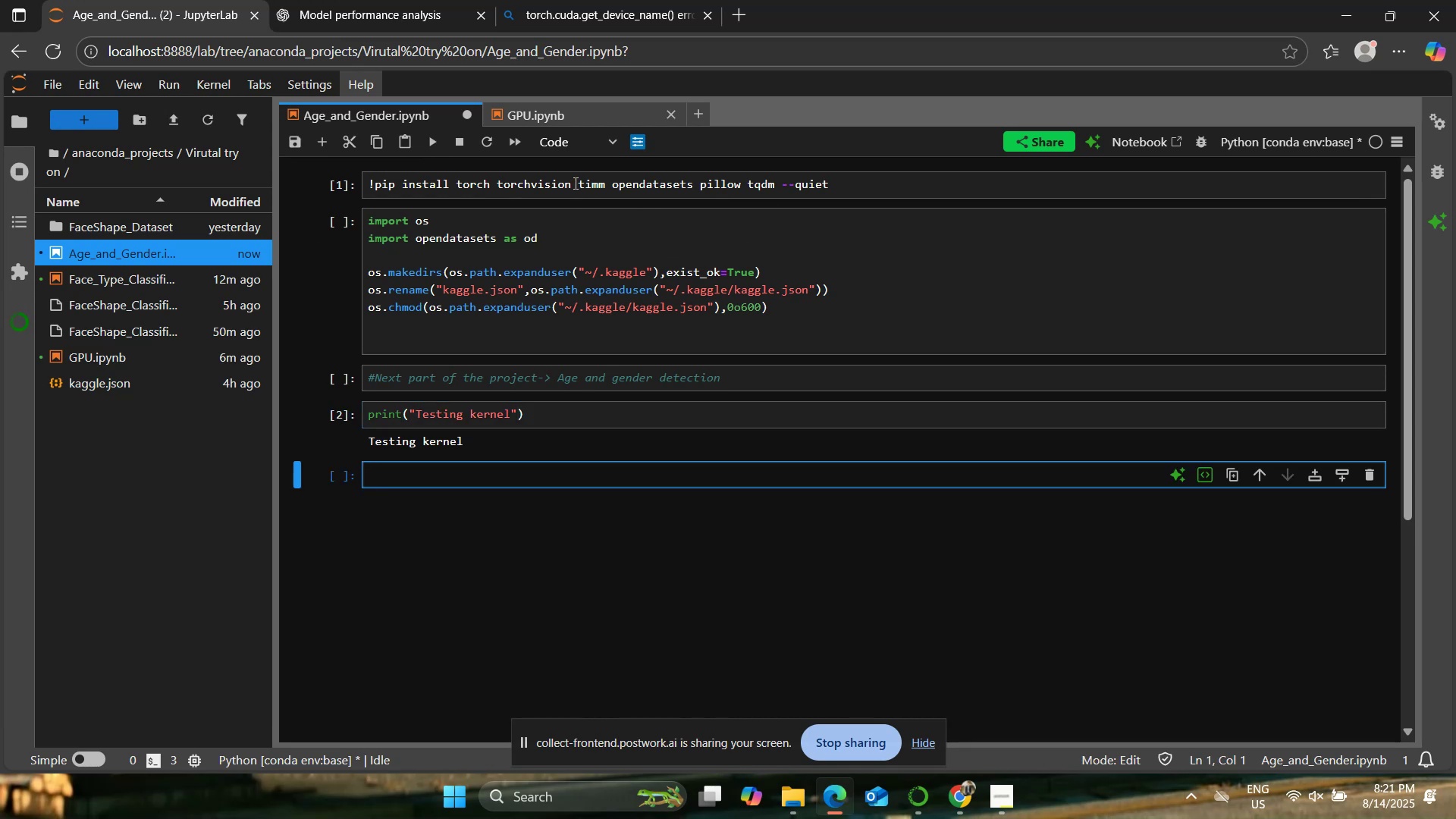 
left_click_drag(start_coordinate=[572, 184], to_coordinate=[458, 184])
 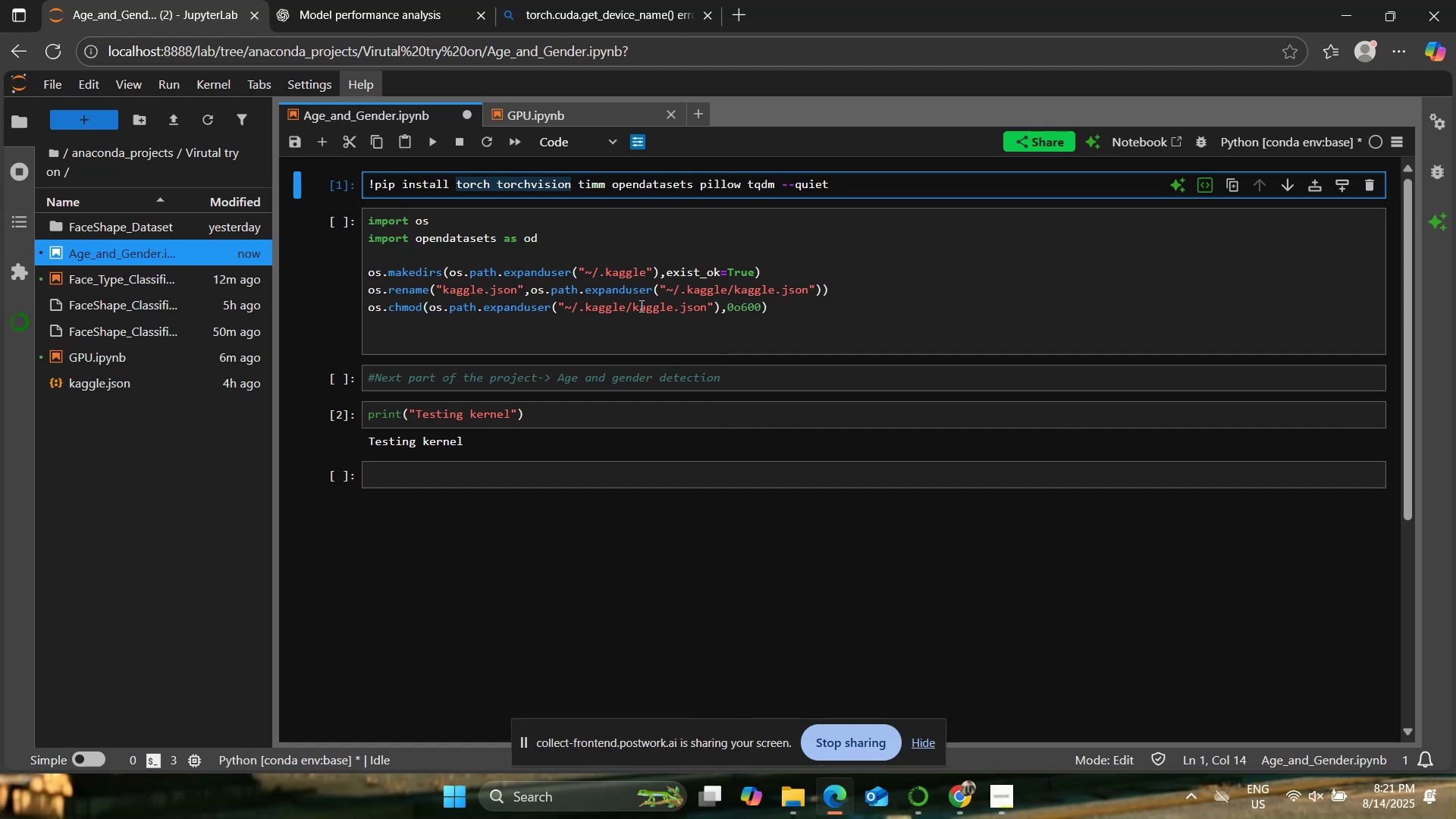 
key(Backspace)
 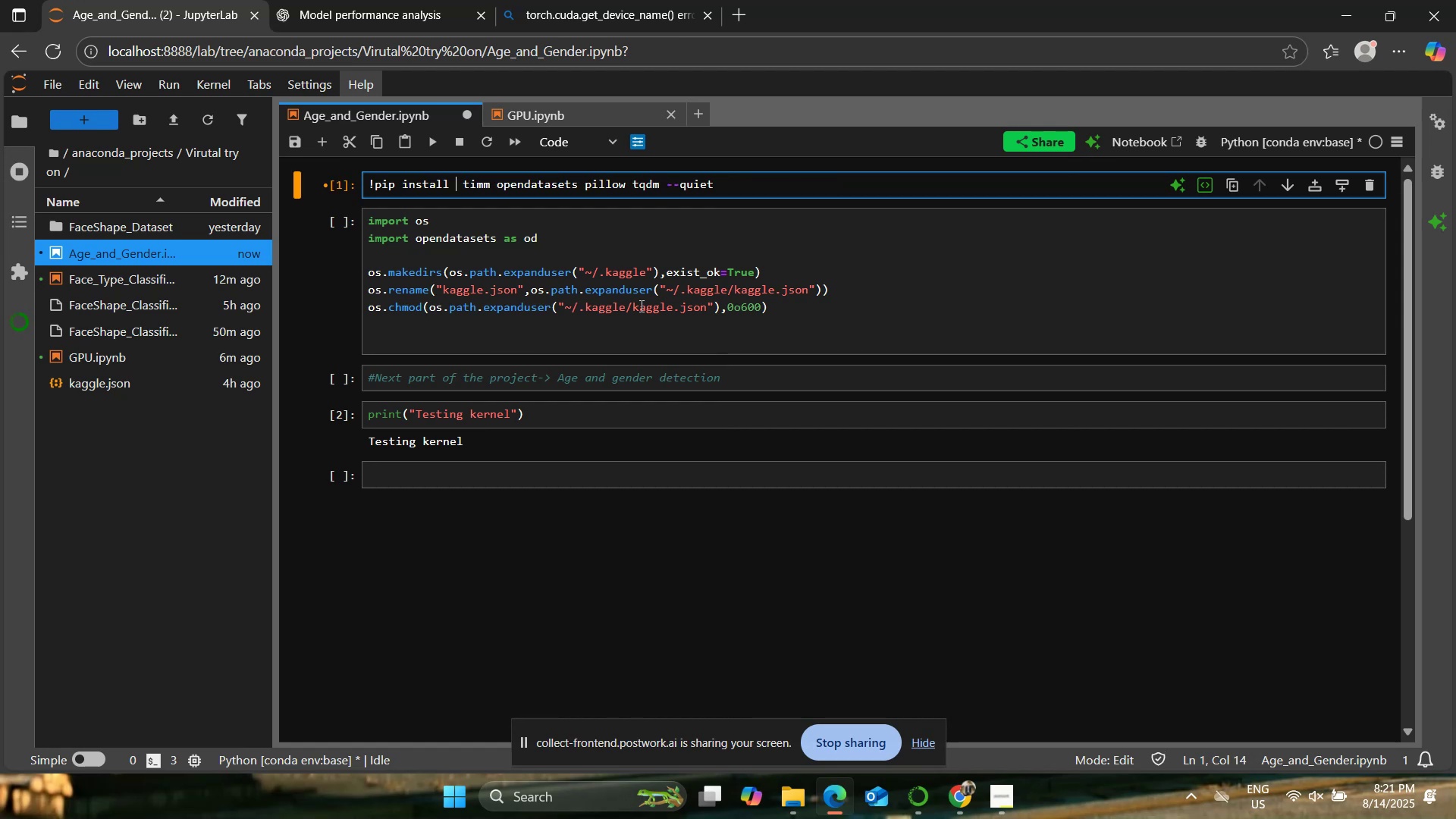 
key(Backspace)
 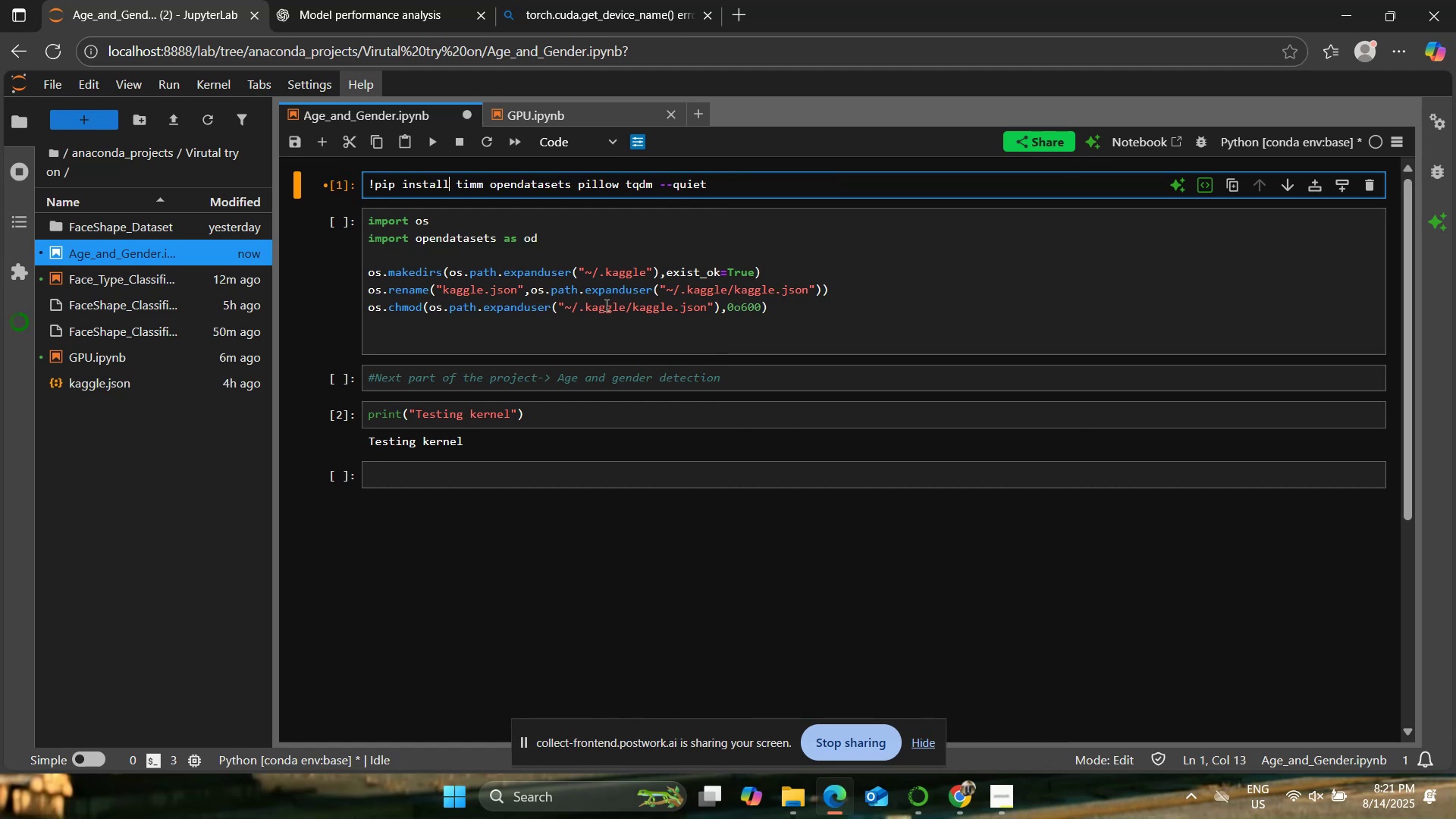 
wait(5.43)
 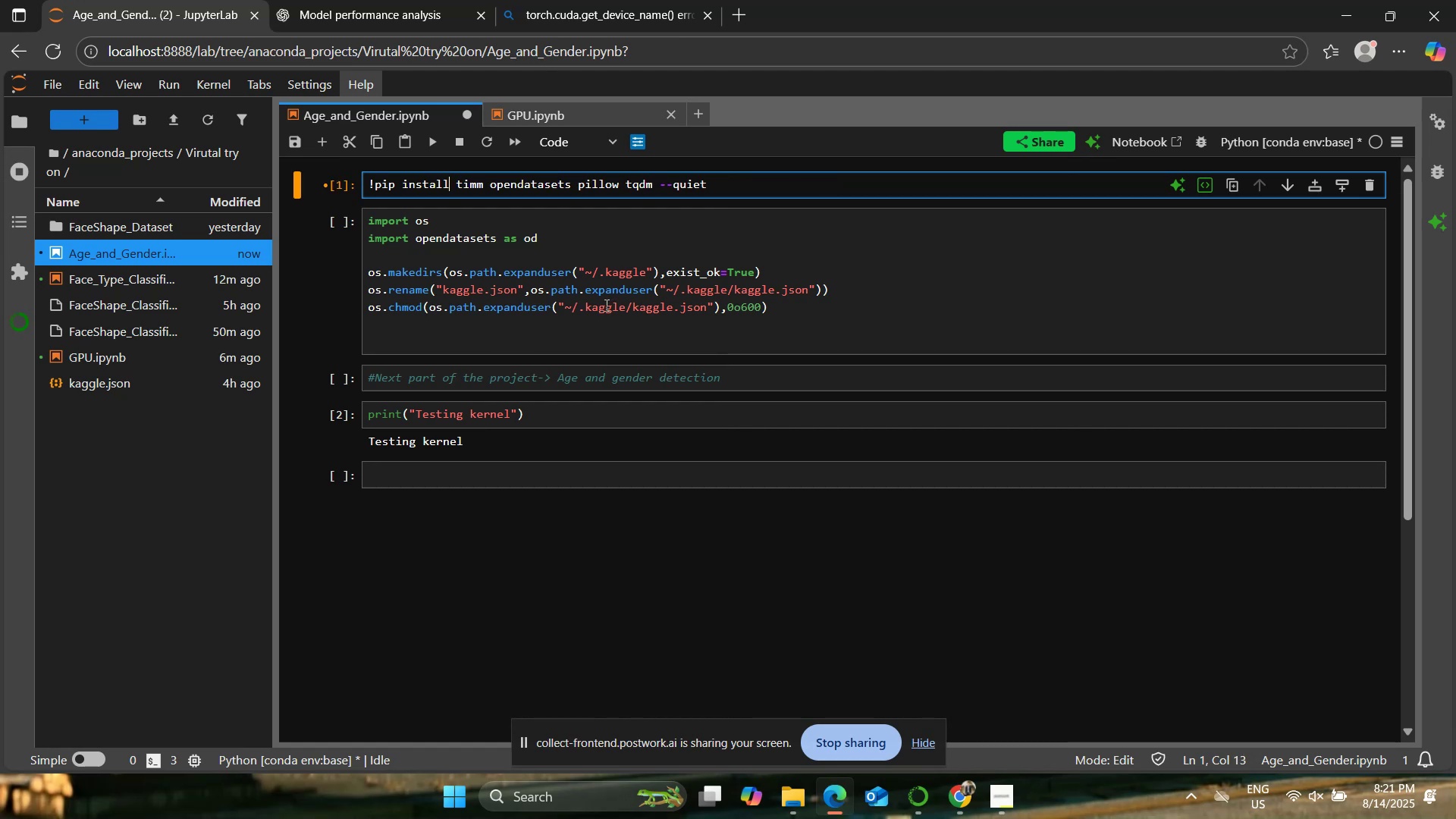 
left_click([795, 318])
 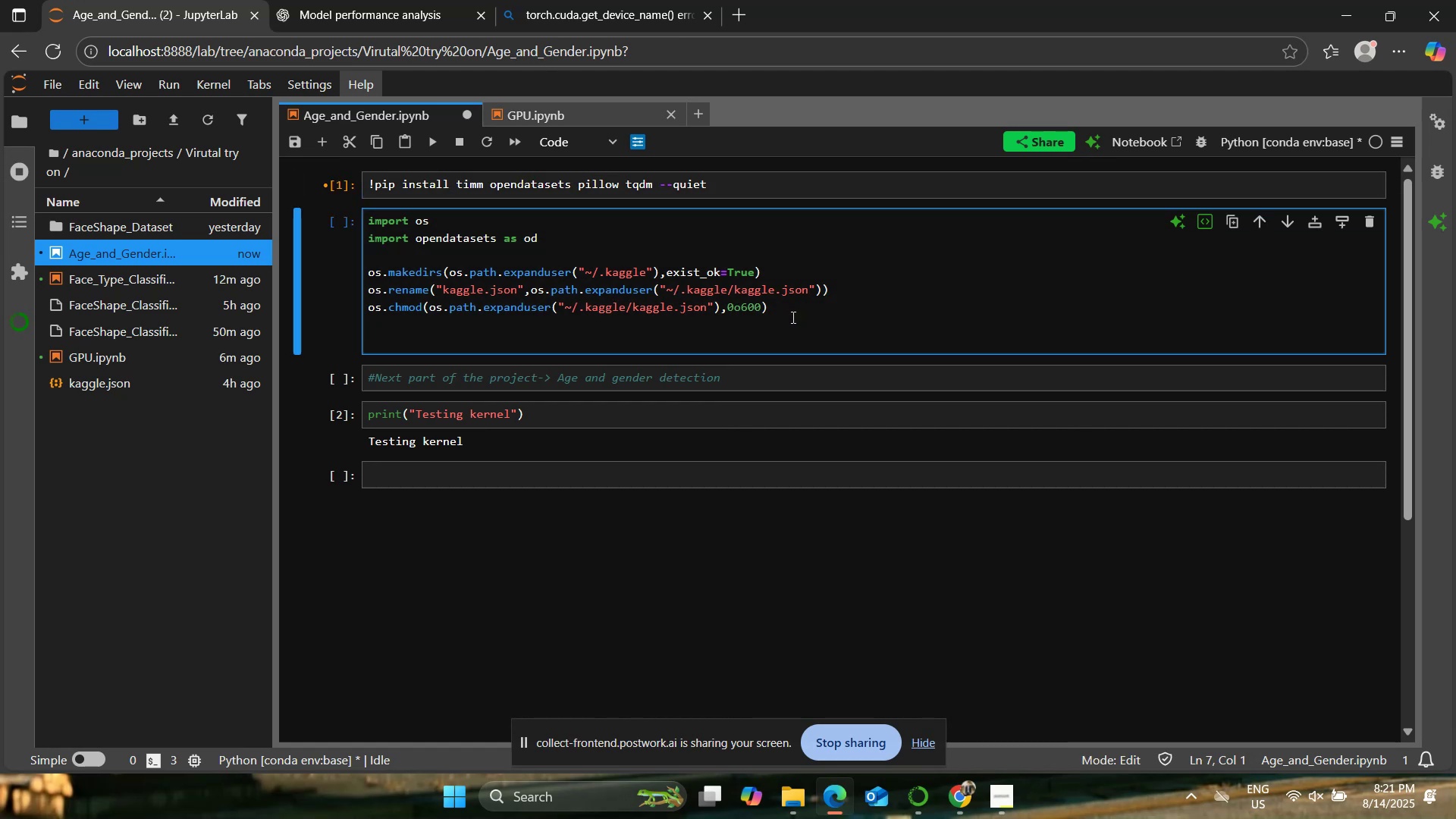 
left_click([791, 317])
 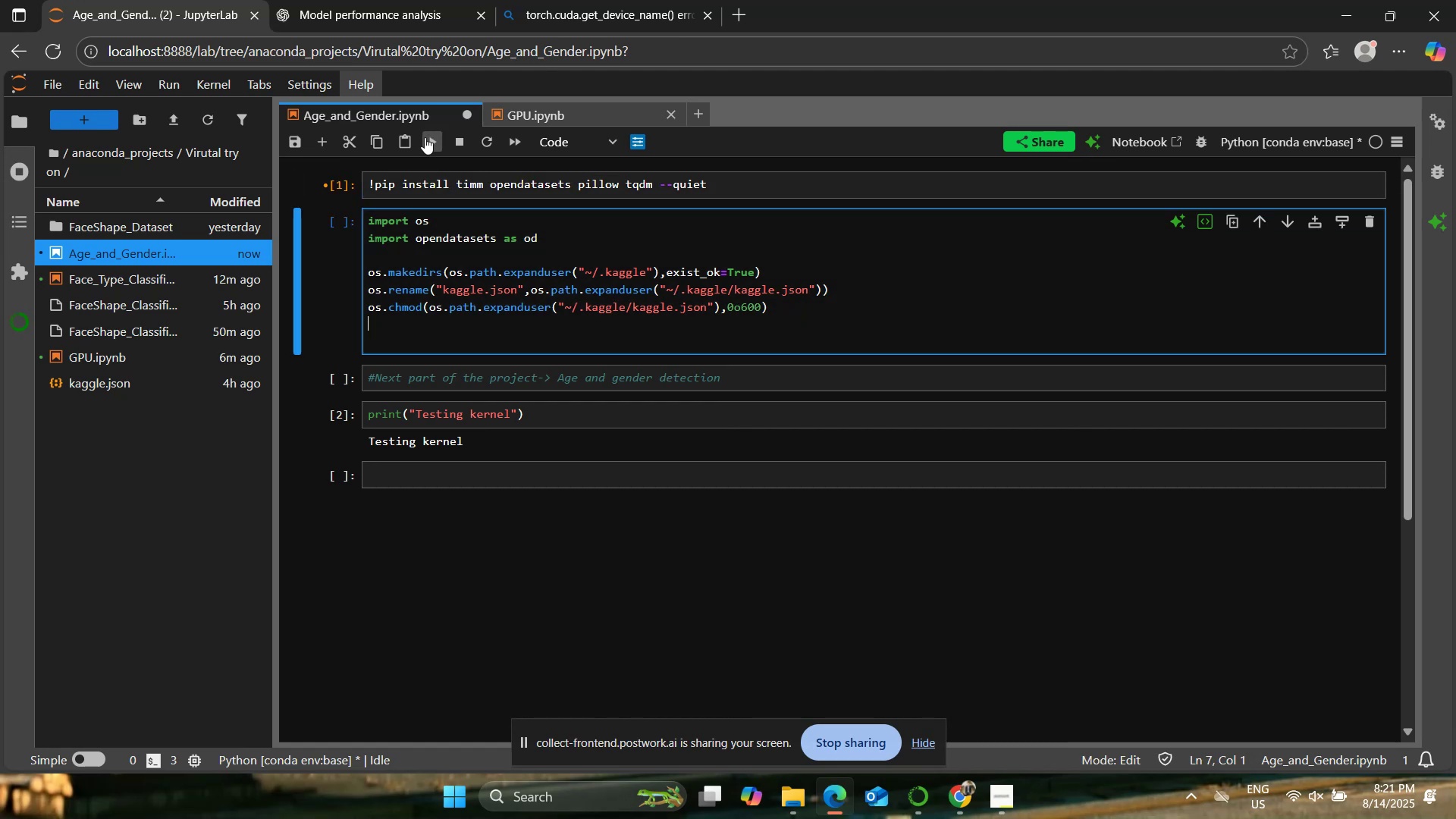 
left_click([425, 137])
 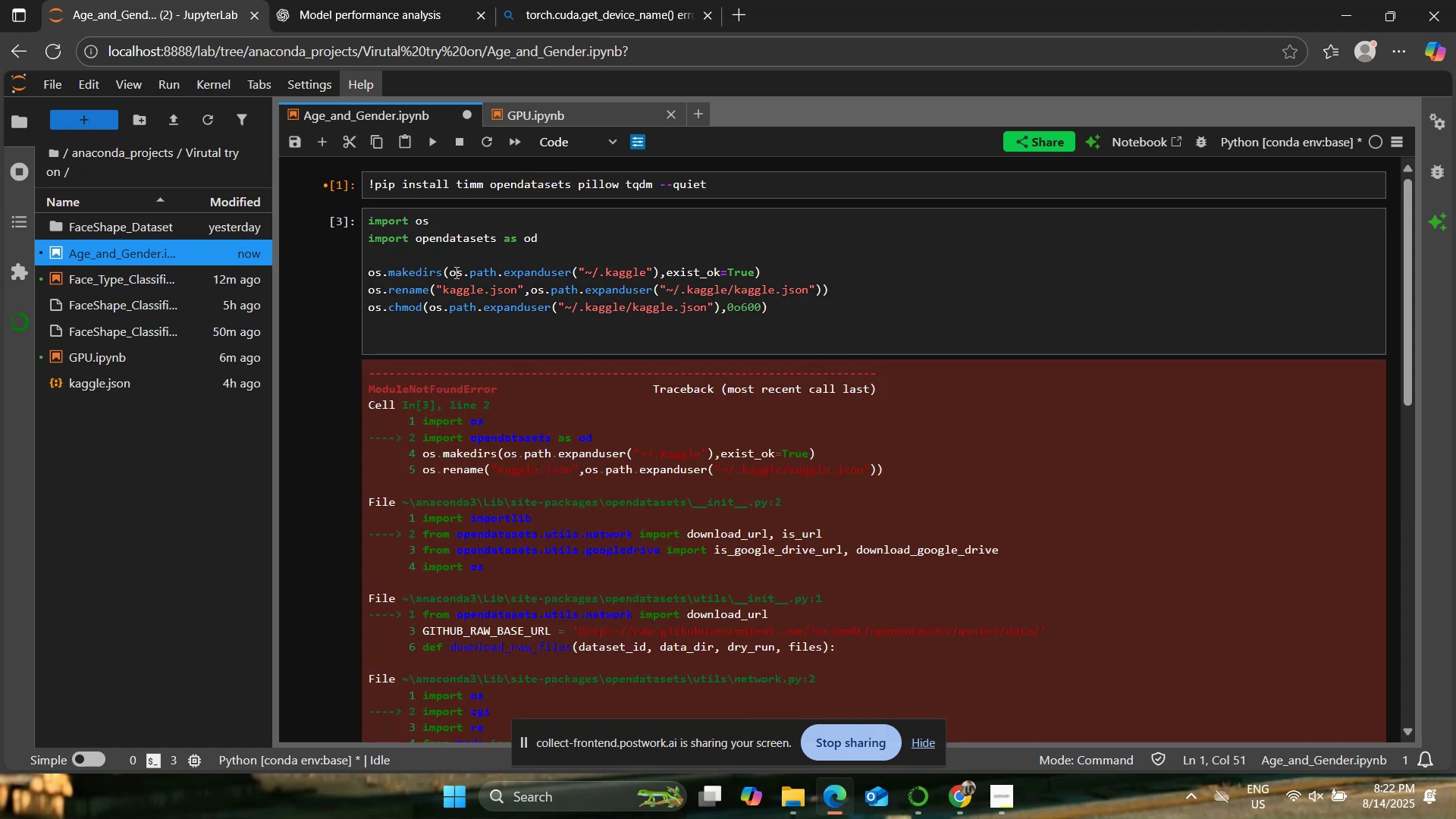 
scroll: coordinate [534, 352], scroll_direction: down, amount: 3.0
 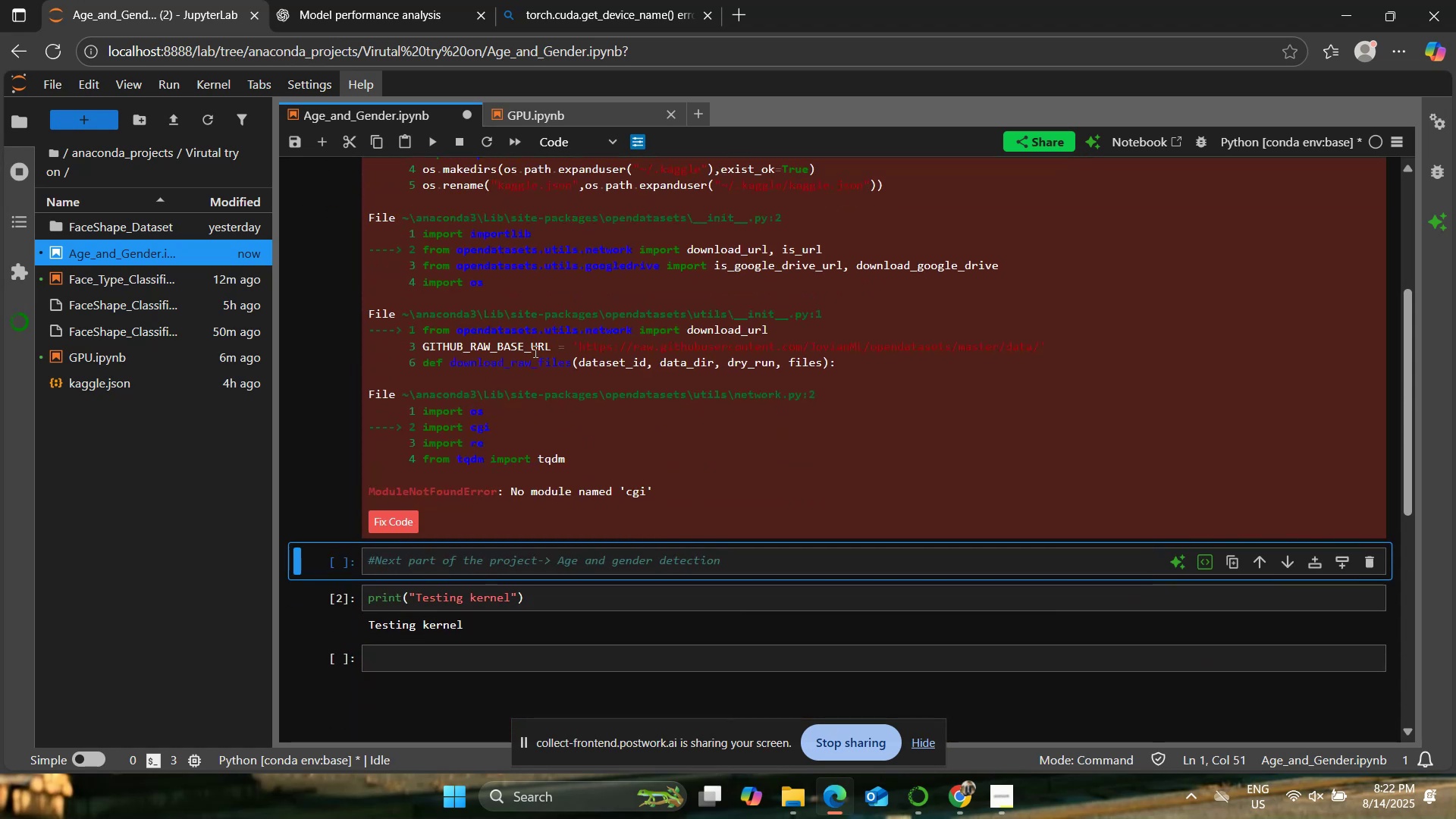 
scroll: coordinate [534, 350], scroll_direction: up, amount: 4.0
 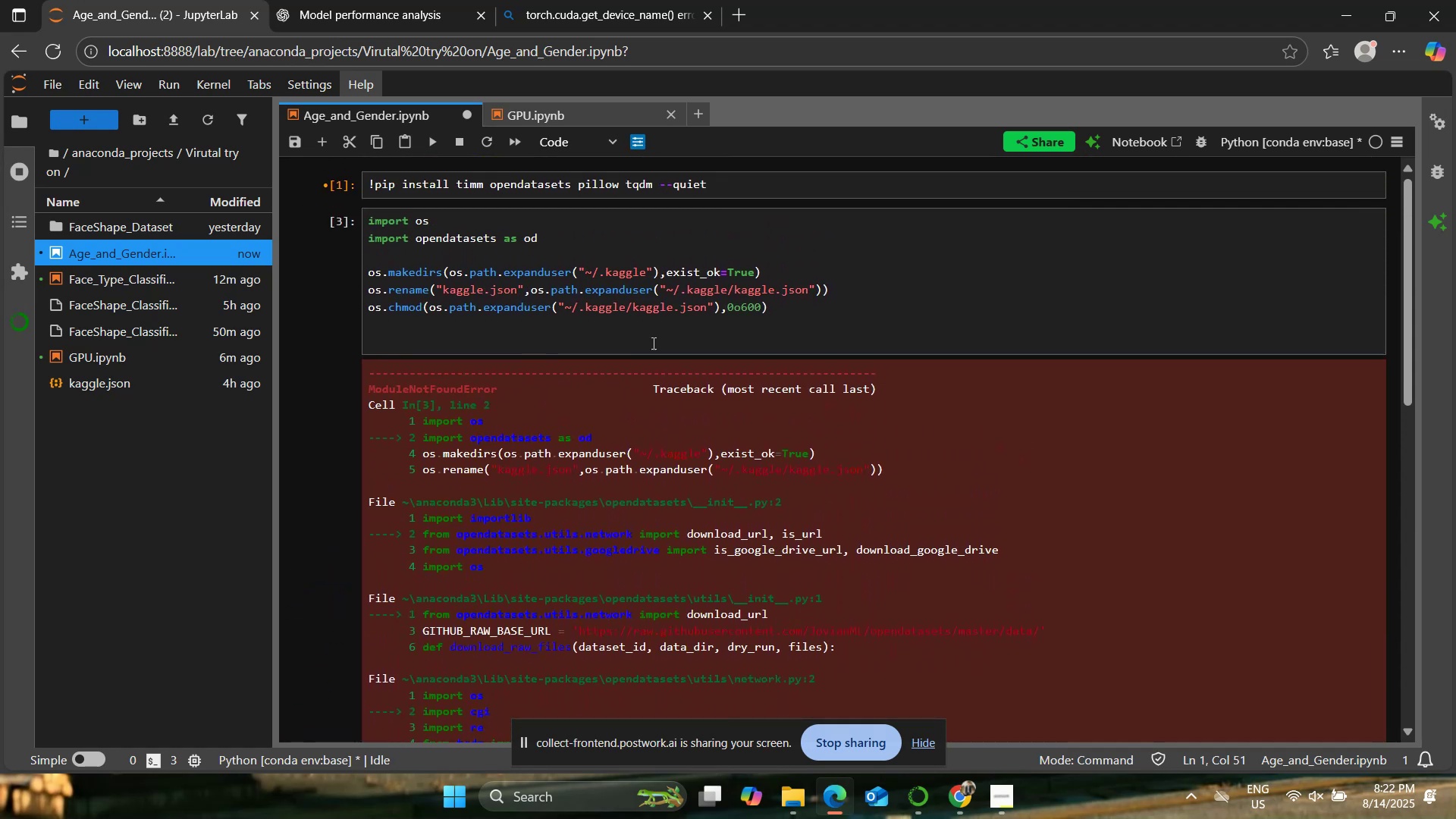 
left_click([652, 343])
 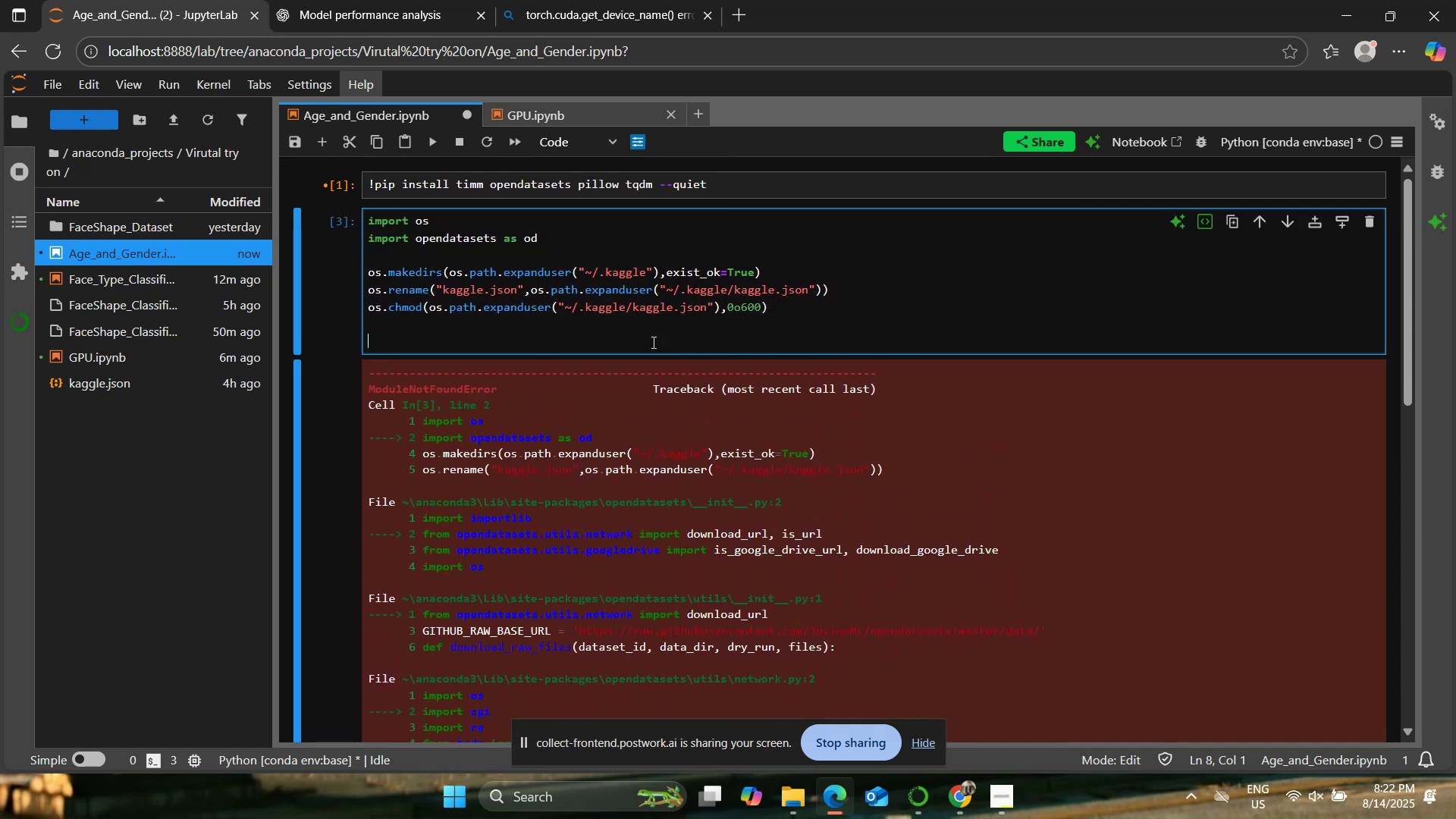 
scroll: coordinate [652, 342], scroll_direction: down, amount: 1.0
 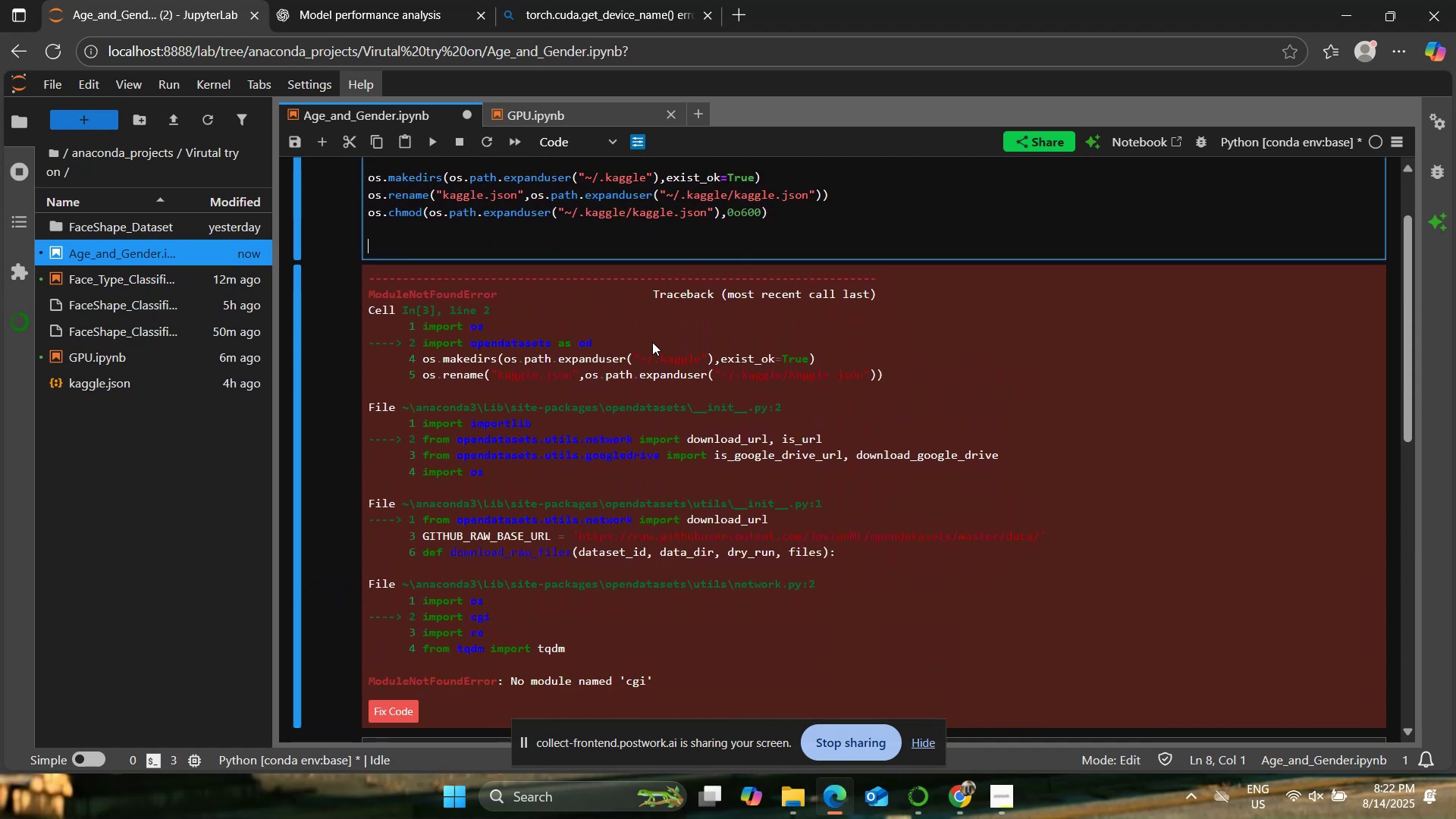 
scroll: coordinate [652, 342], scroll_direction: up, amount: 4.0
 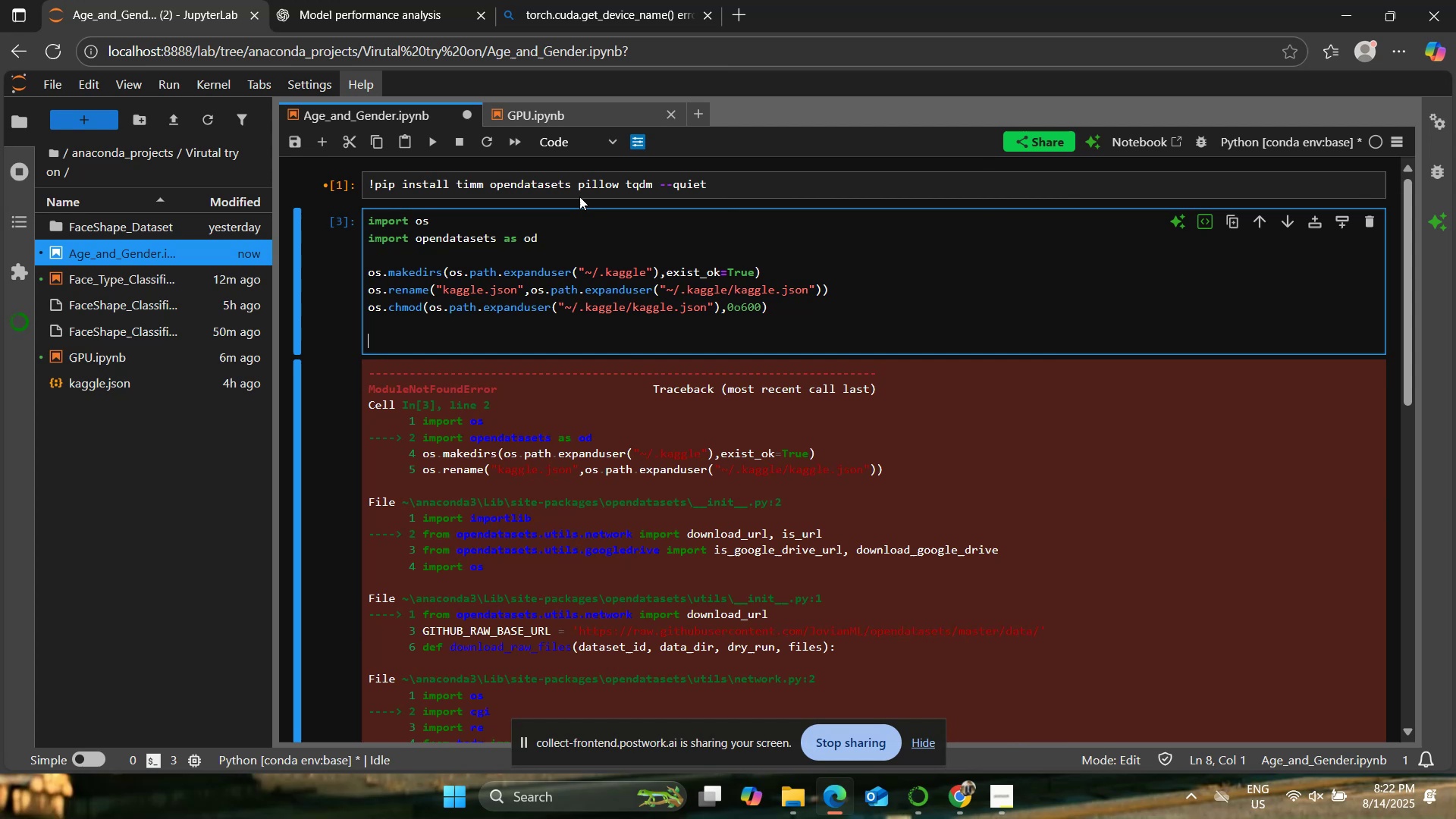 
left_click([567, 178])
 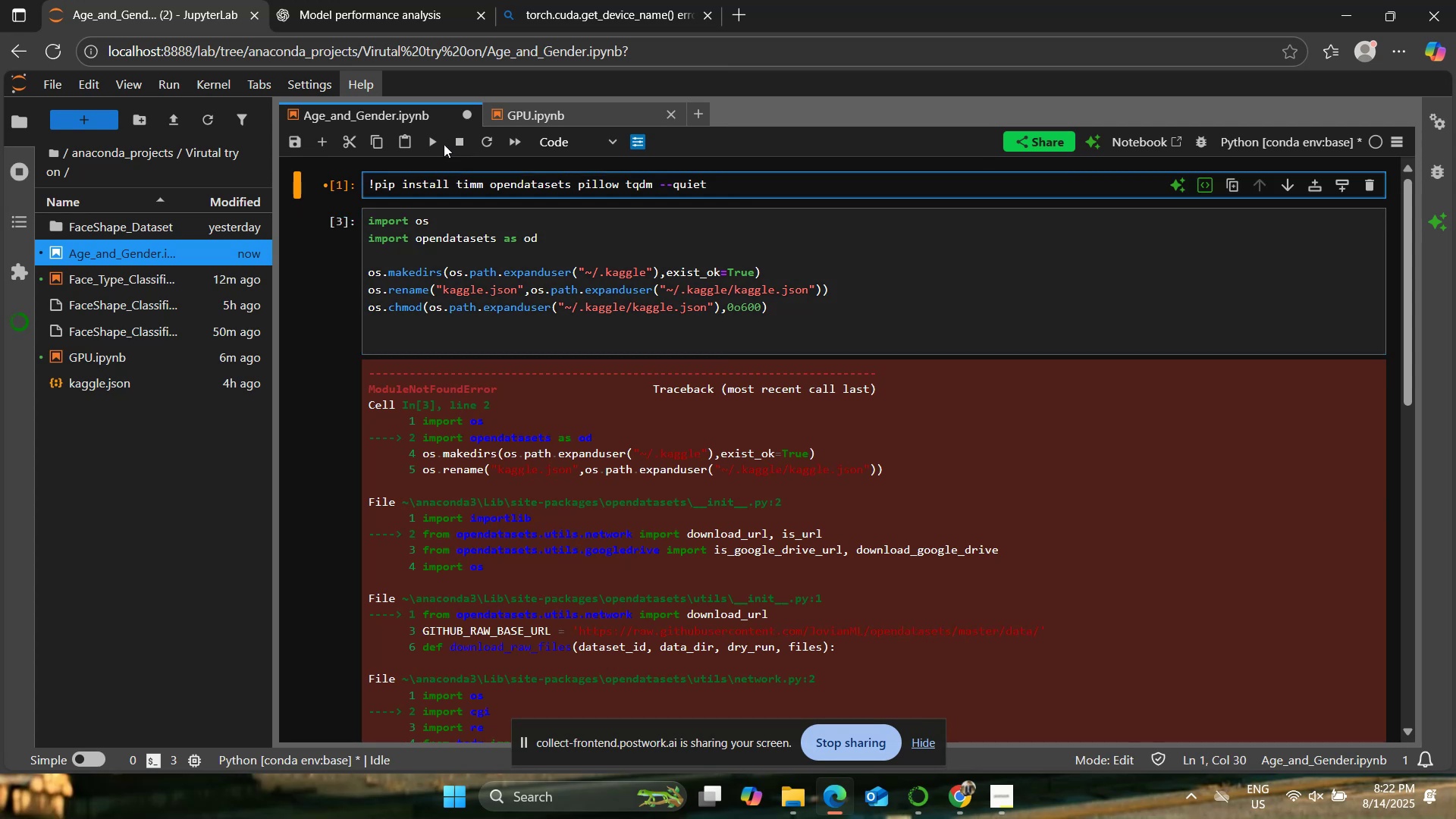 
left_click([435, 141])
 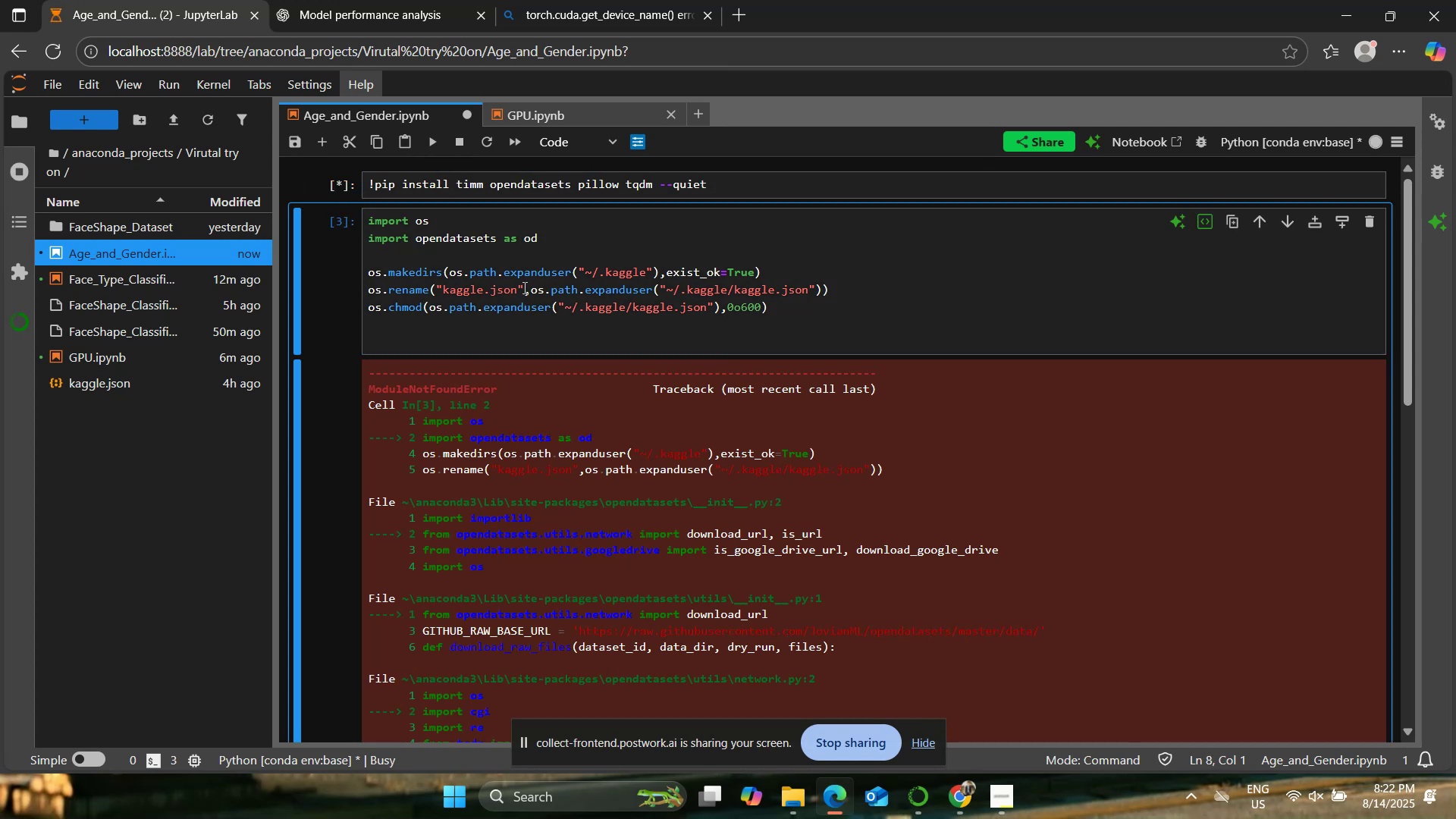 
left_click([523, 287])
 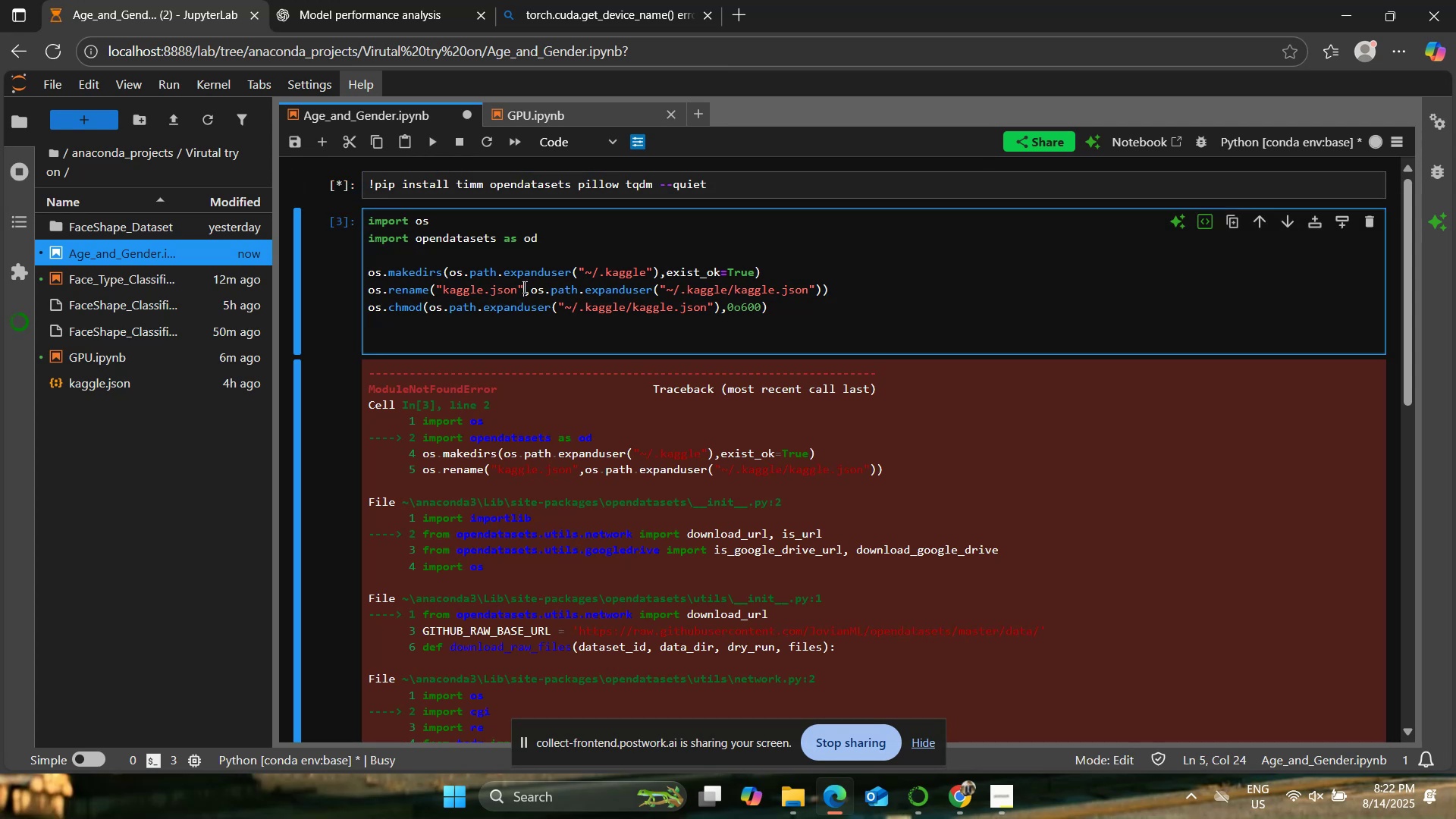 
scroll: coordinate [523, 287], scroll_direction: down, amount: 5.0
 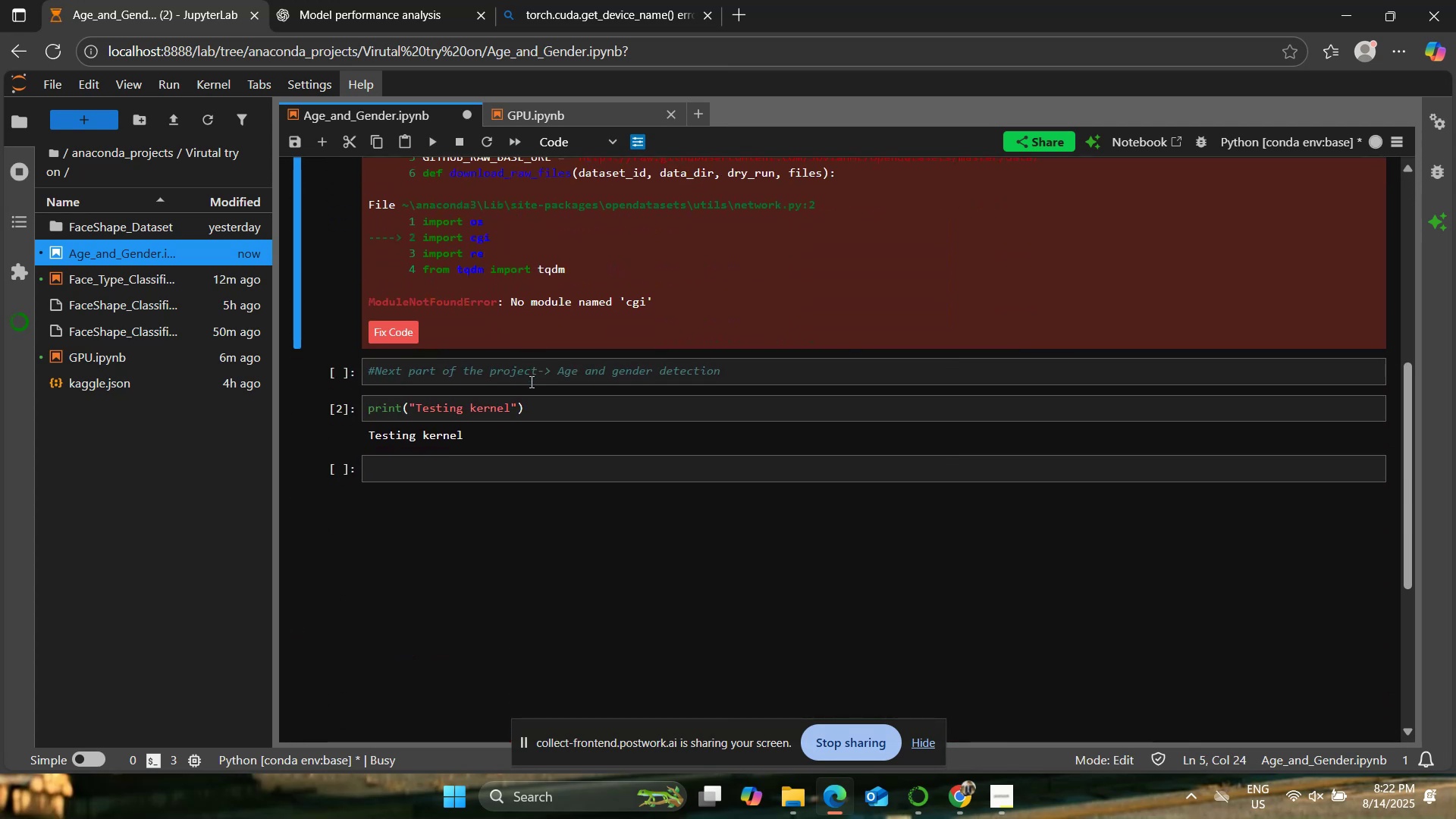 
left_click([538, 410])
 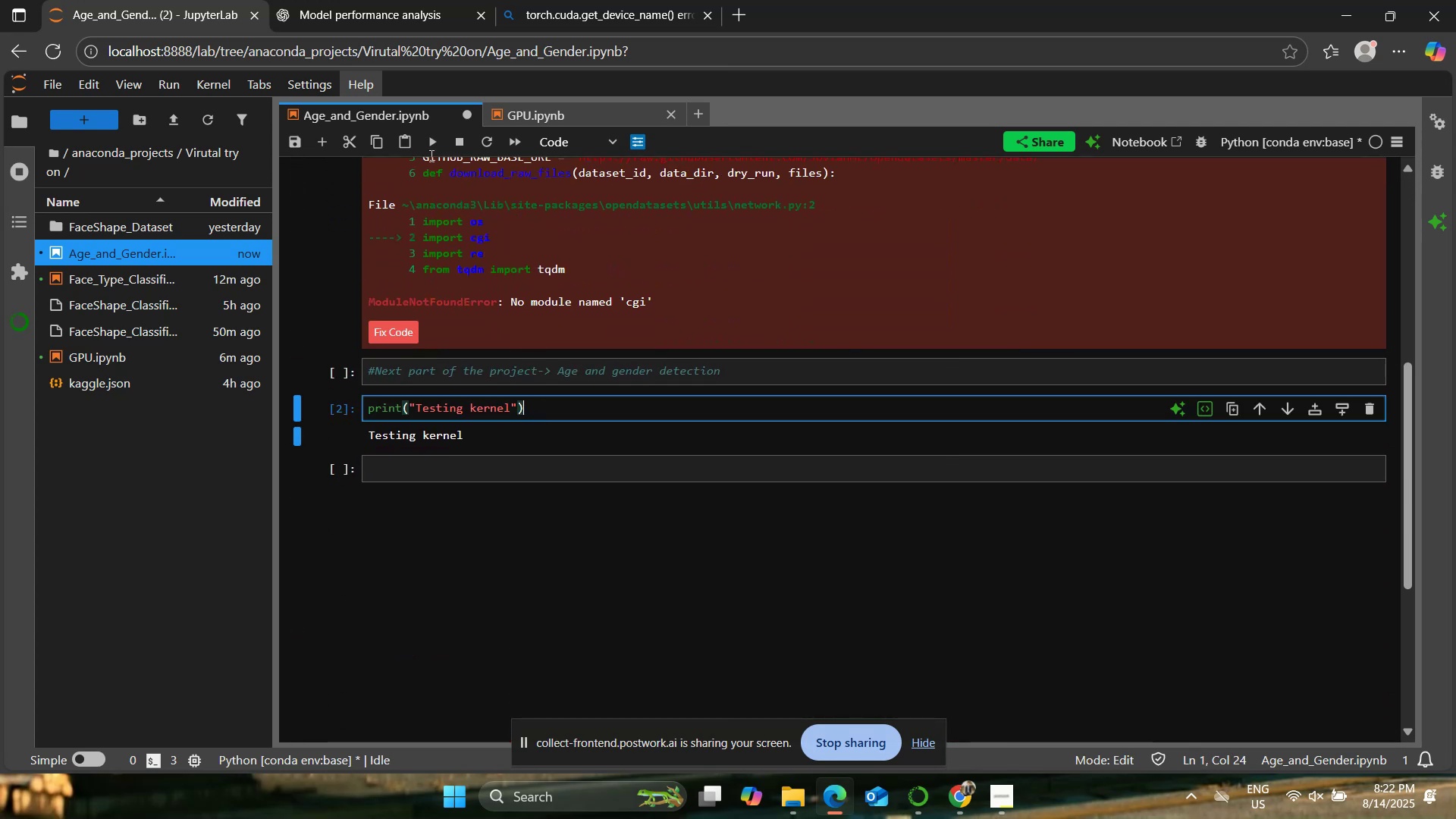 
left_click([429, 146])
 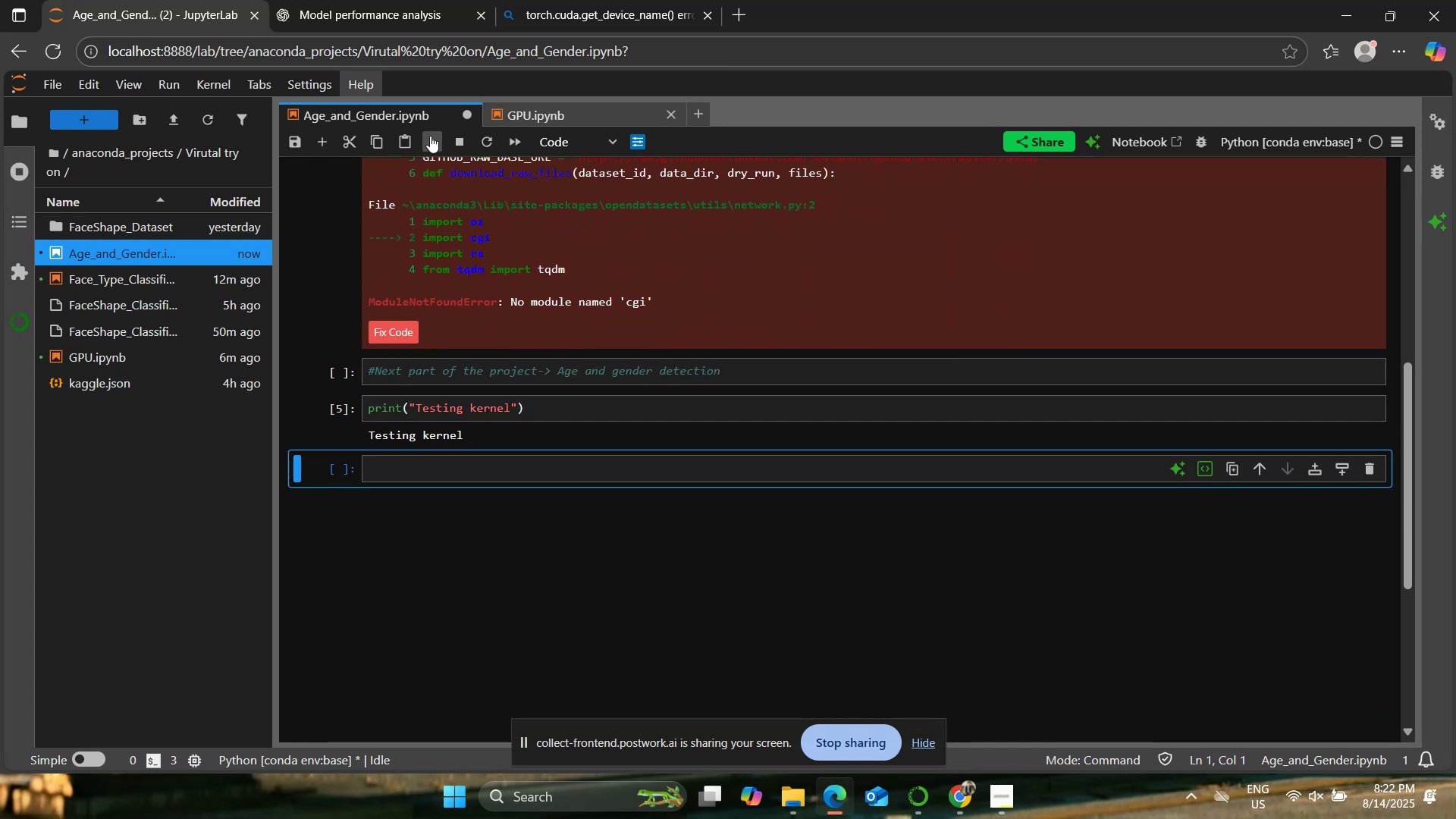 
left_click([523, 414])
 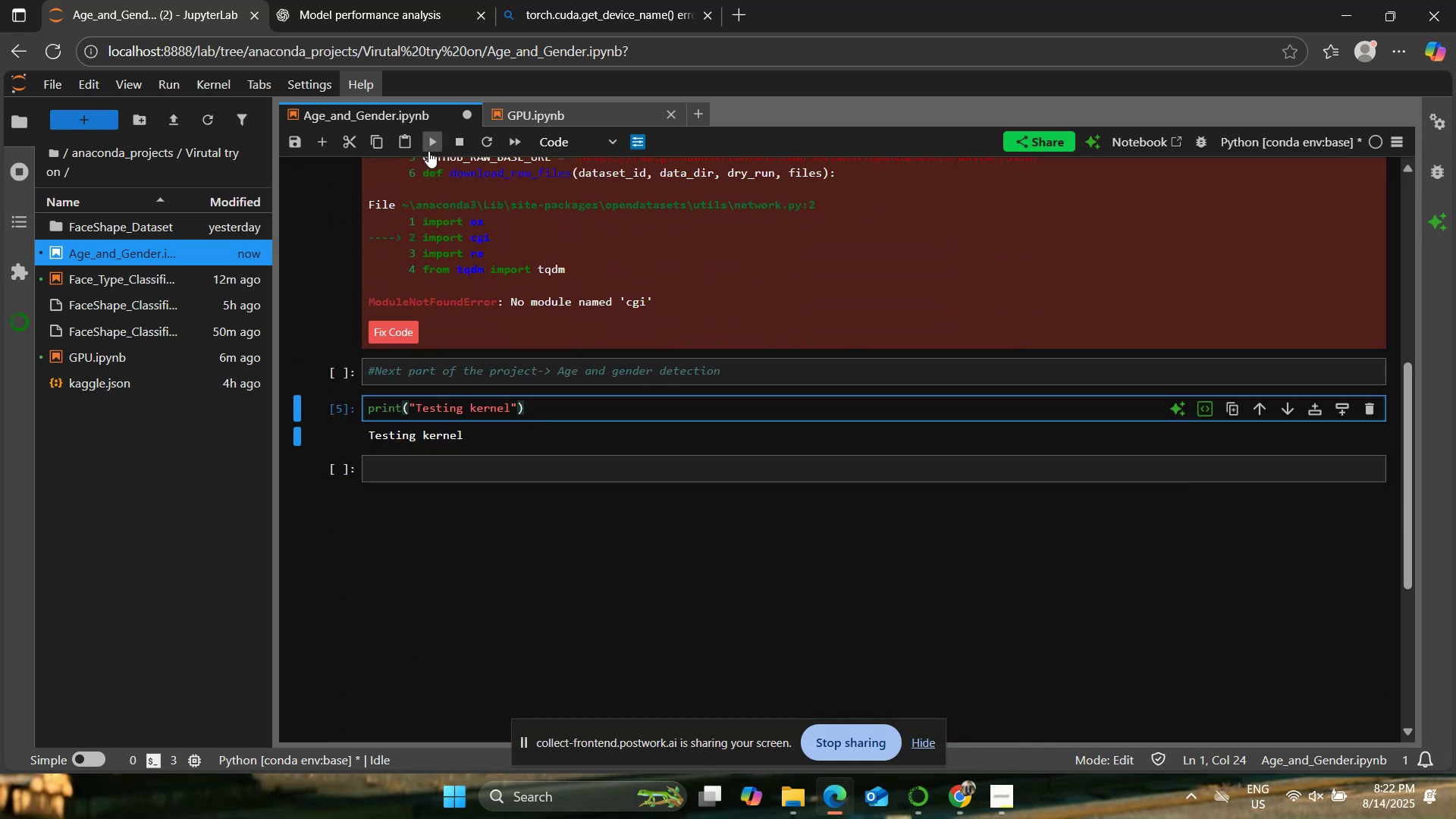 
left_click([426, 145])
 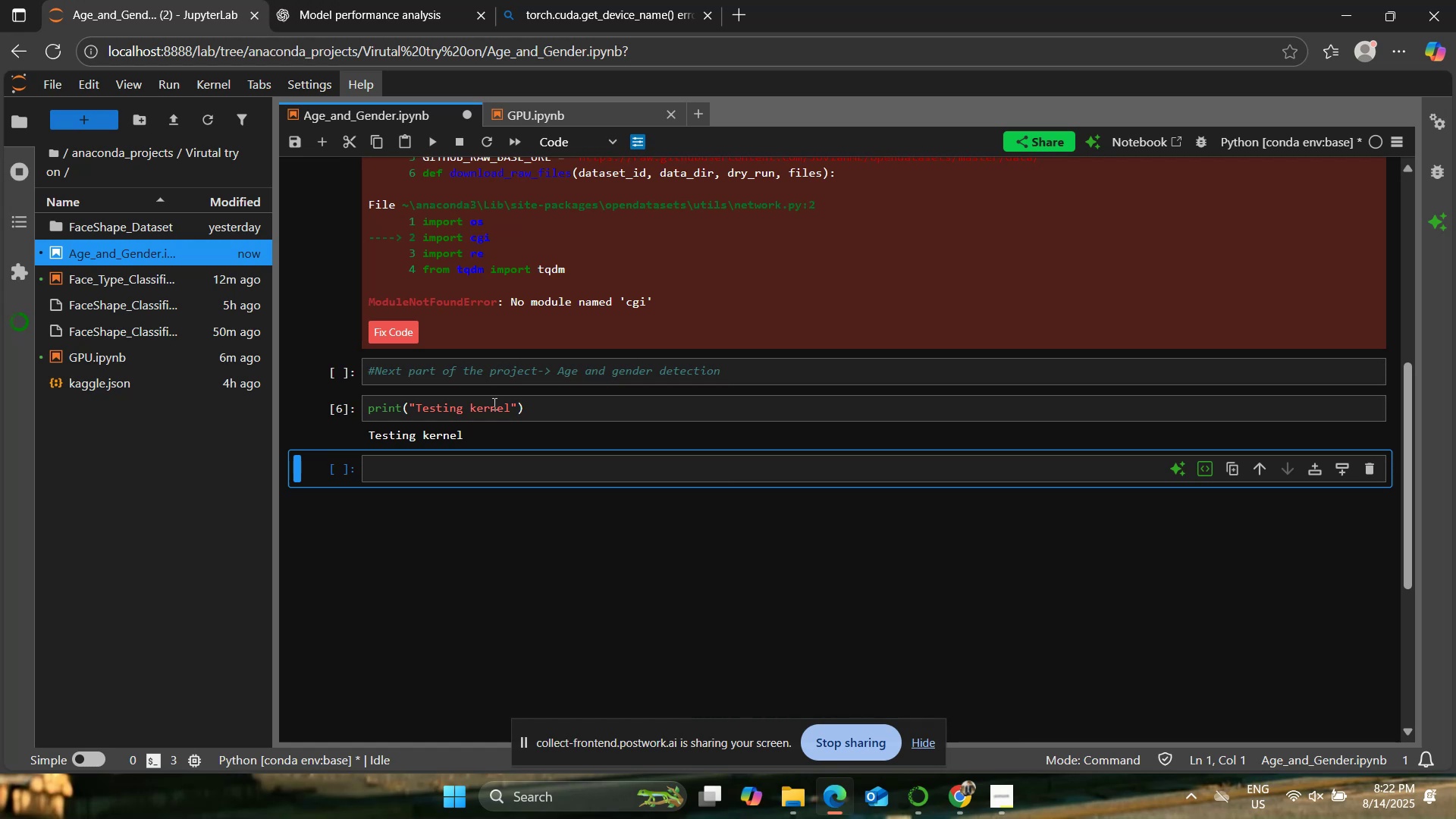 
left_click([504, 481])
 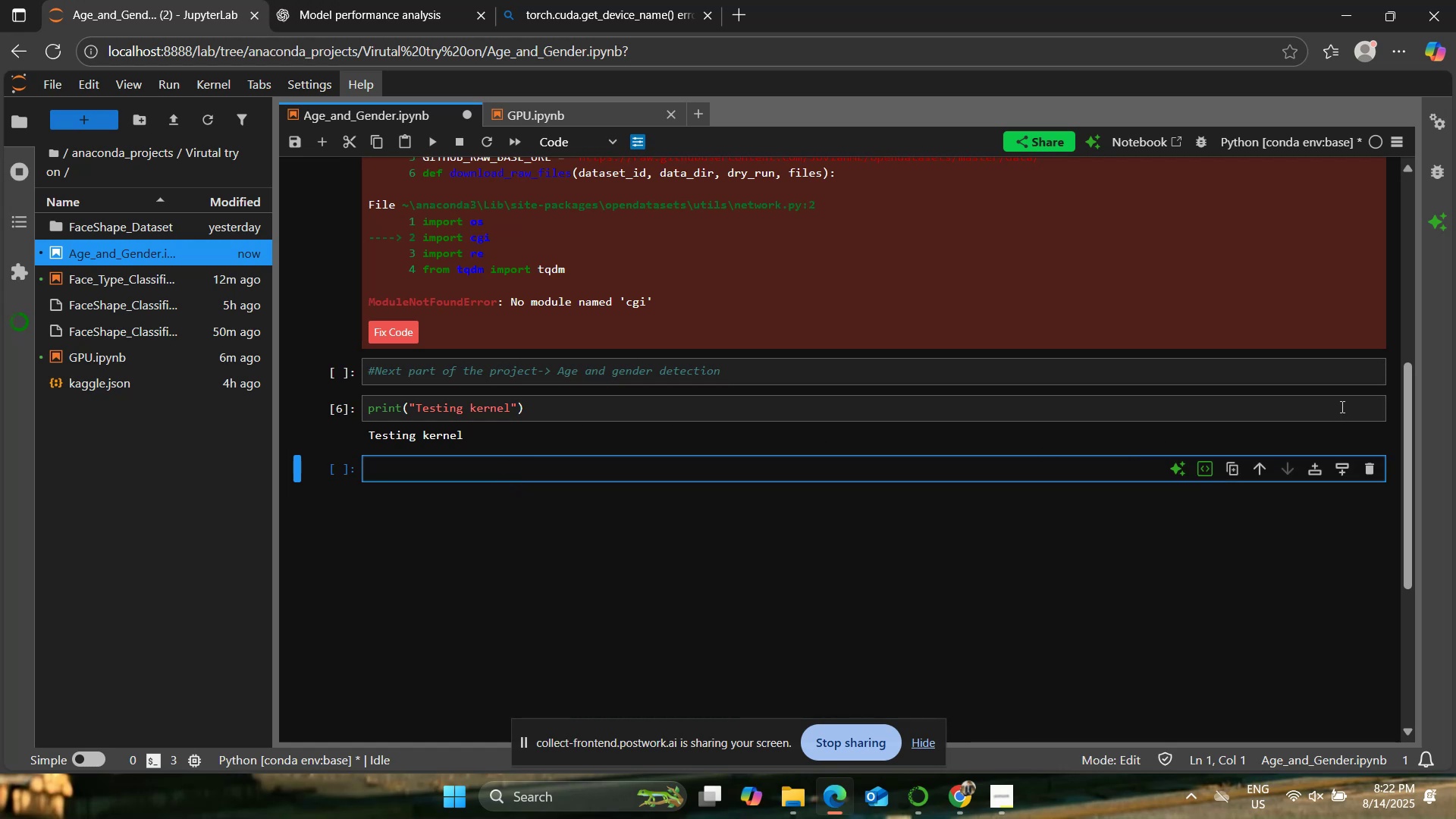 
left_click([1254, 418])
 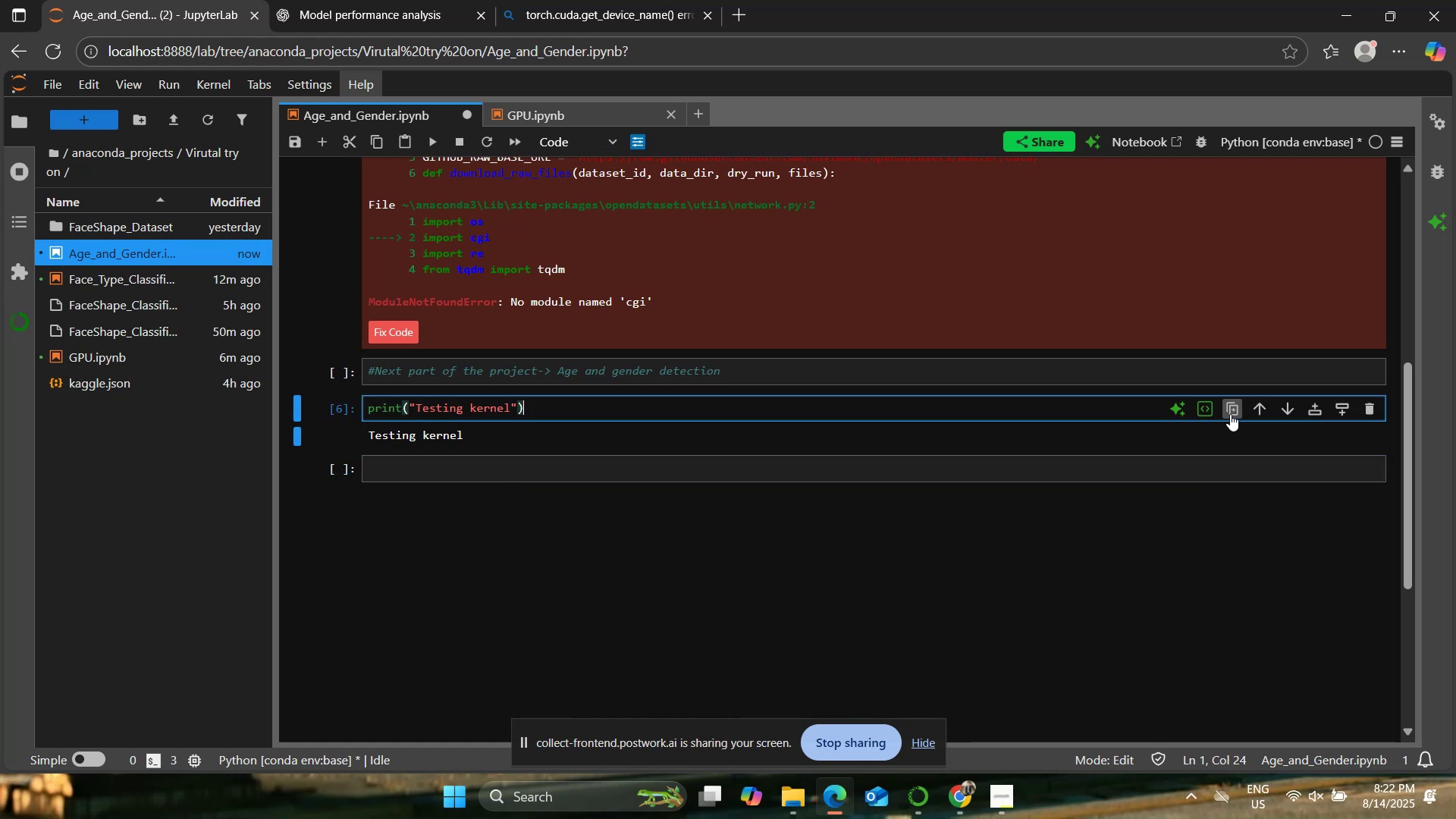 
key(Control+A)
 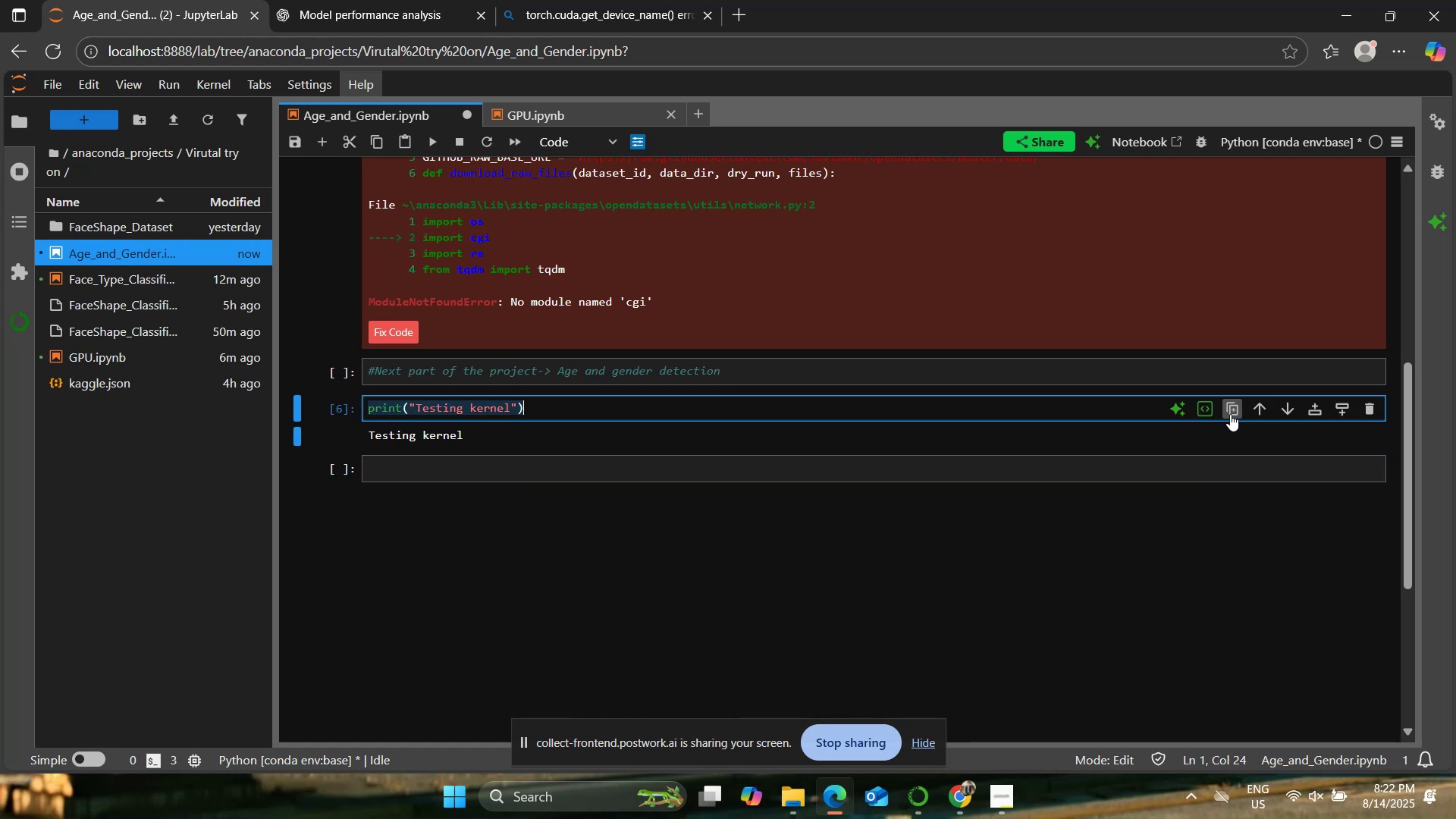 
key(Control+C)
 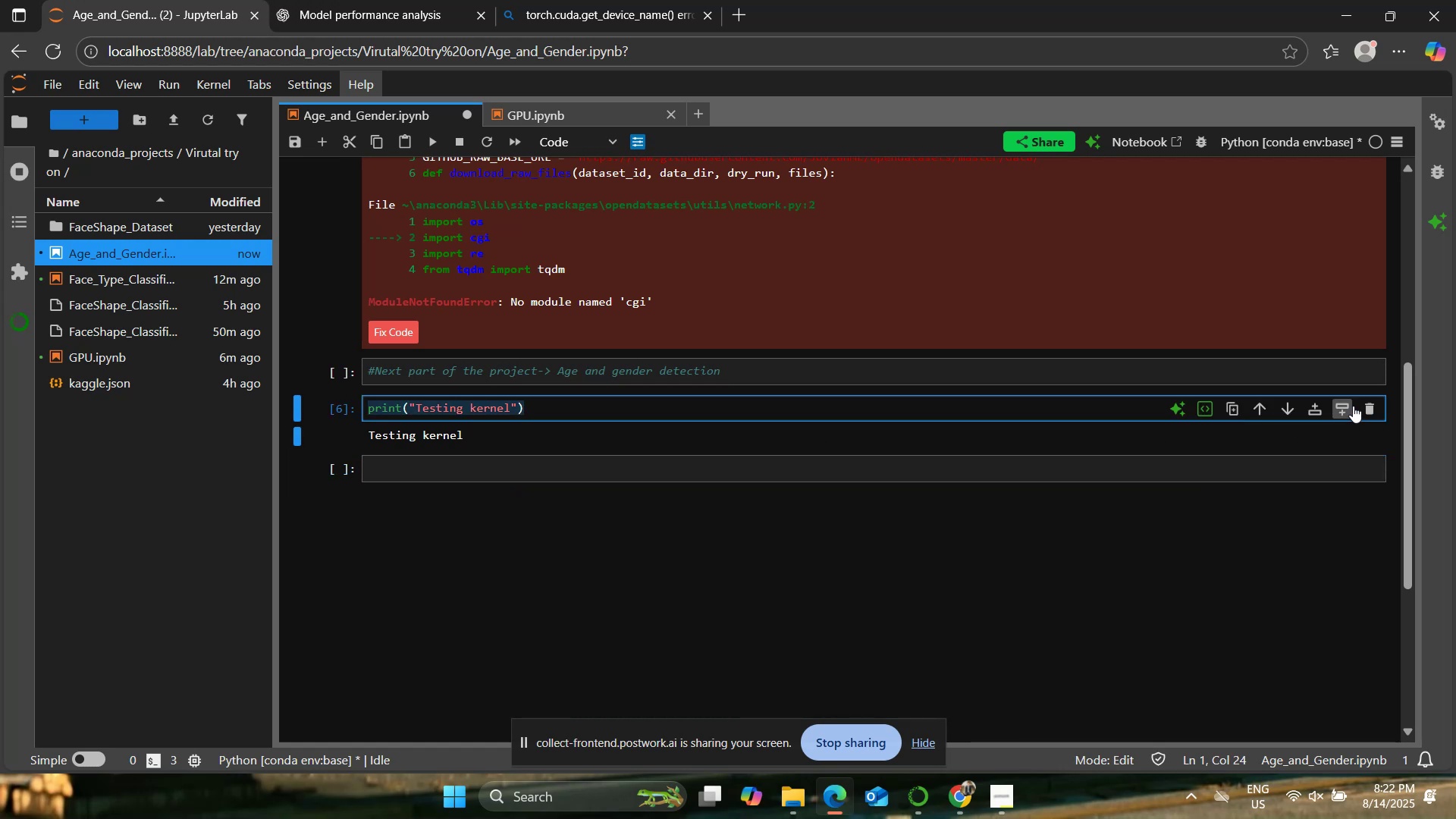 
left_click([1362, 404])
 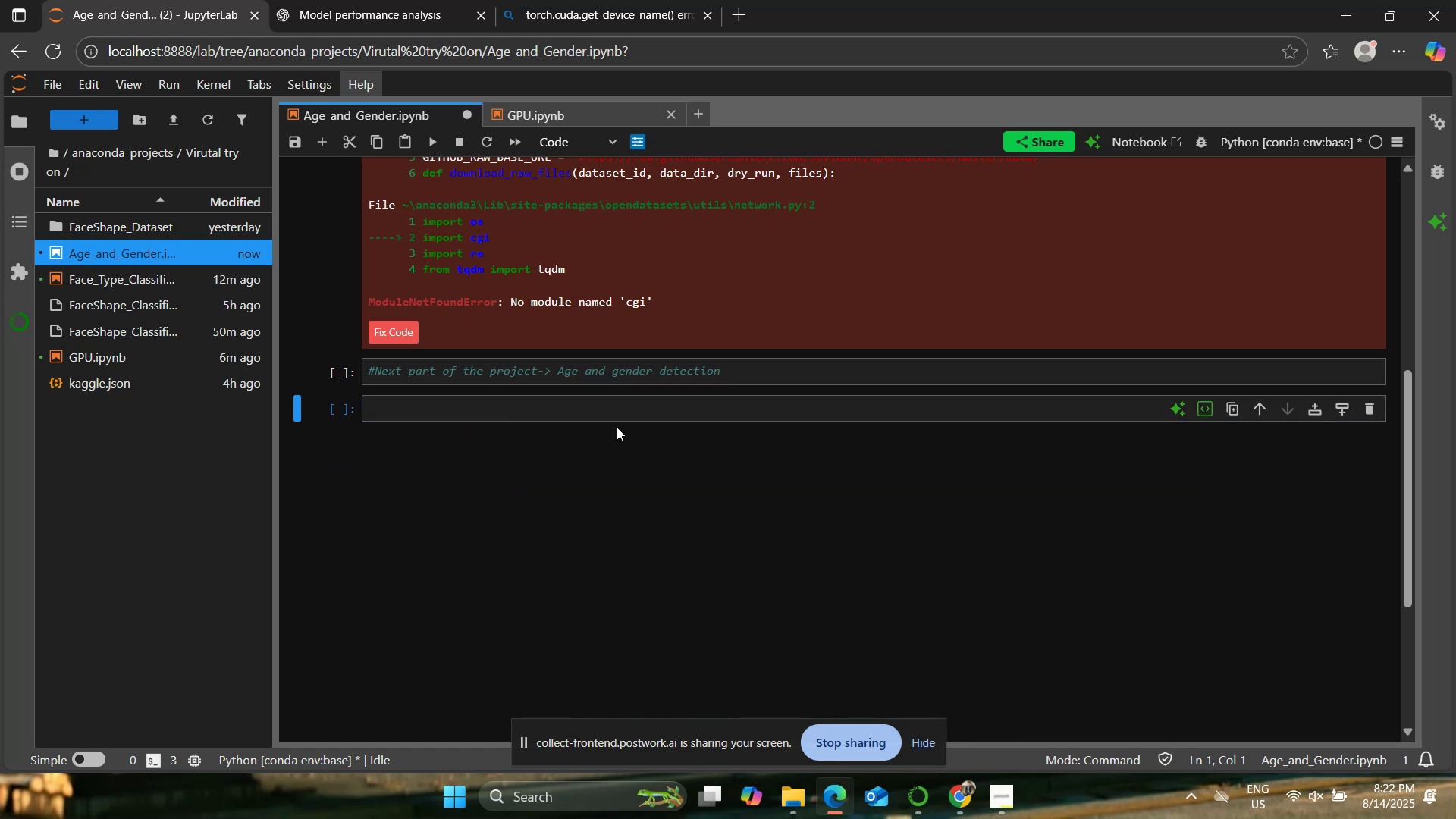 
left_click([584, 408])
 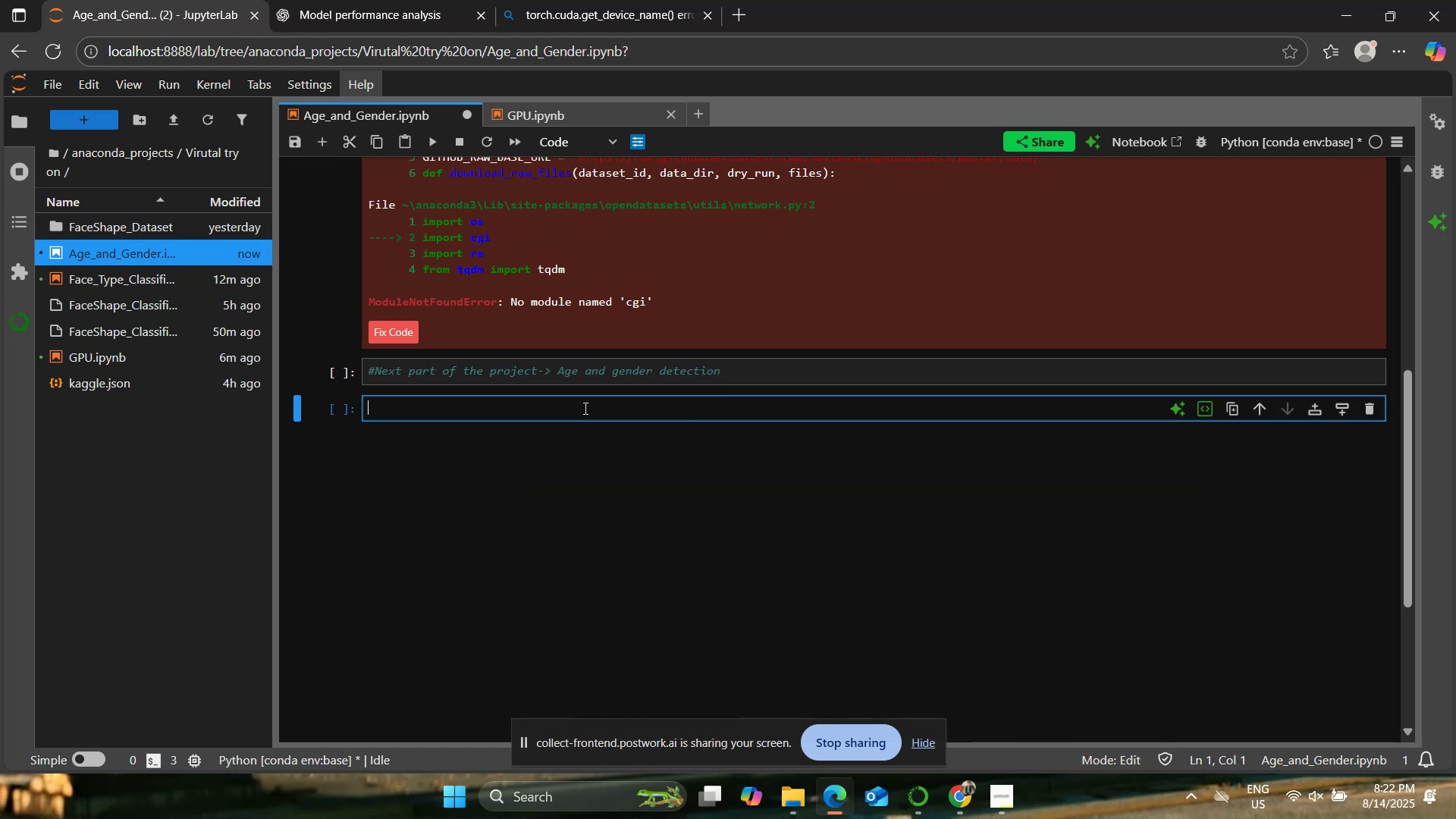 
key(Control+ControlLeft)
 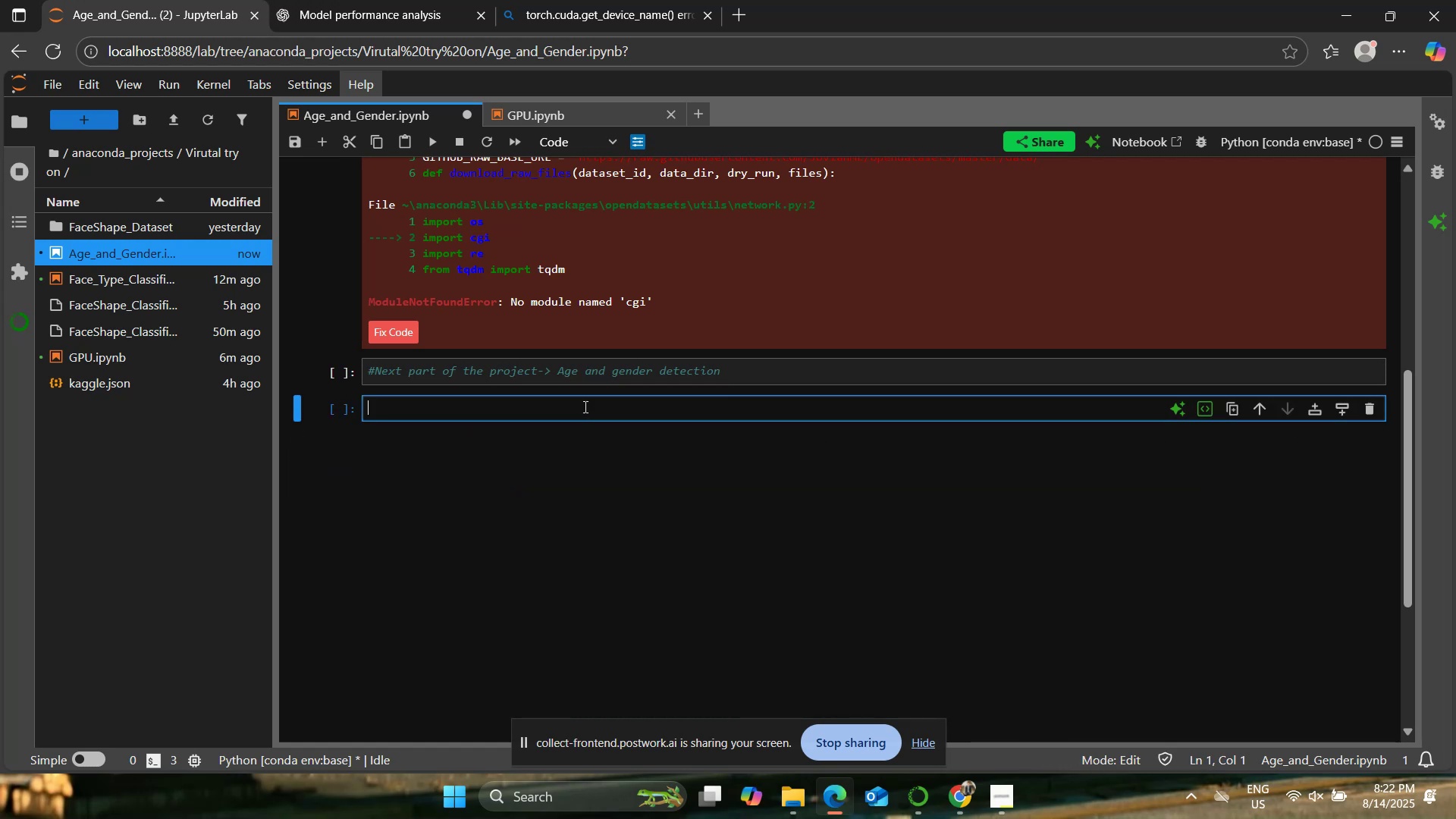 
key(Control+V)
 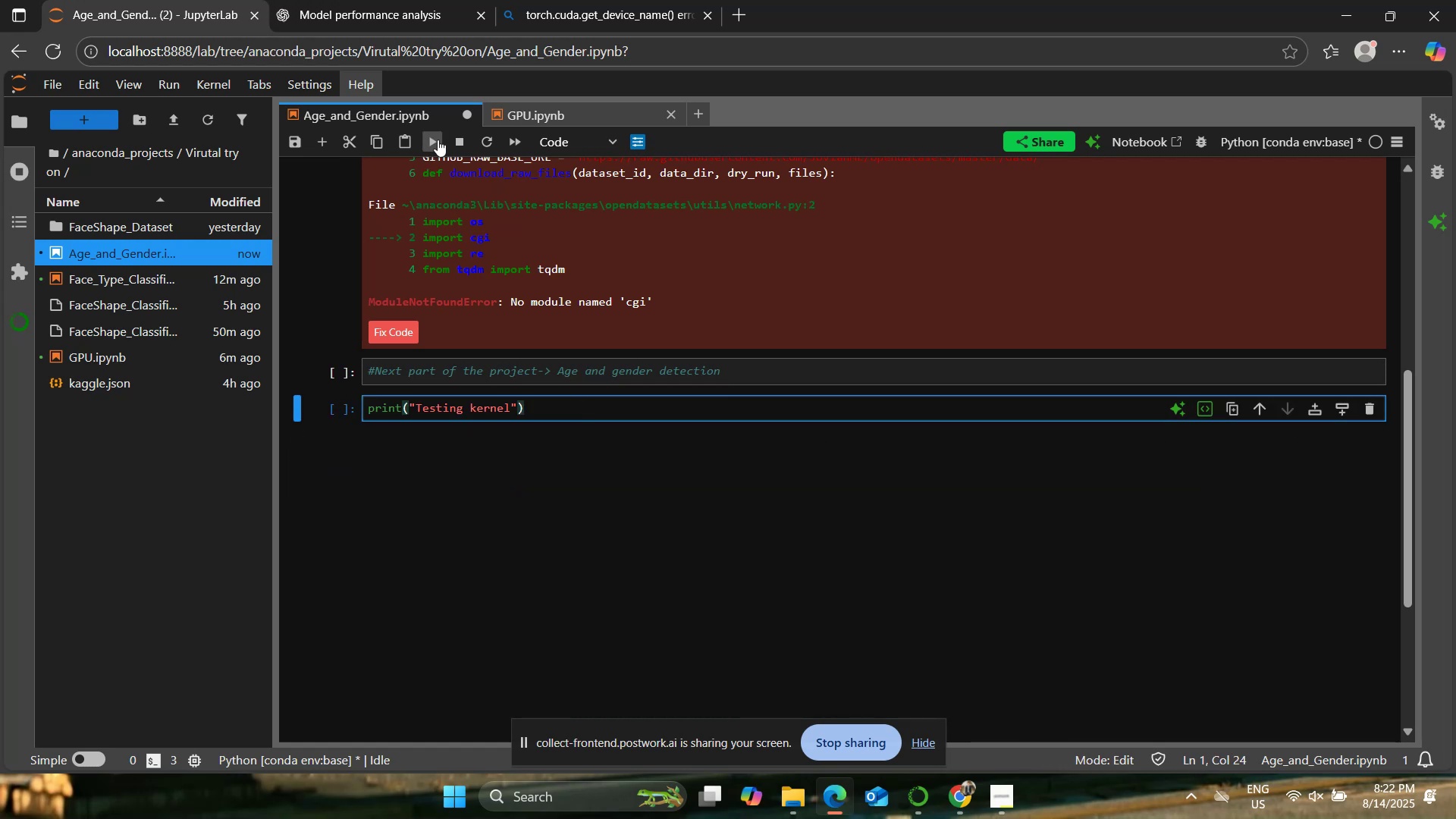 
left_click([424, 139])
 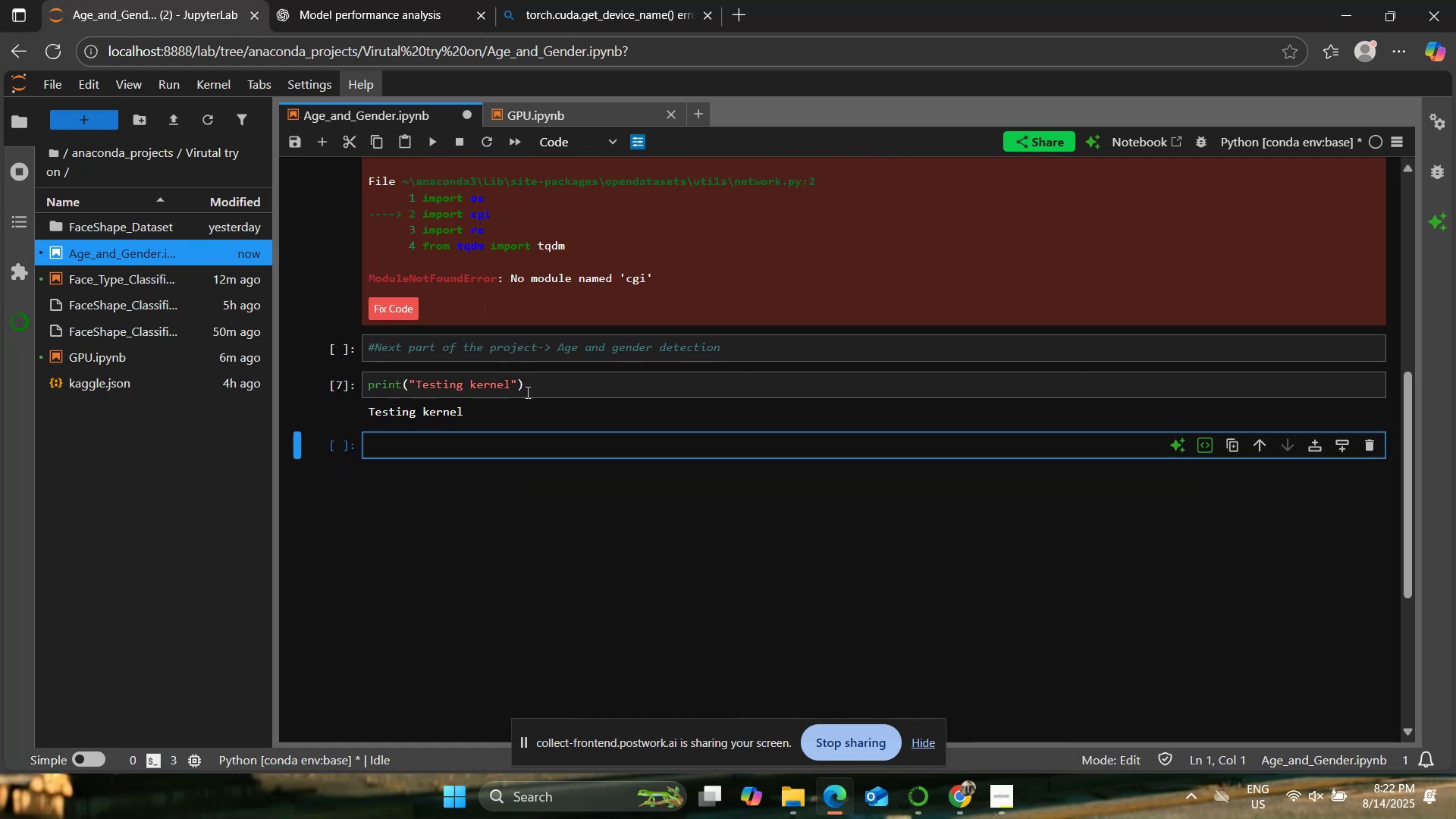 
scroll: coordinate [539, 397], scroll_direction: up, amount: 10.0
 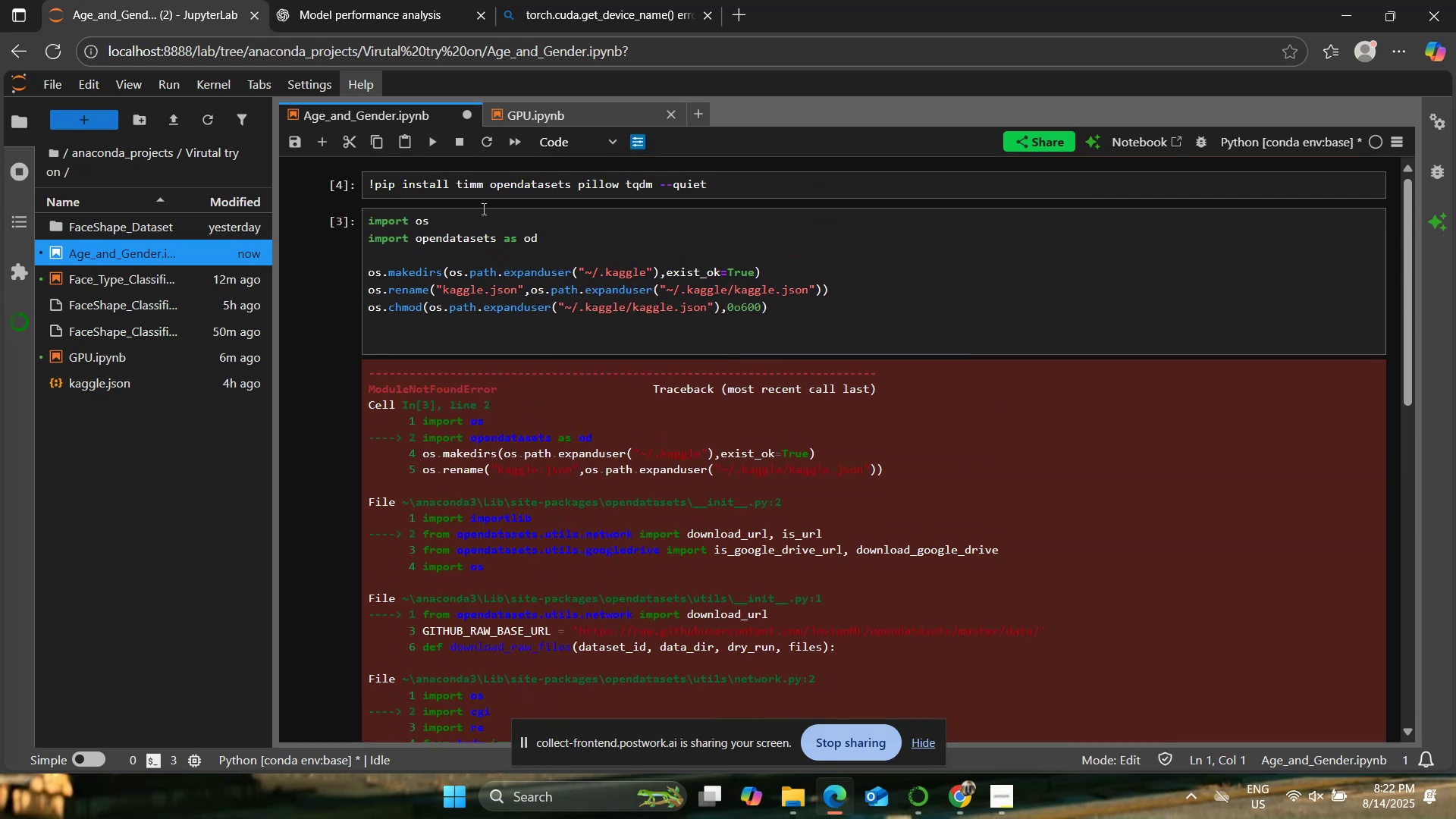 
left_click([479, 197])
 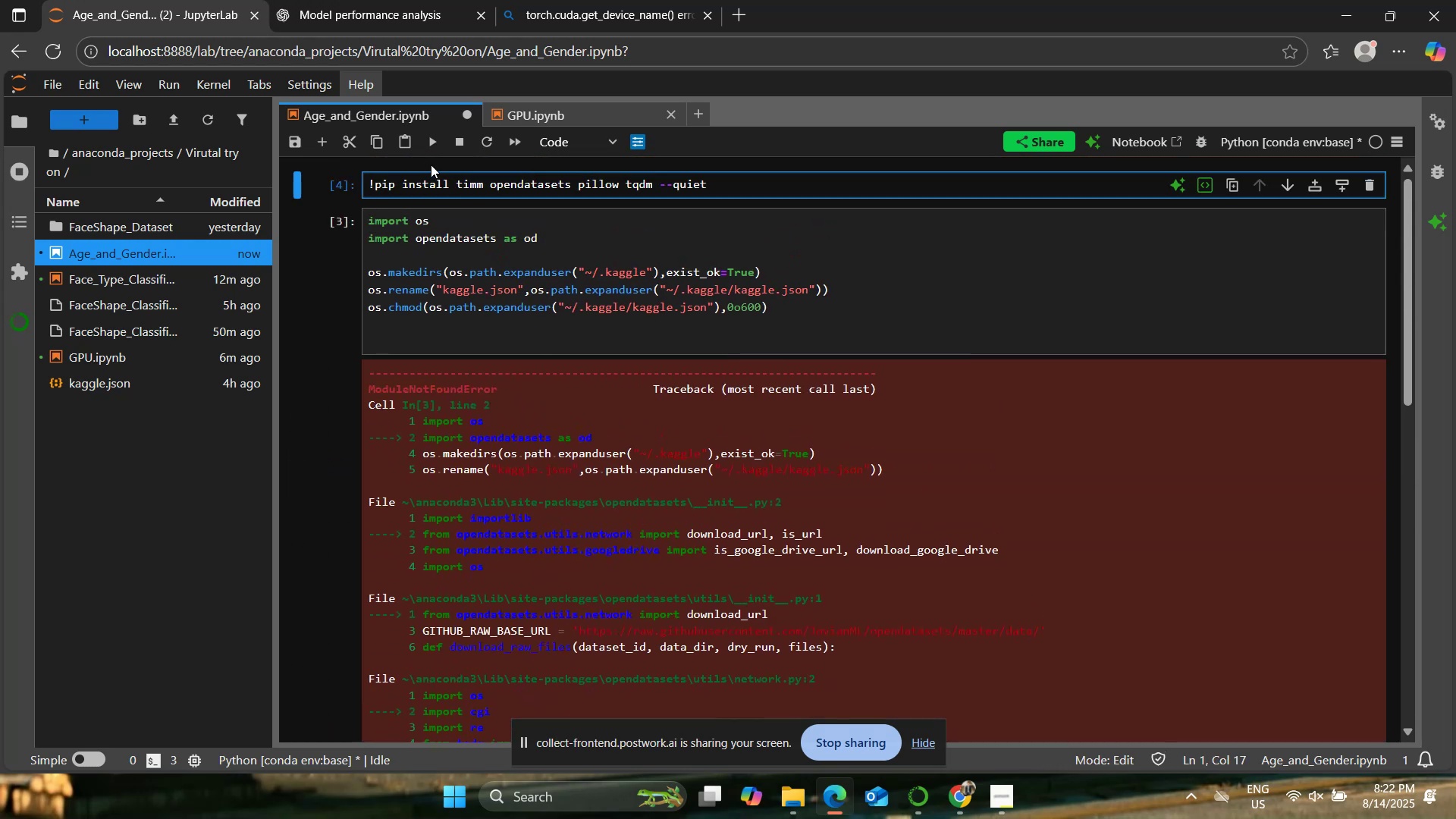 
scroll: coordinate [609, 366], scroll_direction: up, amount: 1.0
 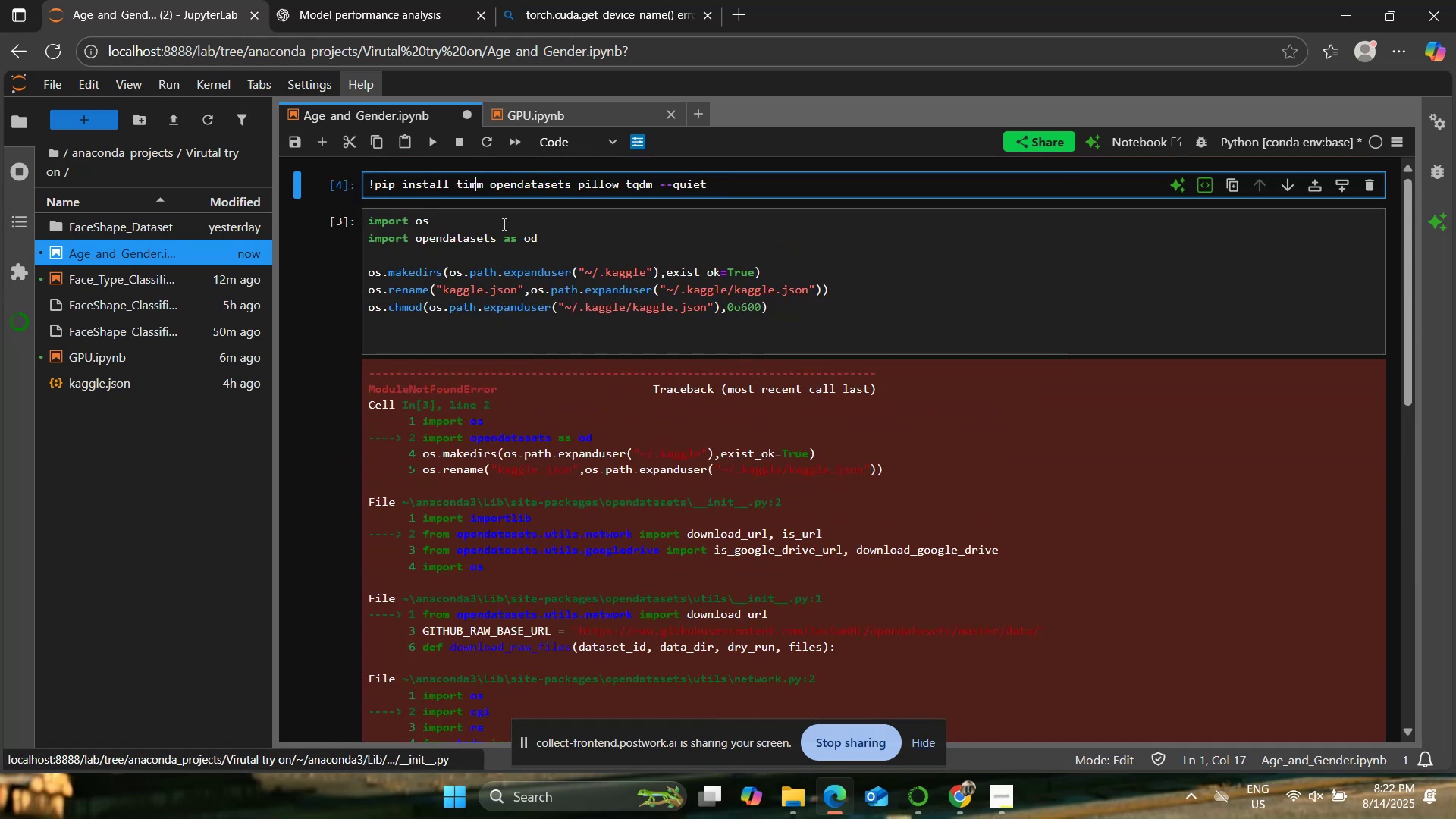 
mouse_move([435, 160])
 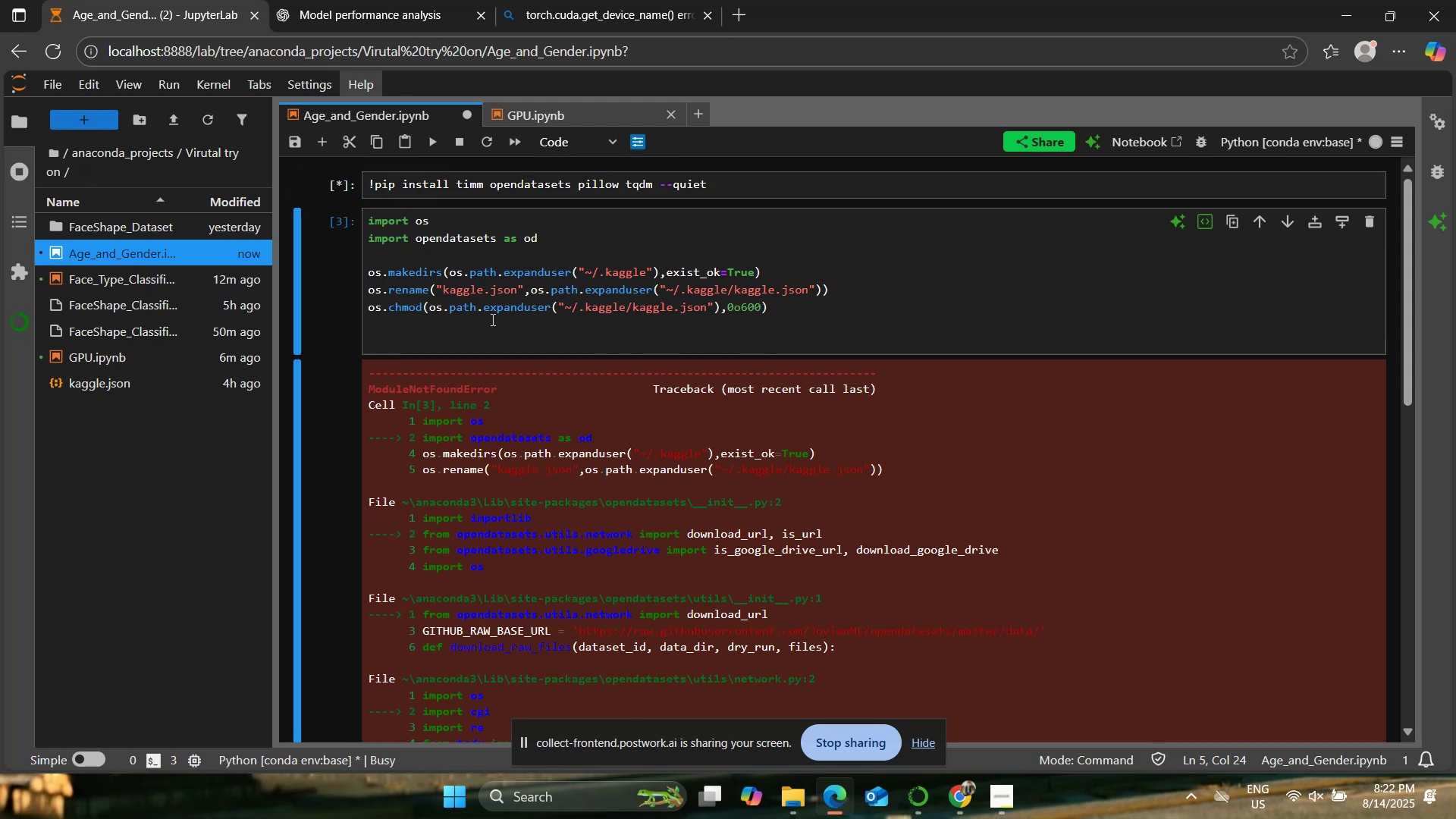 
scroll: coordinate [491, 319], scroll_direction: down, amount: 5.0
 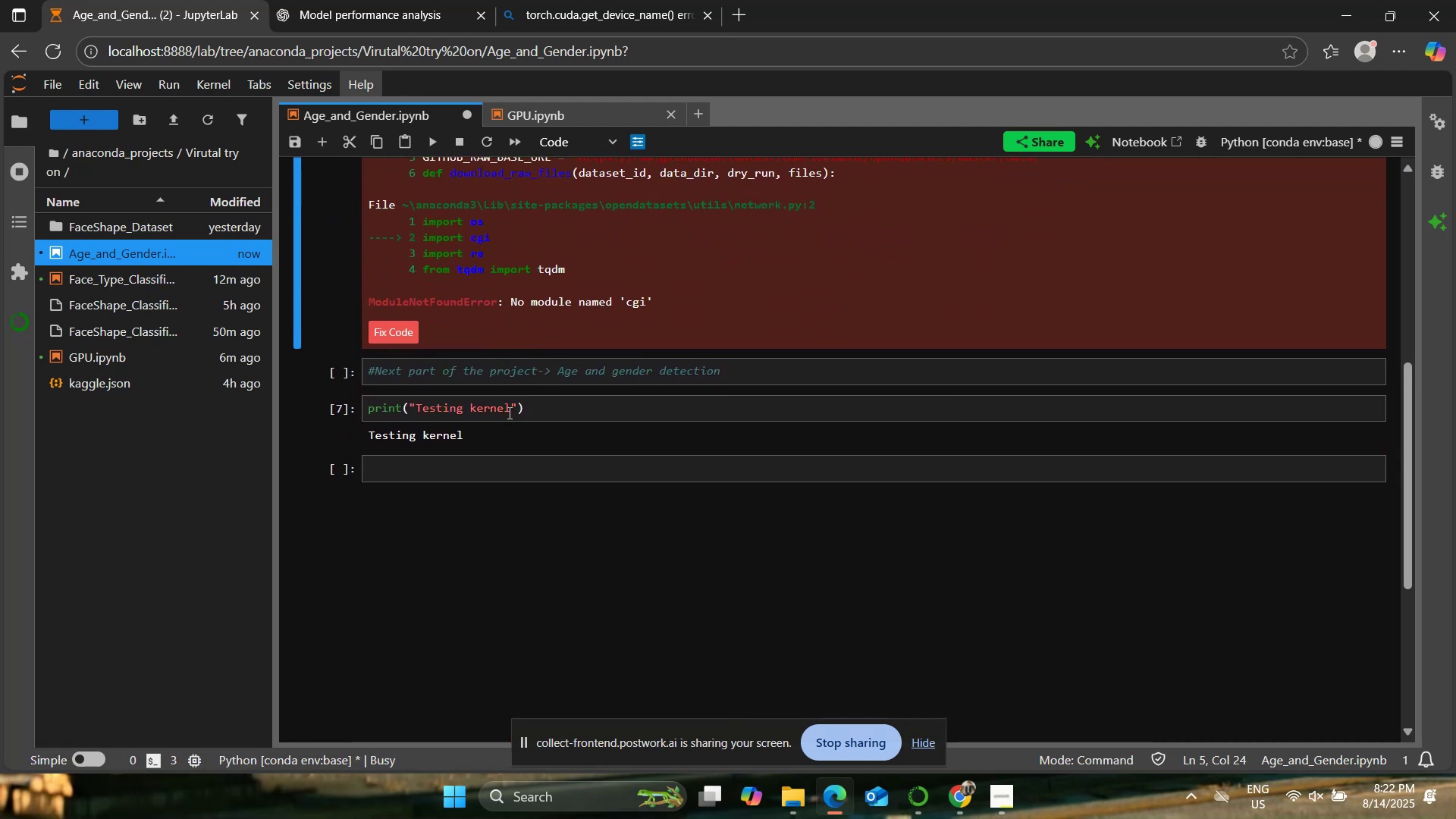 
left_click([546, 410])
 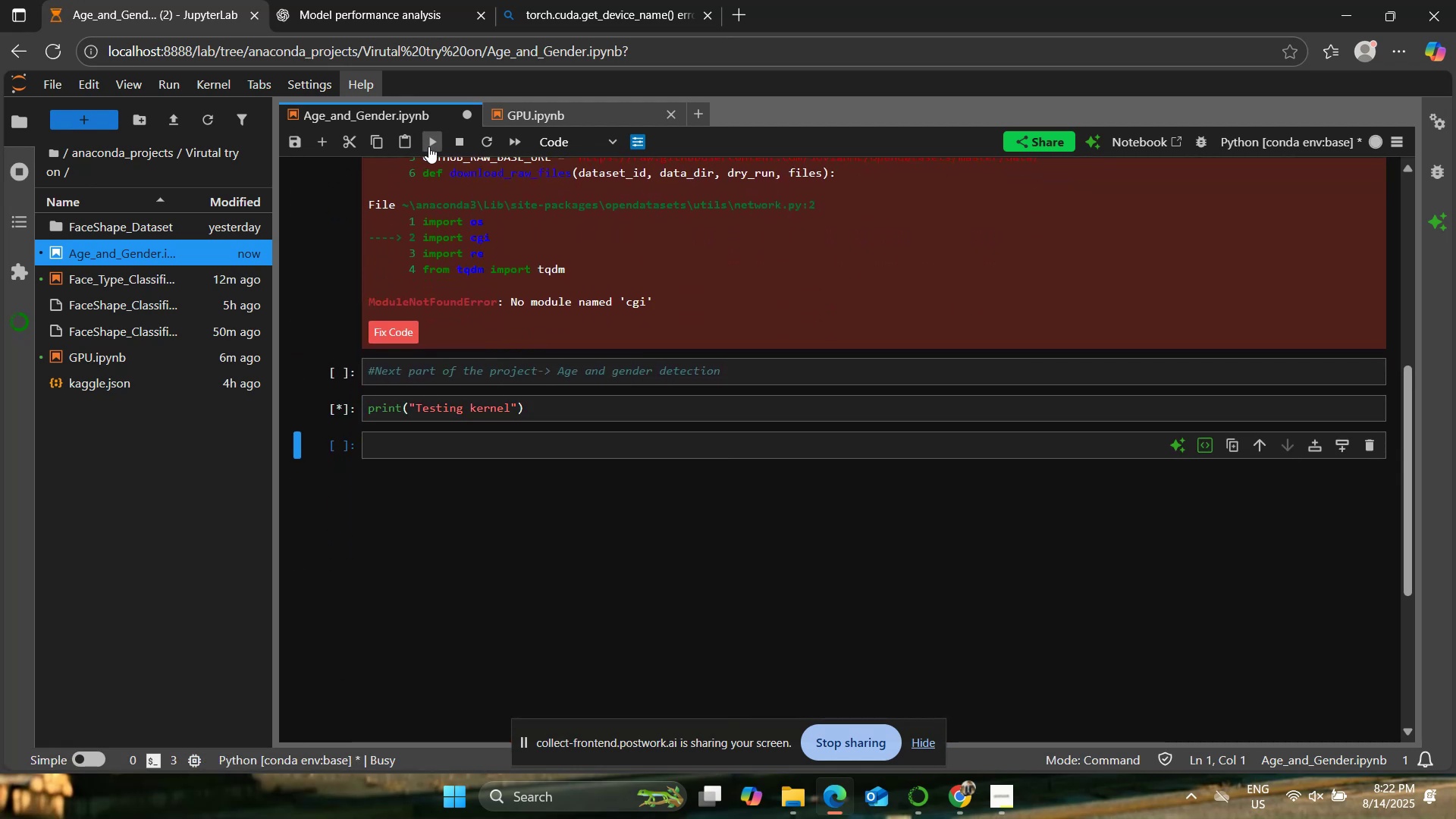 
scroll: coordinate [655, 499], scroll_direction: up, amount: 10.0
 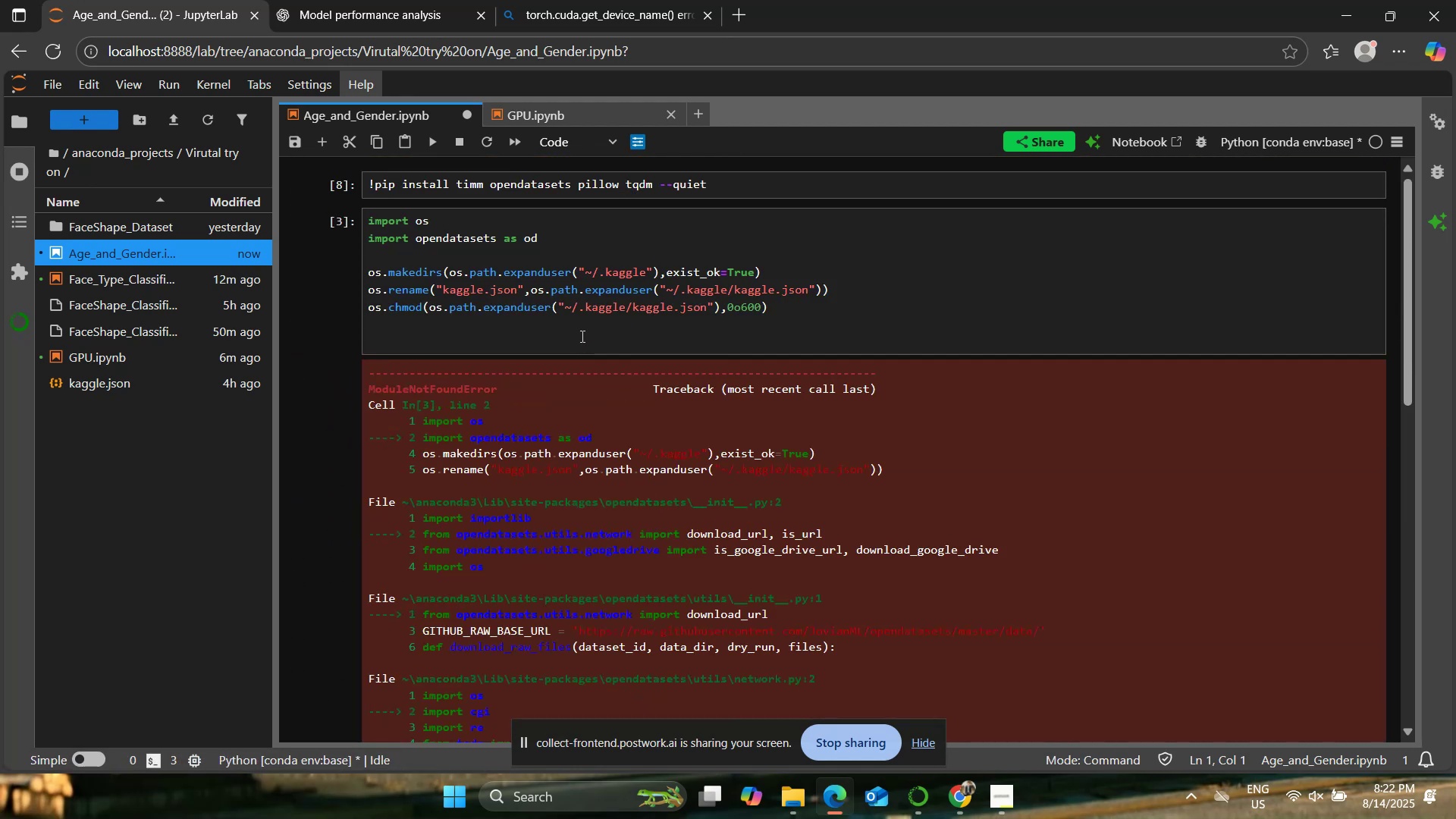 
left_click([582, 328])
 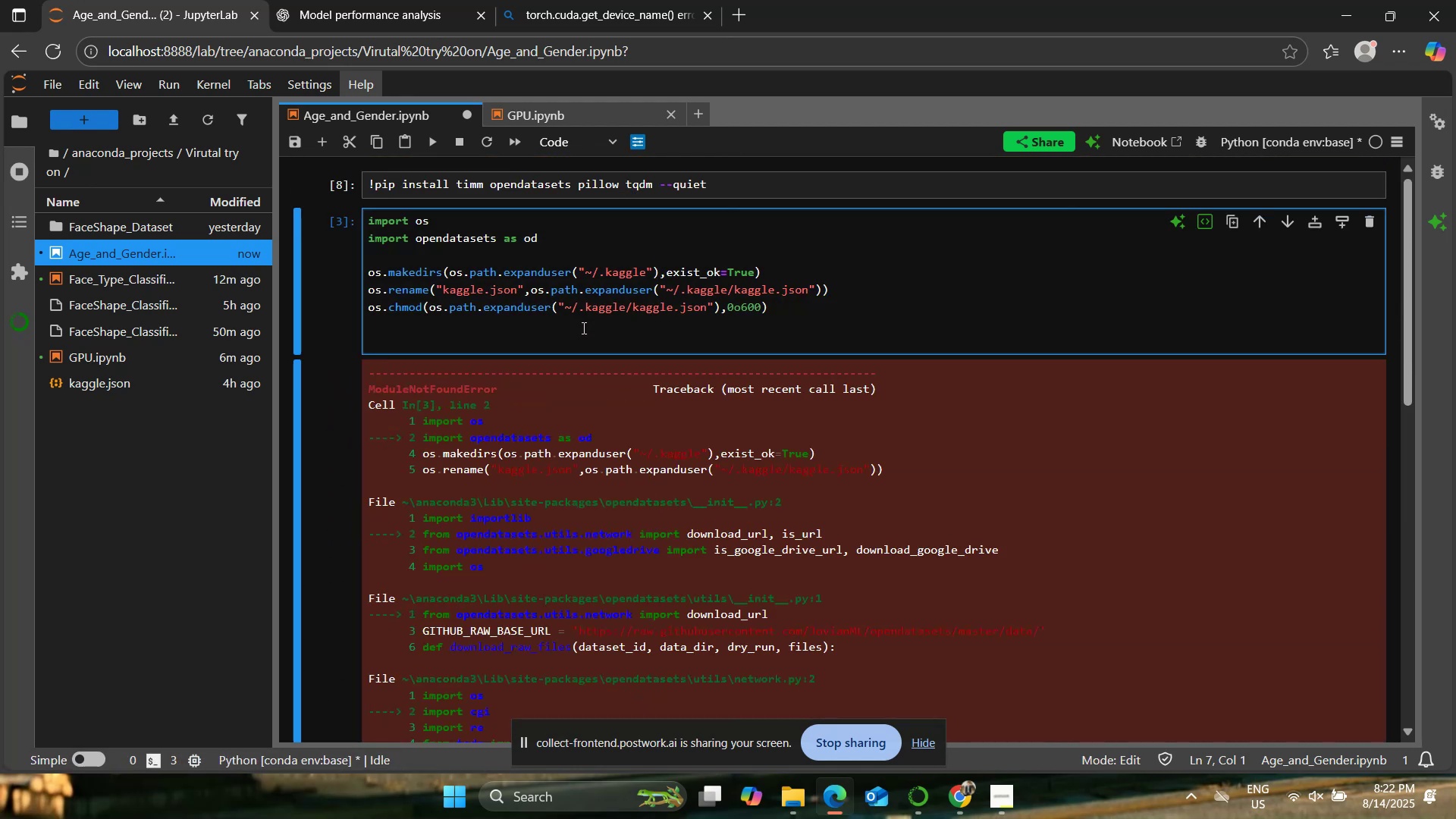 
scroll: coordinate [582, 328], scroll_direction: down, amount: 3.0
 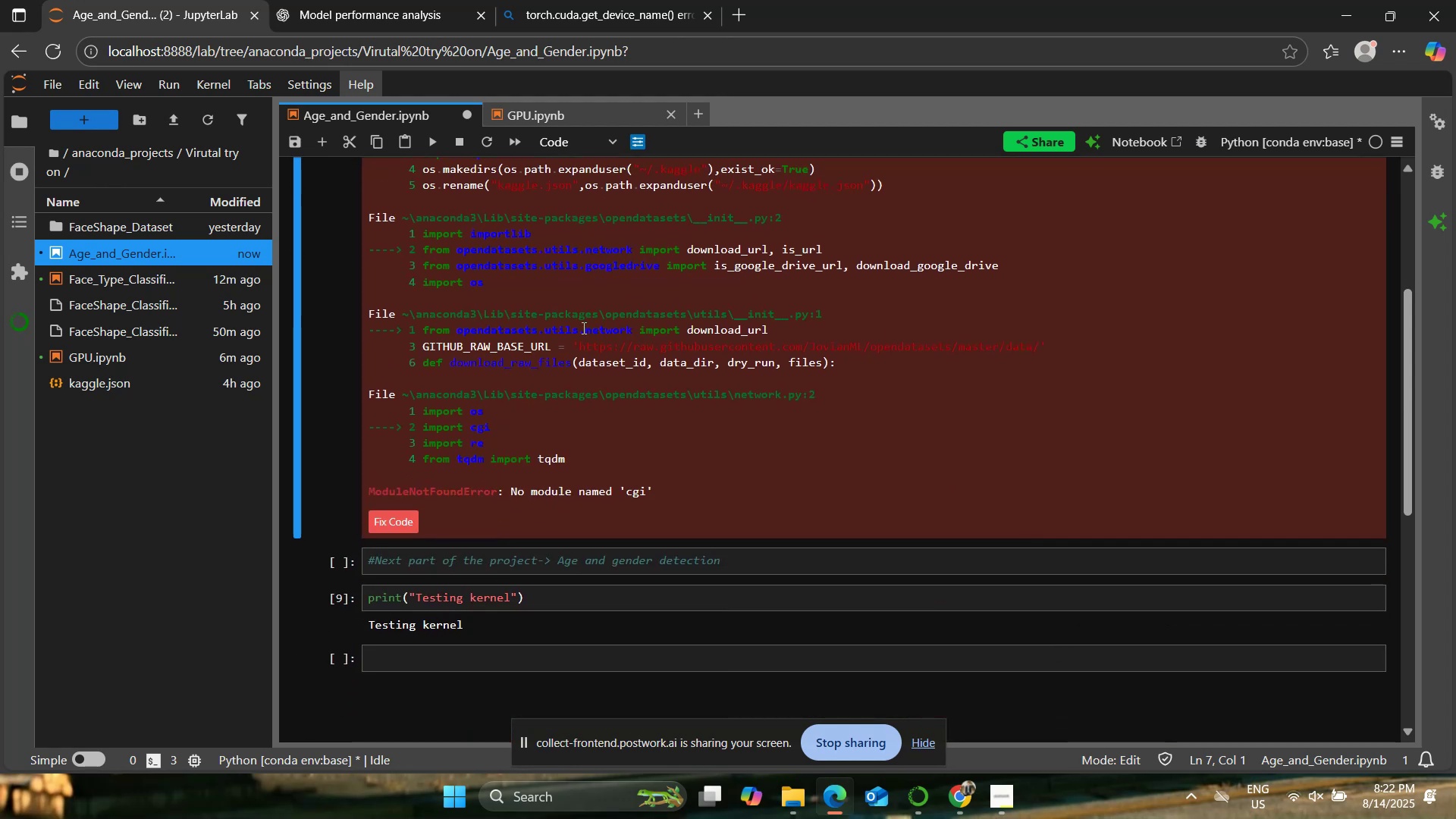 
scroll: coordinate [582, 328], scroll_direction: up, amount: 4.0
 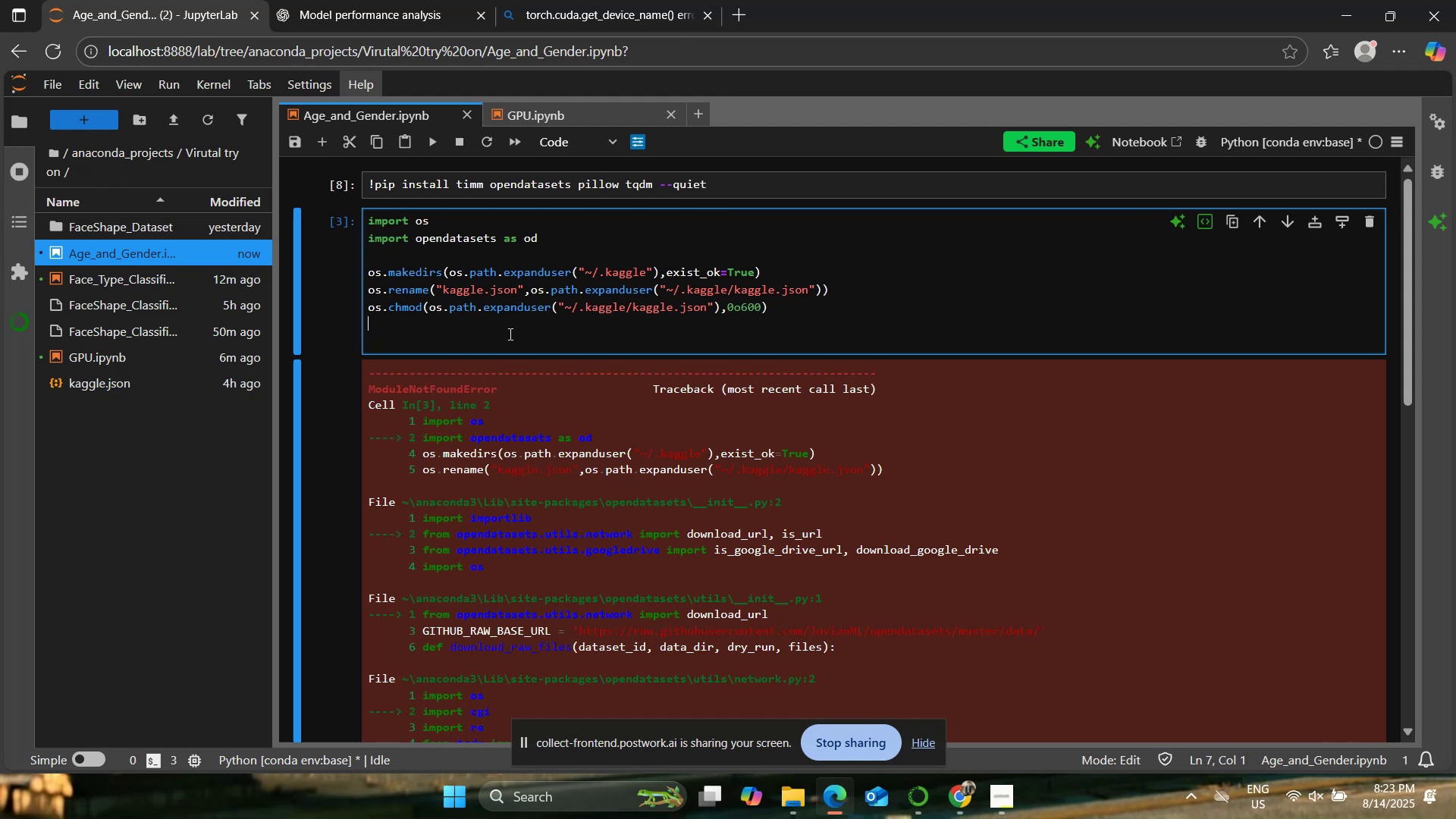 
wait(54.47)
 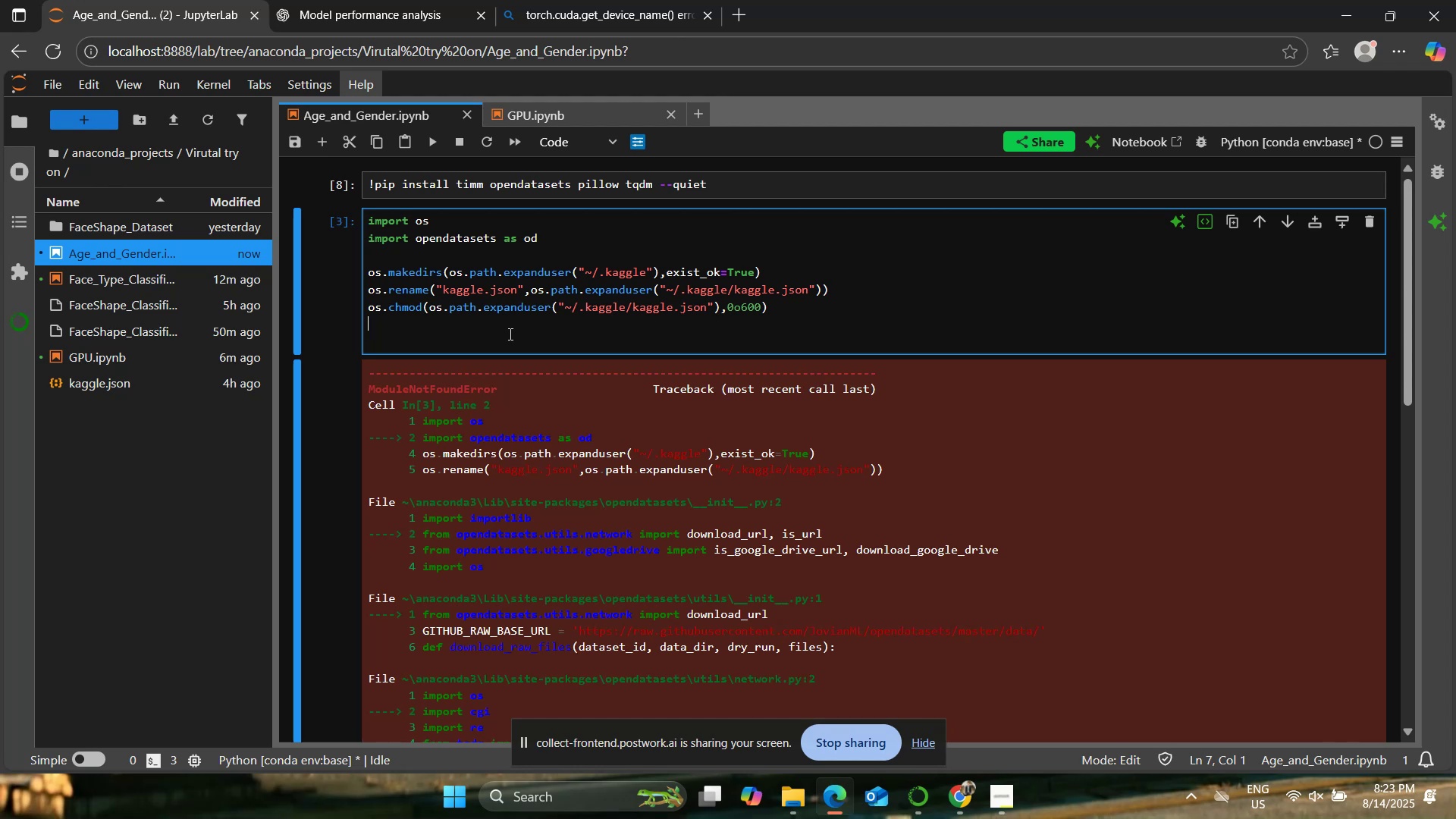 
scroll: coordinate [486, 297], scroll_direction: down, amount: 5.0
 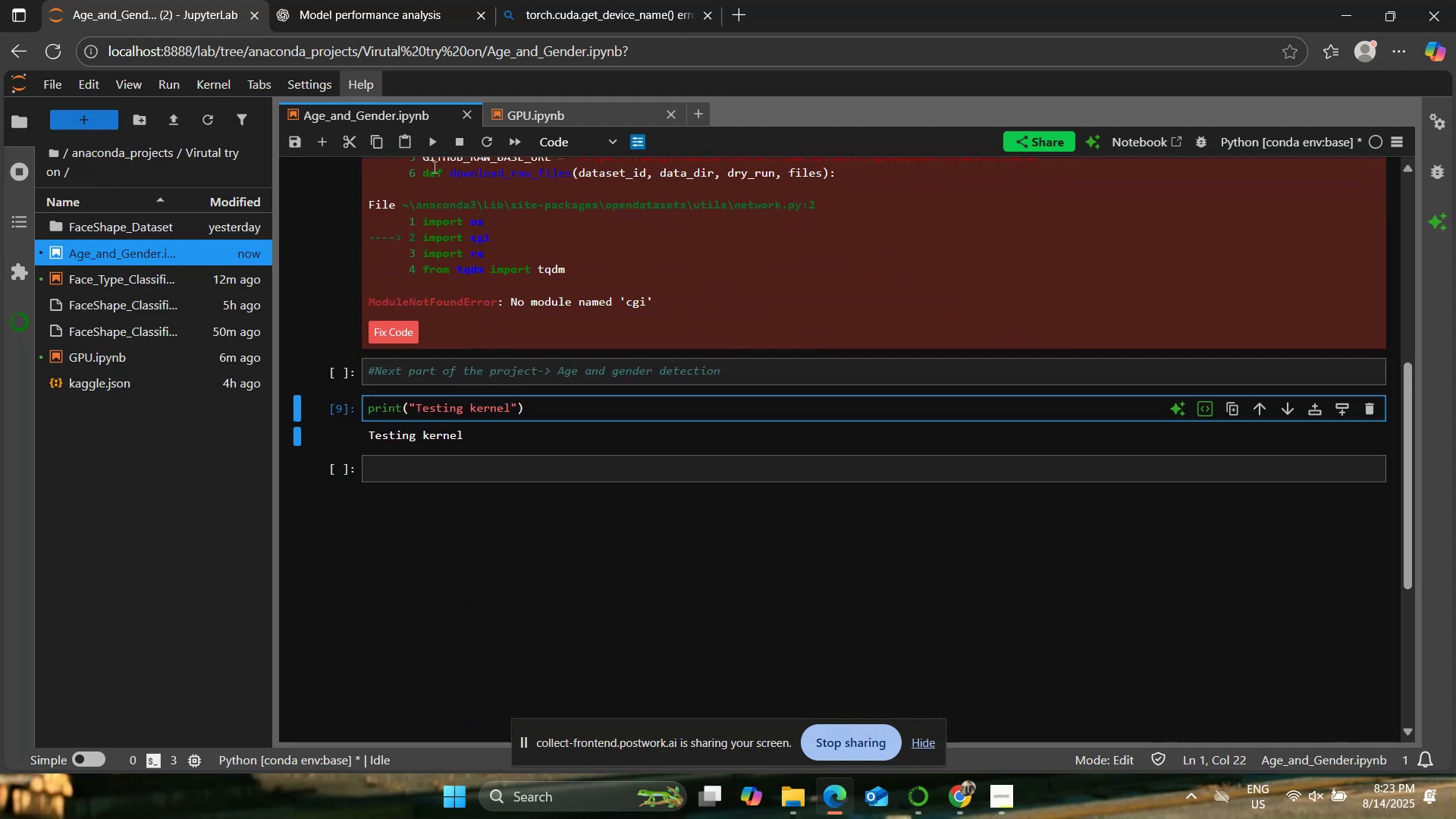 
left_click([429, 149])
 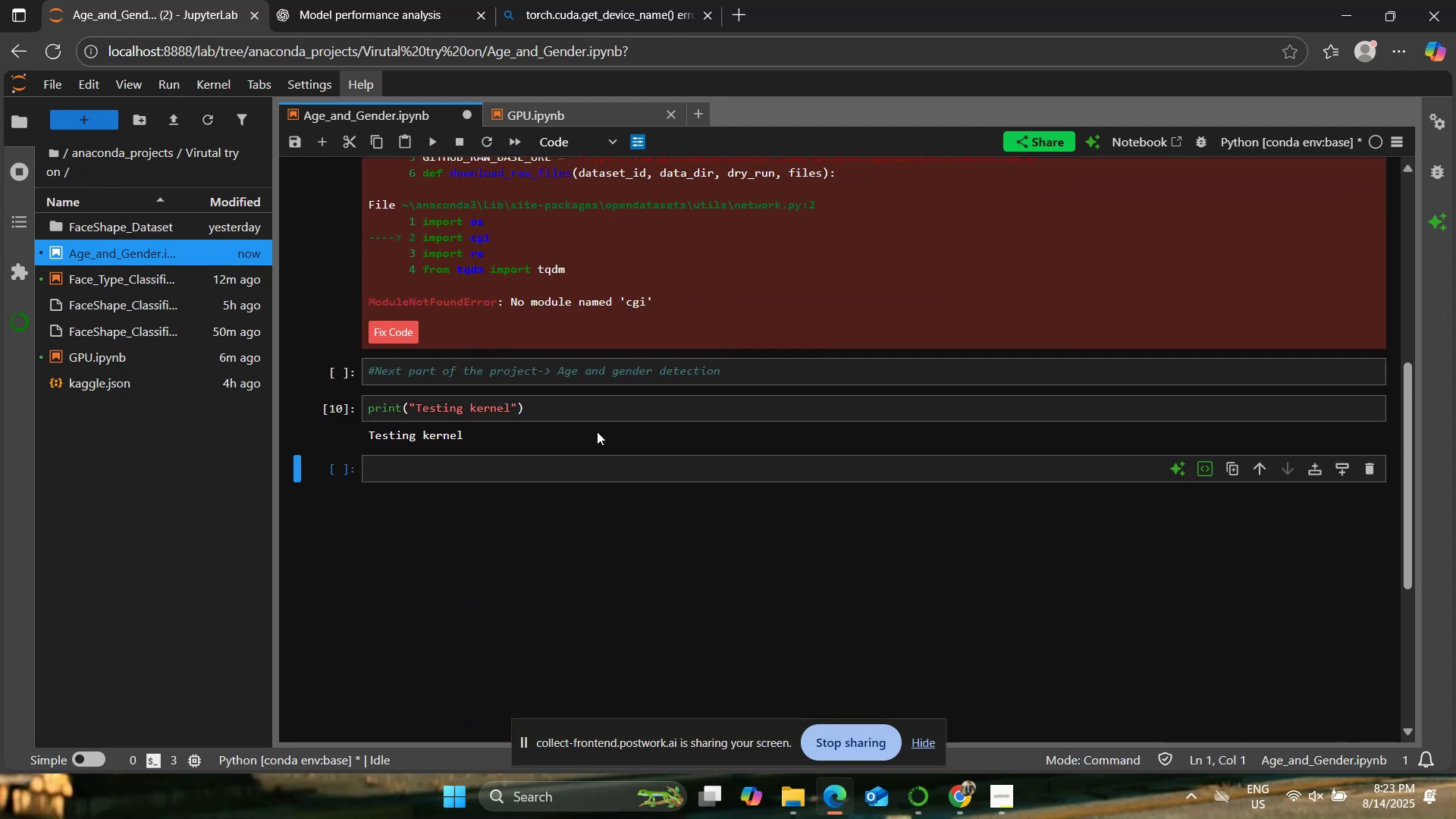 
scroll: coordinate [598, 446], scroll_direction: up, amount: 8.0
 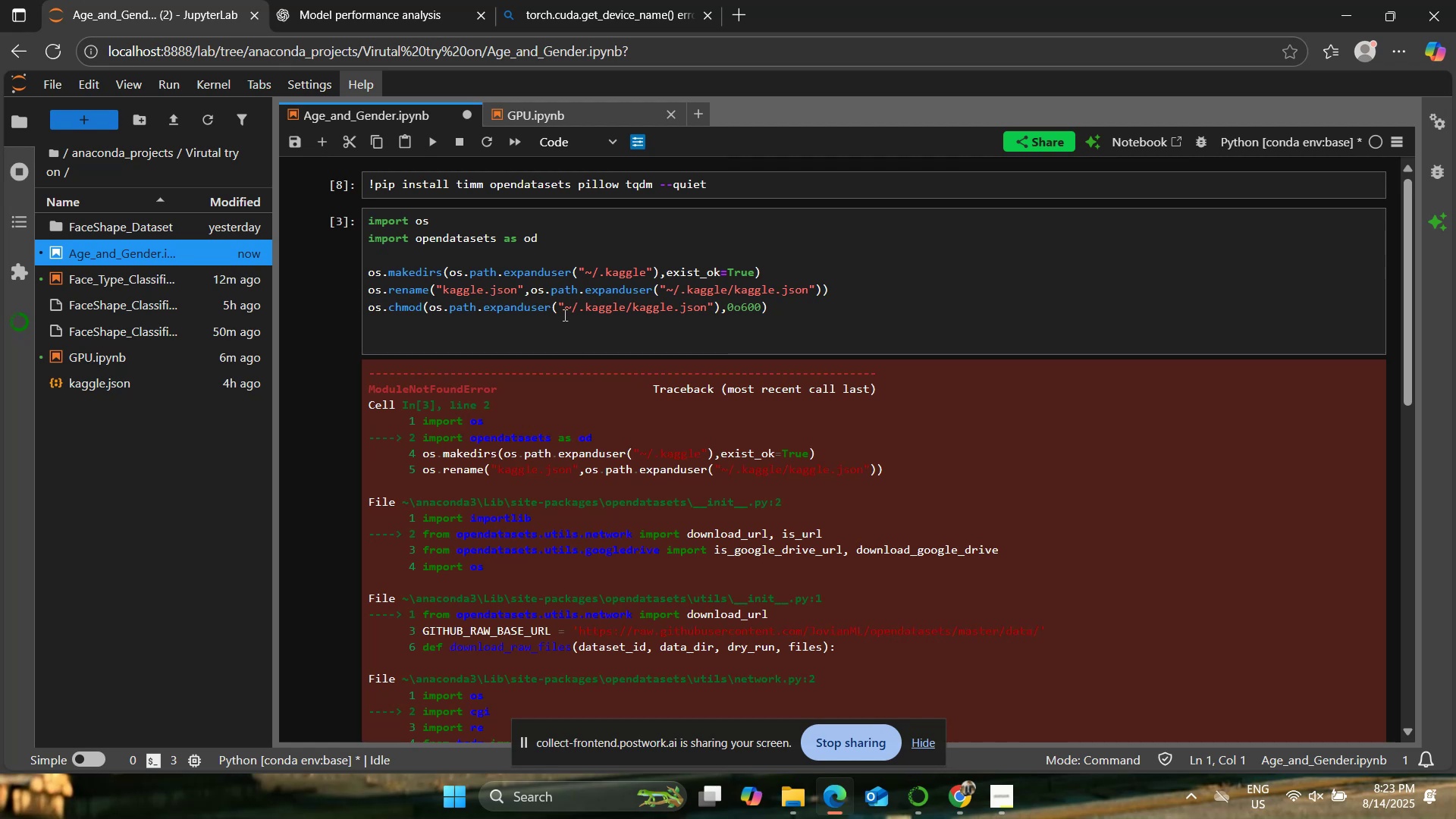 
left_click([558, 300])
 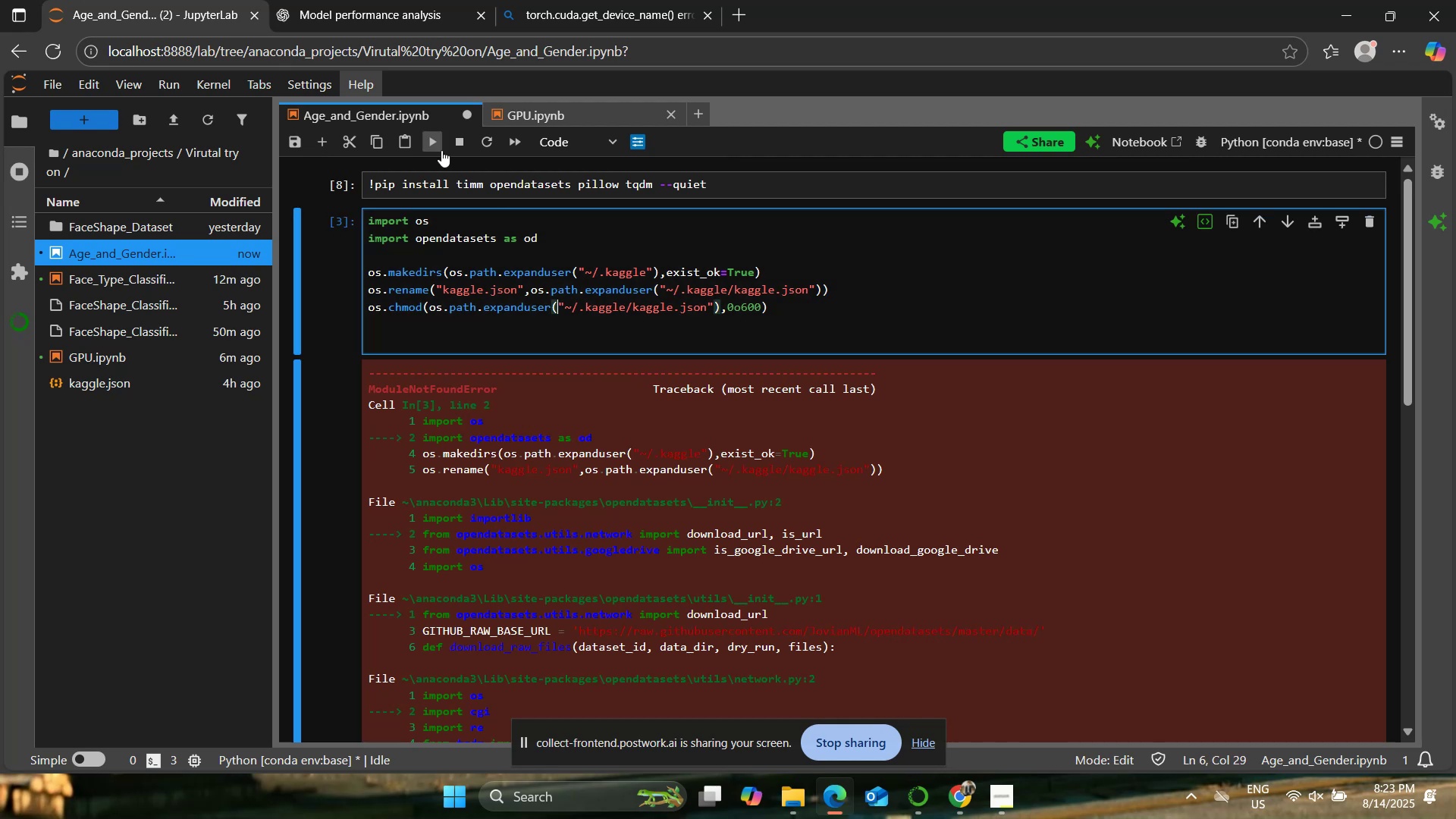 
left_click([434, 142])
 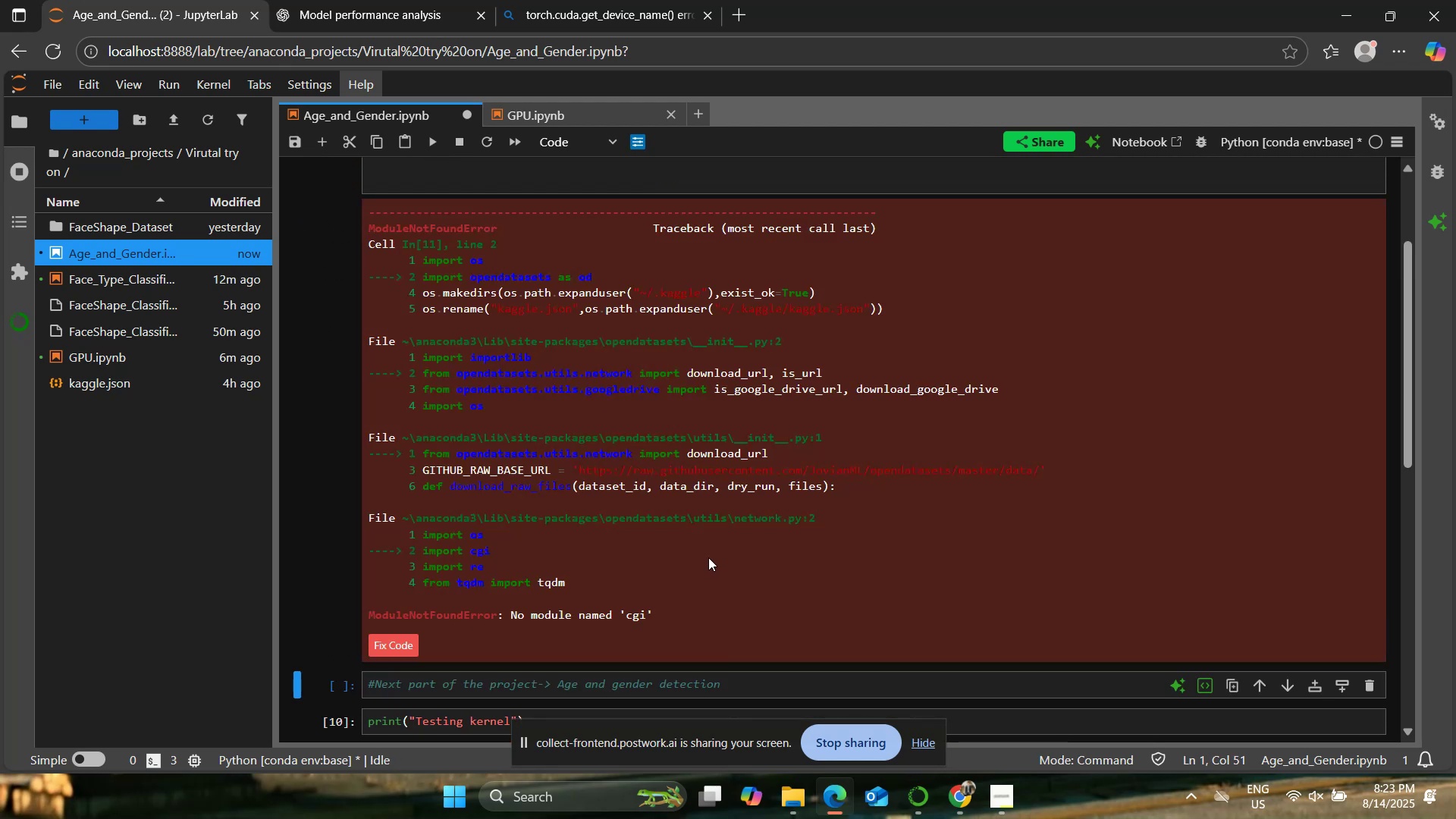 
scroll: coordinate [710, 556], scroll_direction: up, amount: 6.0
 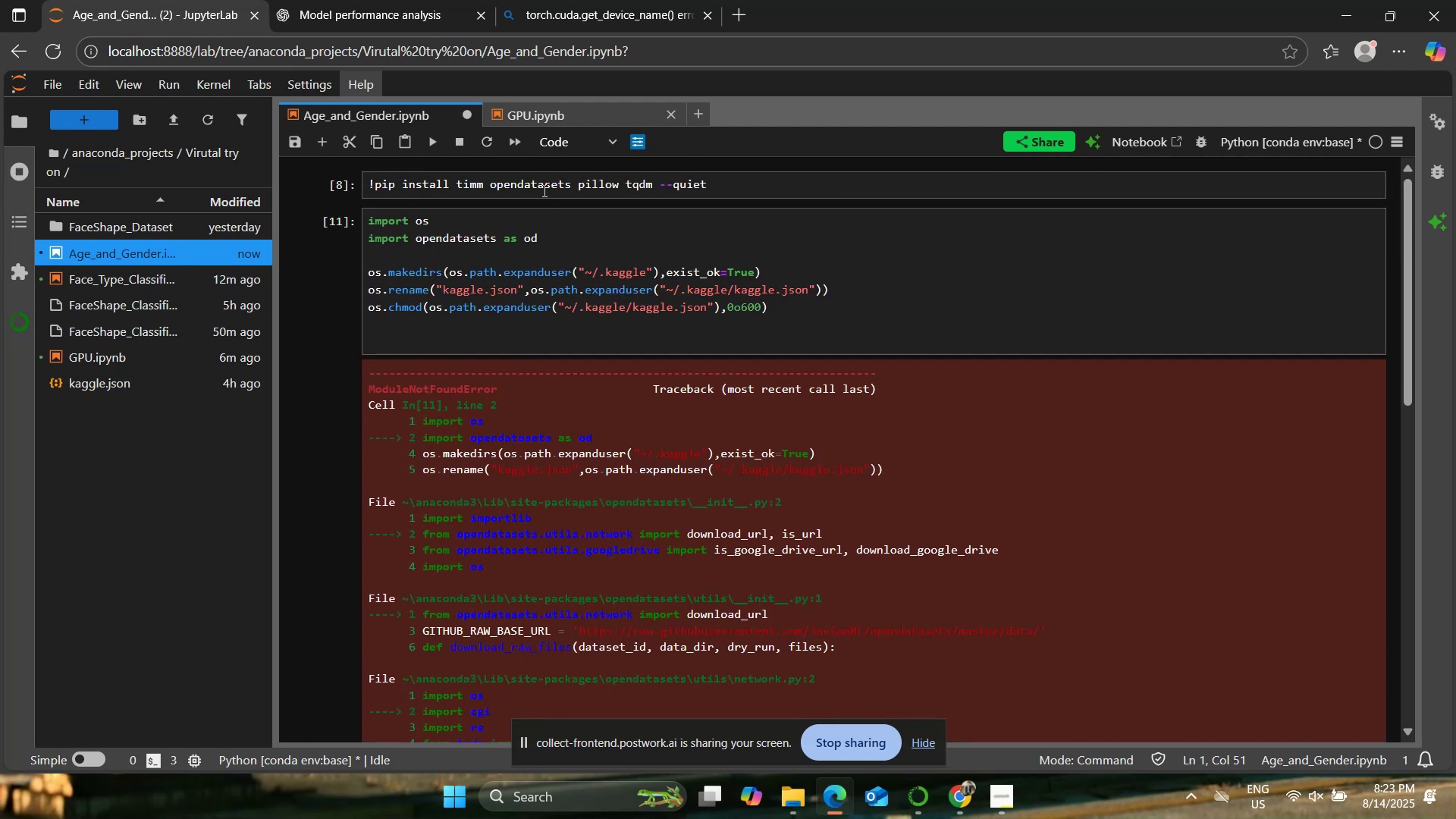 
left_click([542, 189])
 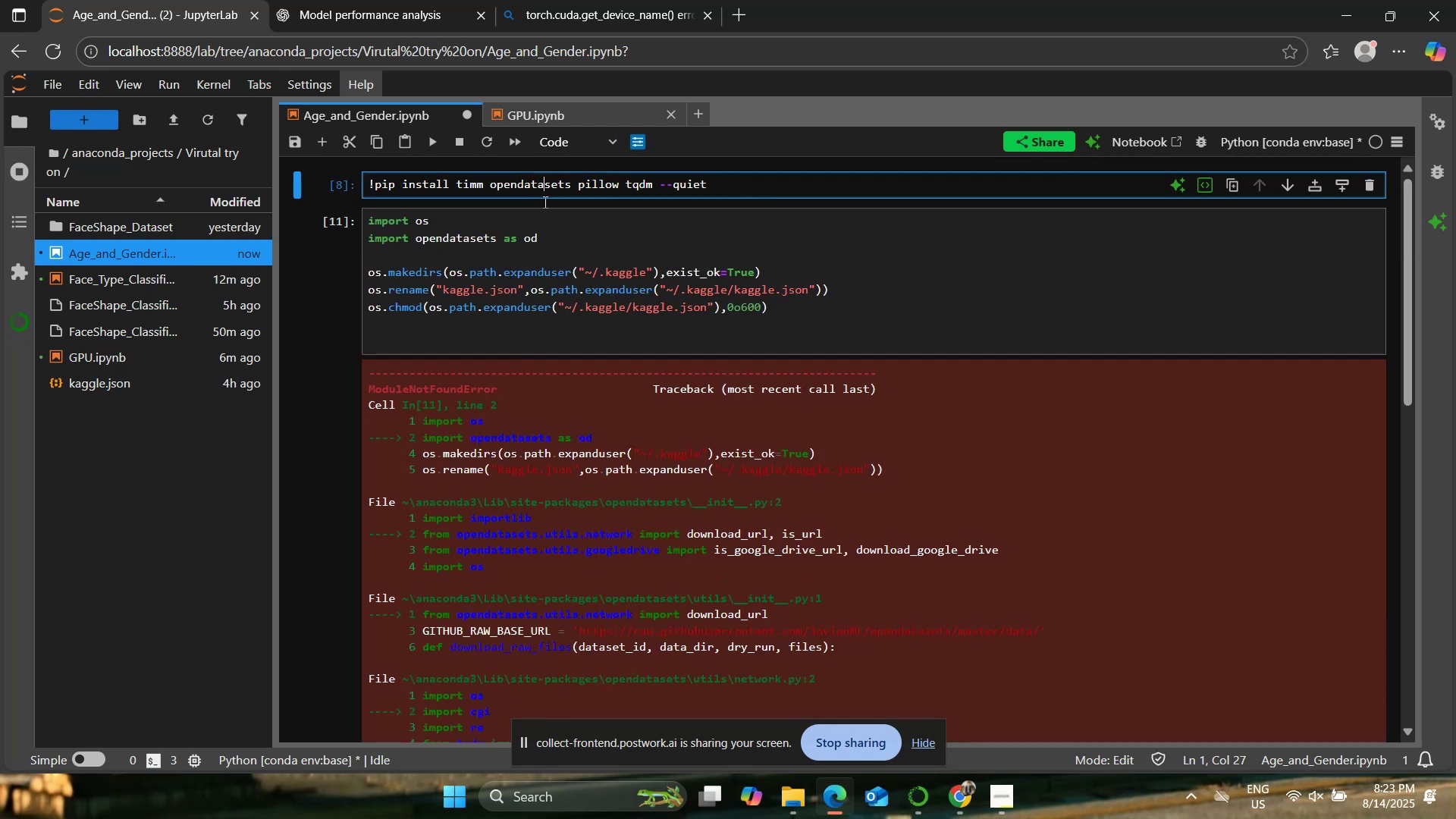 
scroll: coordinate [649, 446], scroll_direction: down, amount: 3.0
 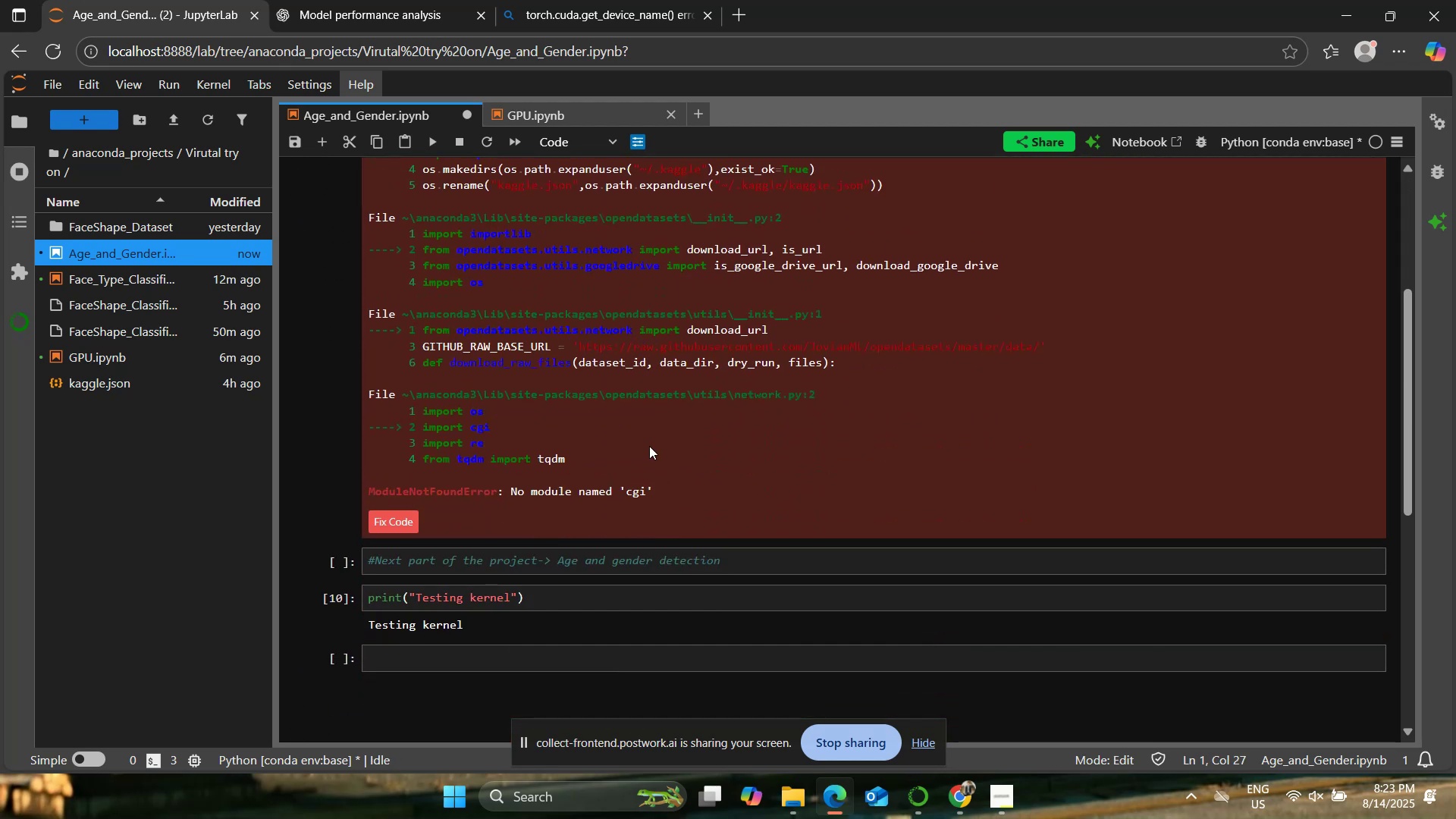 
scroll: coordinate [649, 446], scroll_direction: up, amount: 5.0
 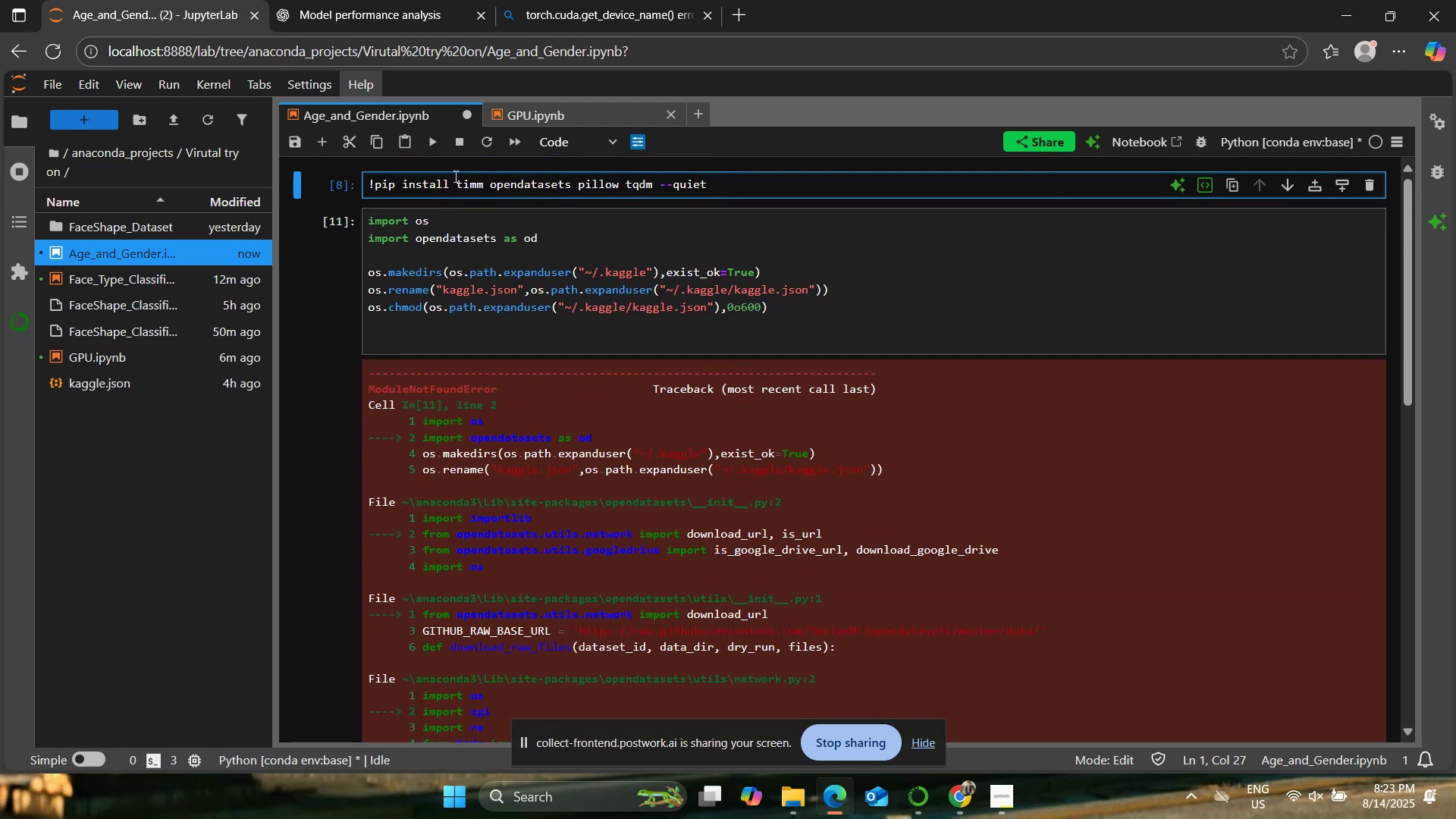 
left_click([432, 146])
 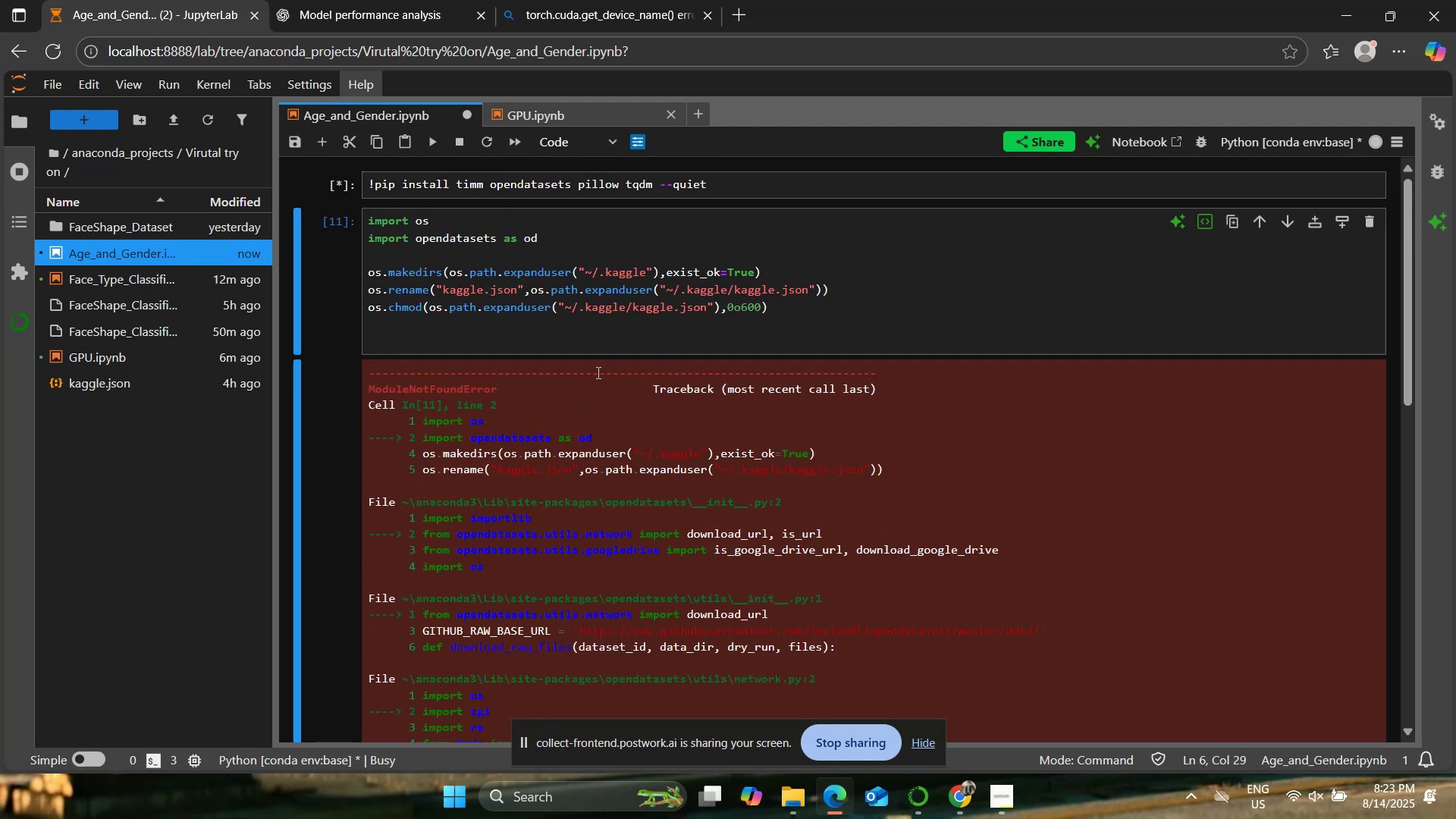 
scroll: coordinate [597, 372], scroll_direction: down, amount: 4.0
 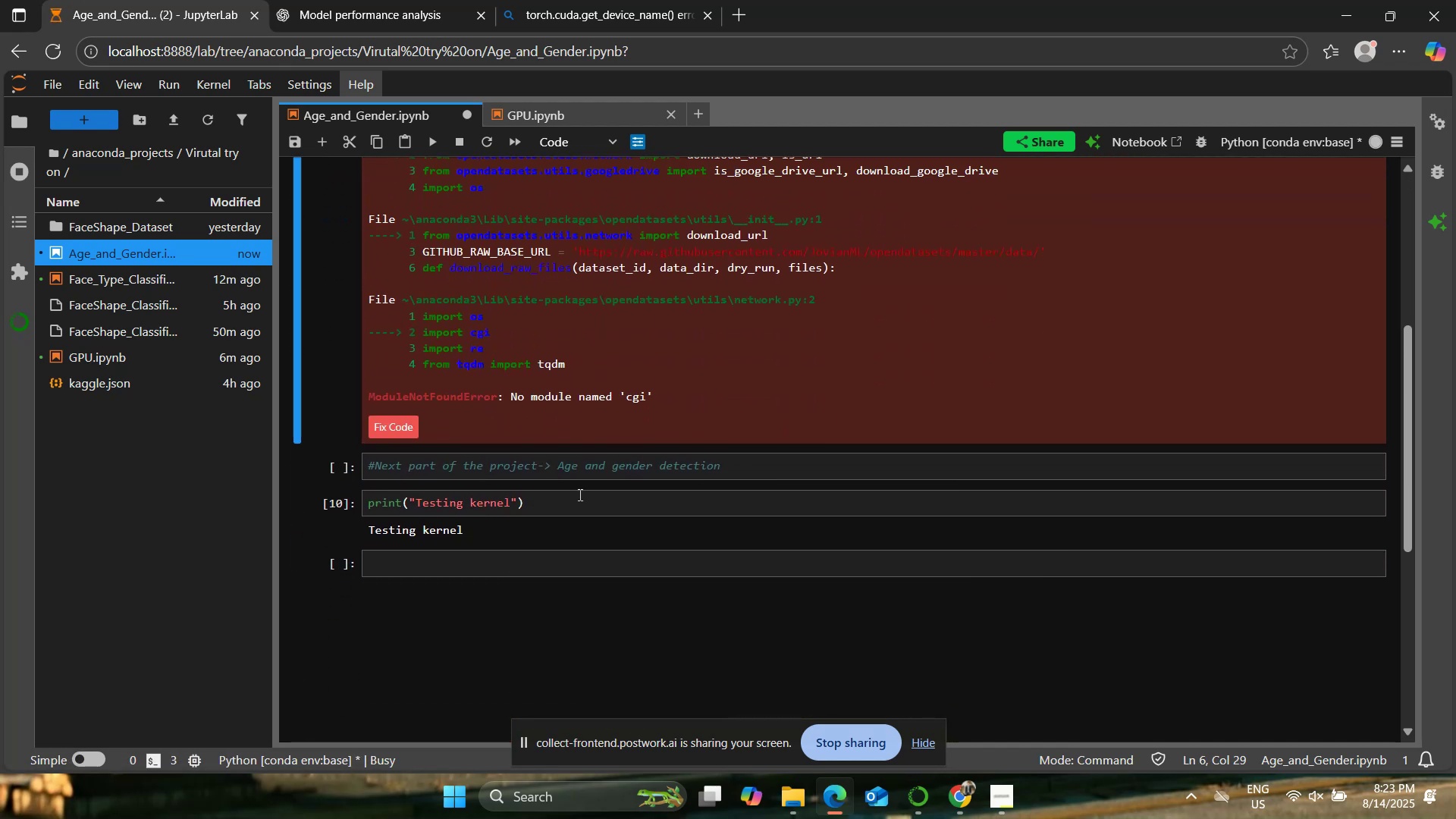 
left_click([583, 504])
 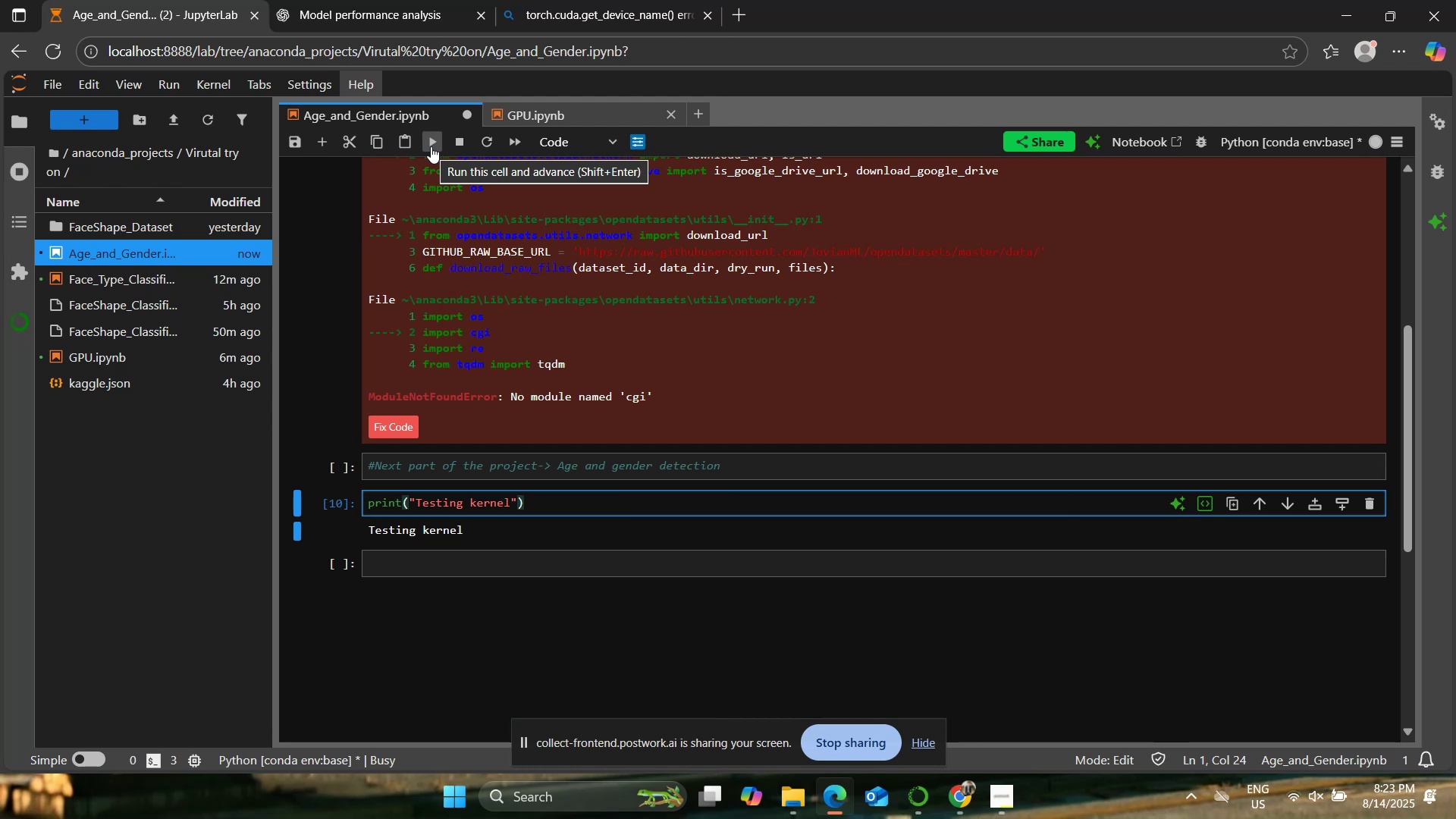 
left_click([431, 146])
 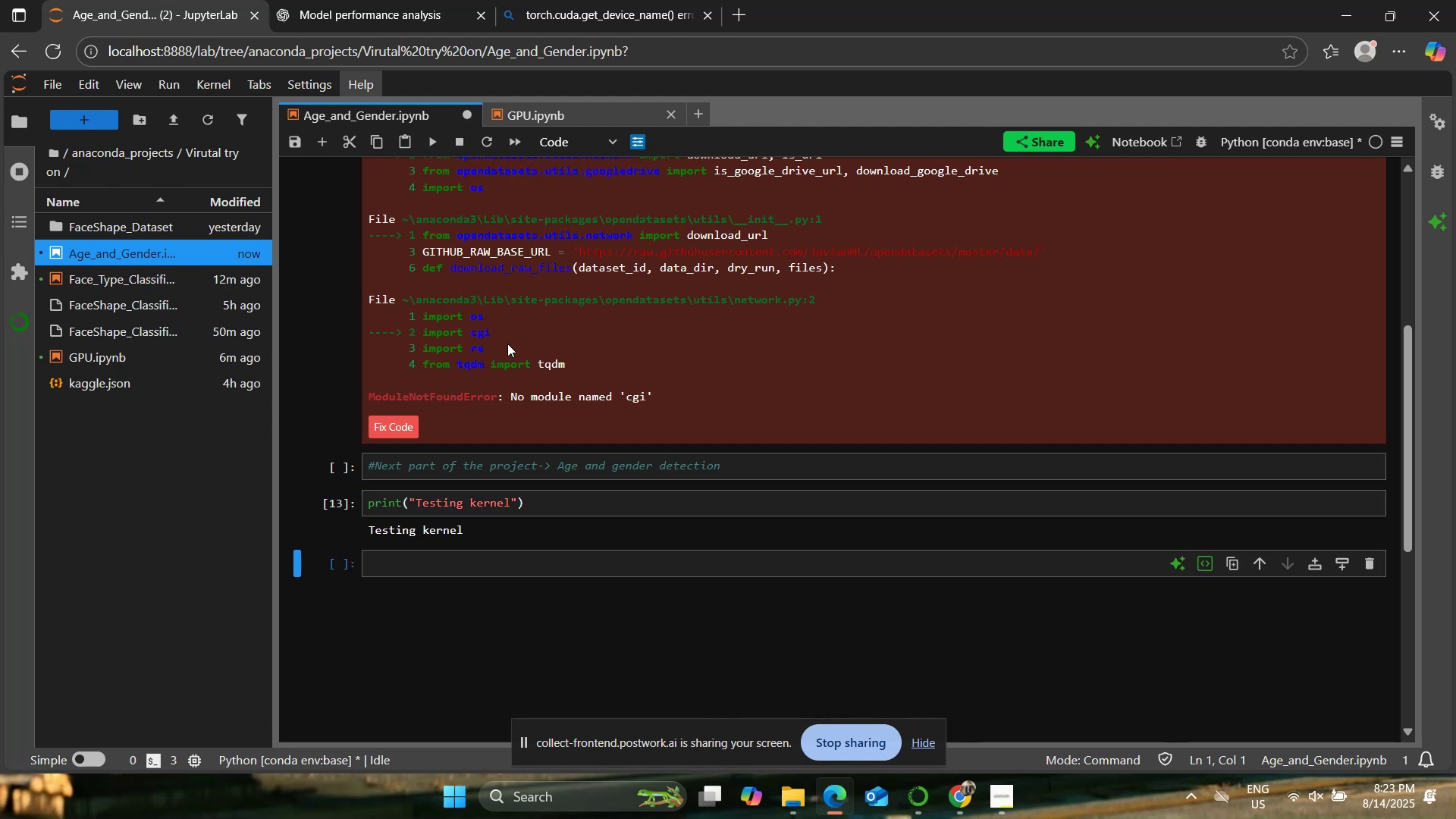 
scroll: coordinate [542, 408], scroll_direction: up, amount: 8.0
 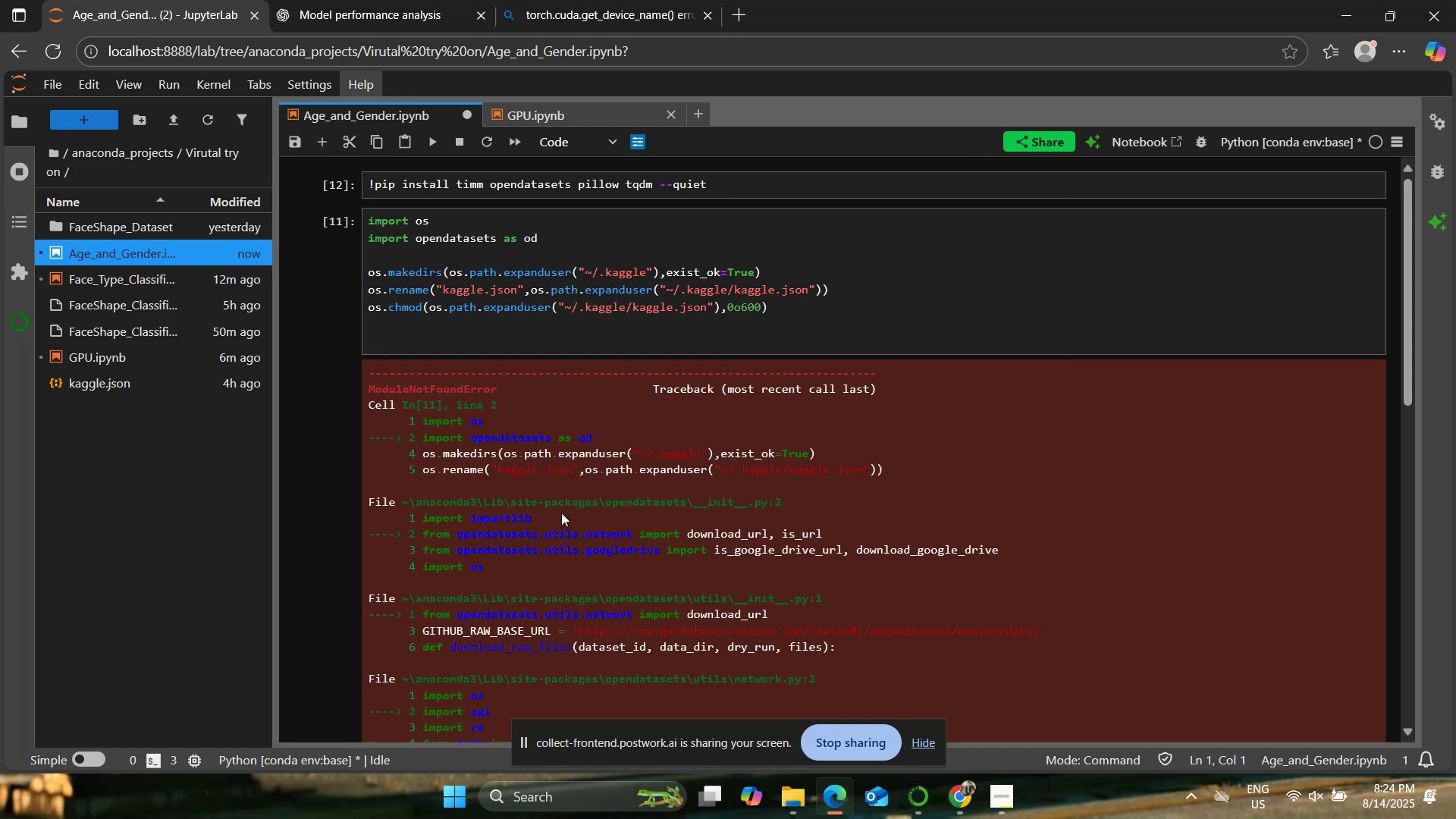 
wait(46.81)
 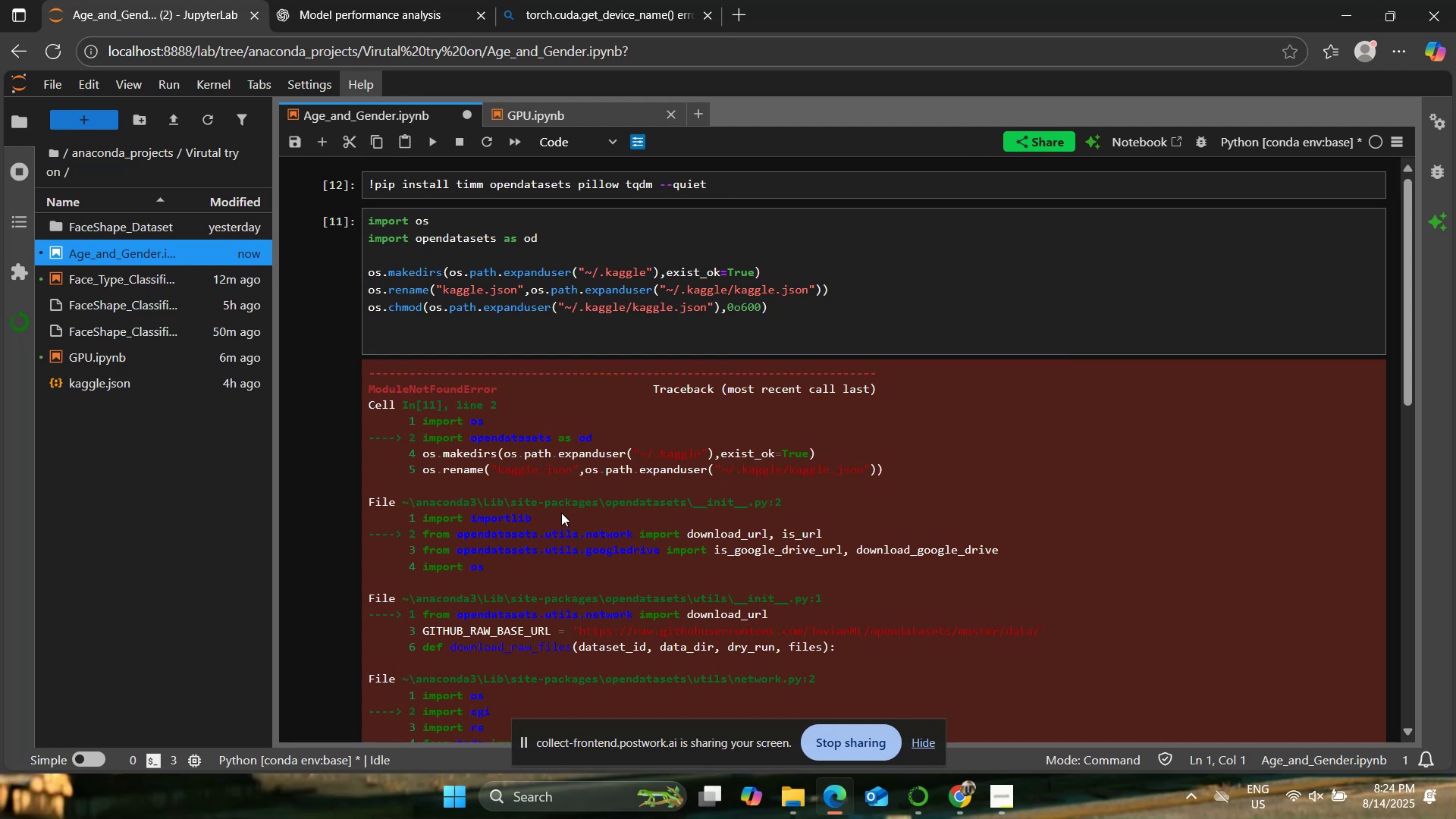 
scroll: coordinate [564, 397], scroll_direction: down, amount: 6.0
 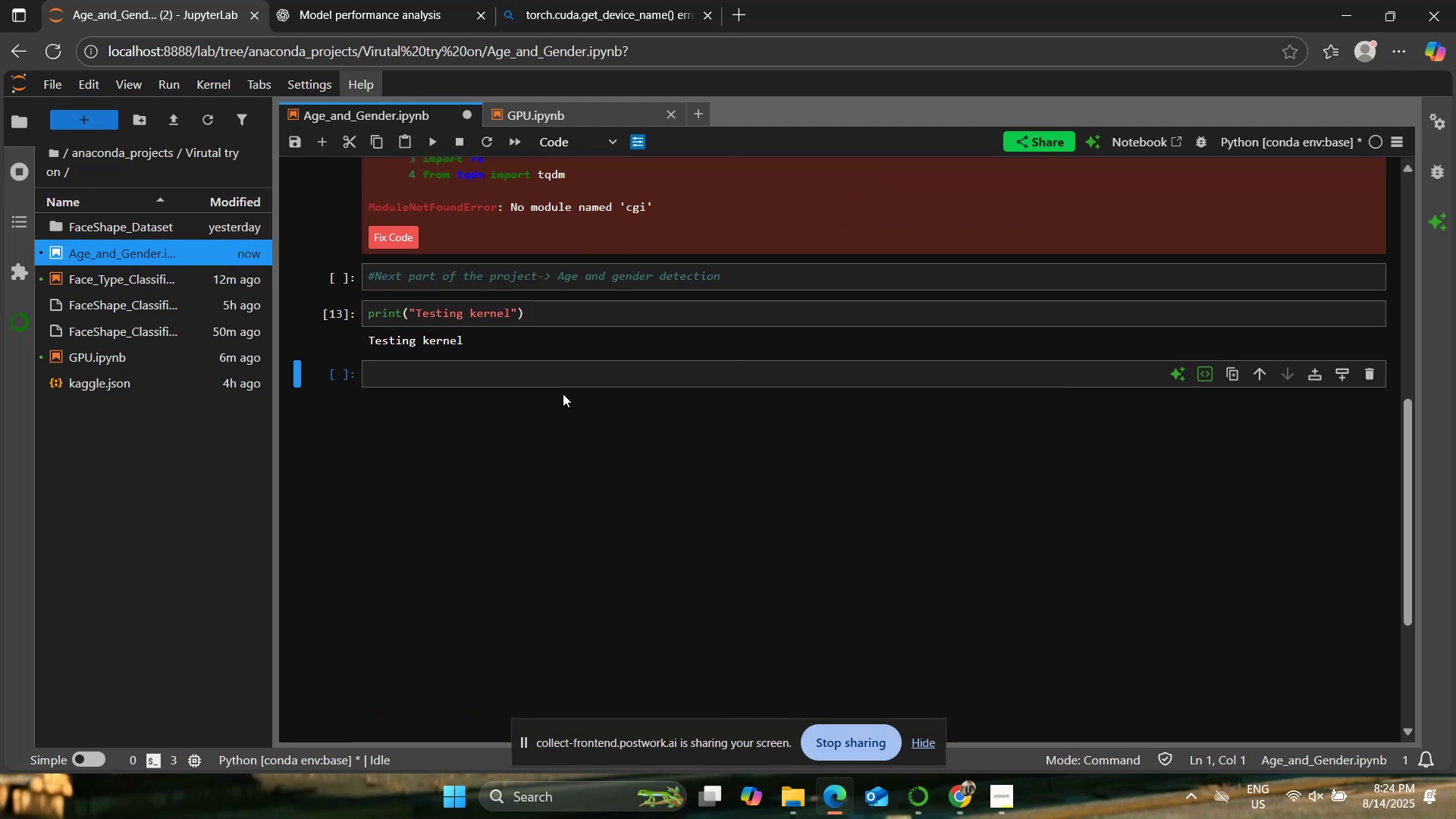 
scroll: coordinate [560, 369], scroll_direction: up, amount: 8.0
 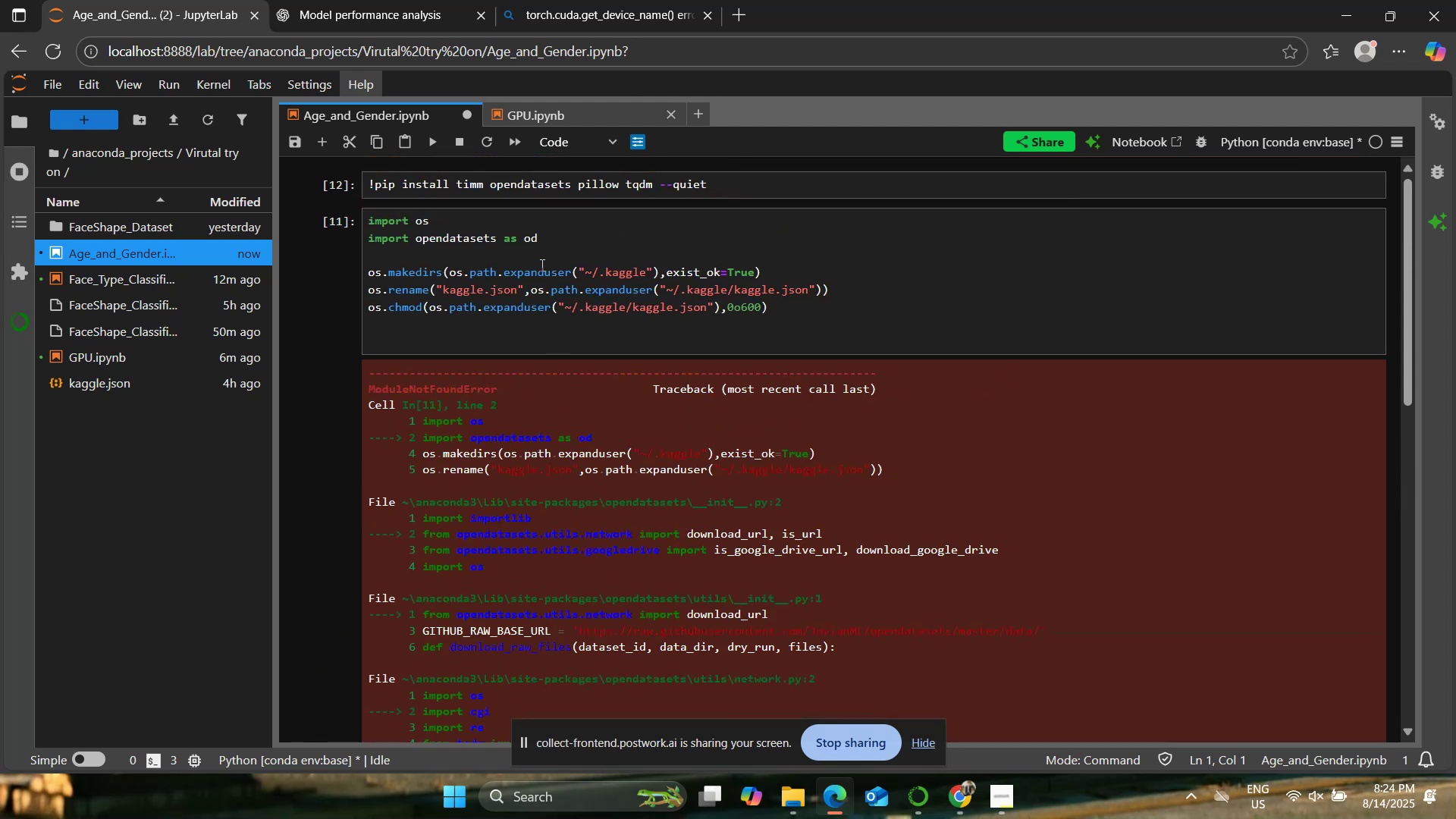 
left_click([541, 265])
 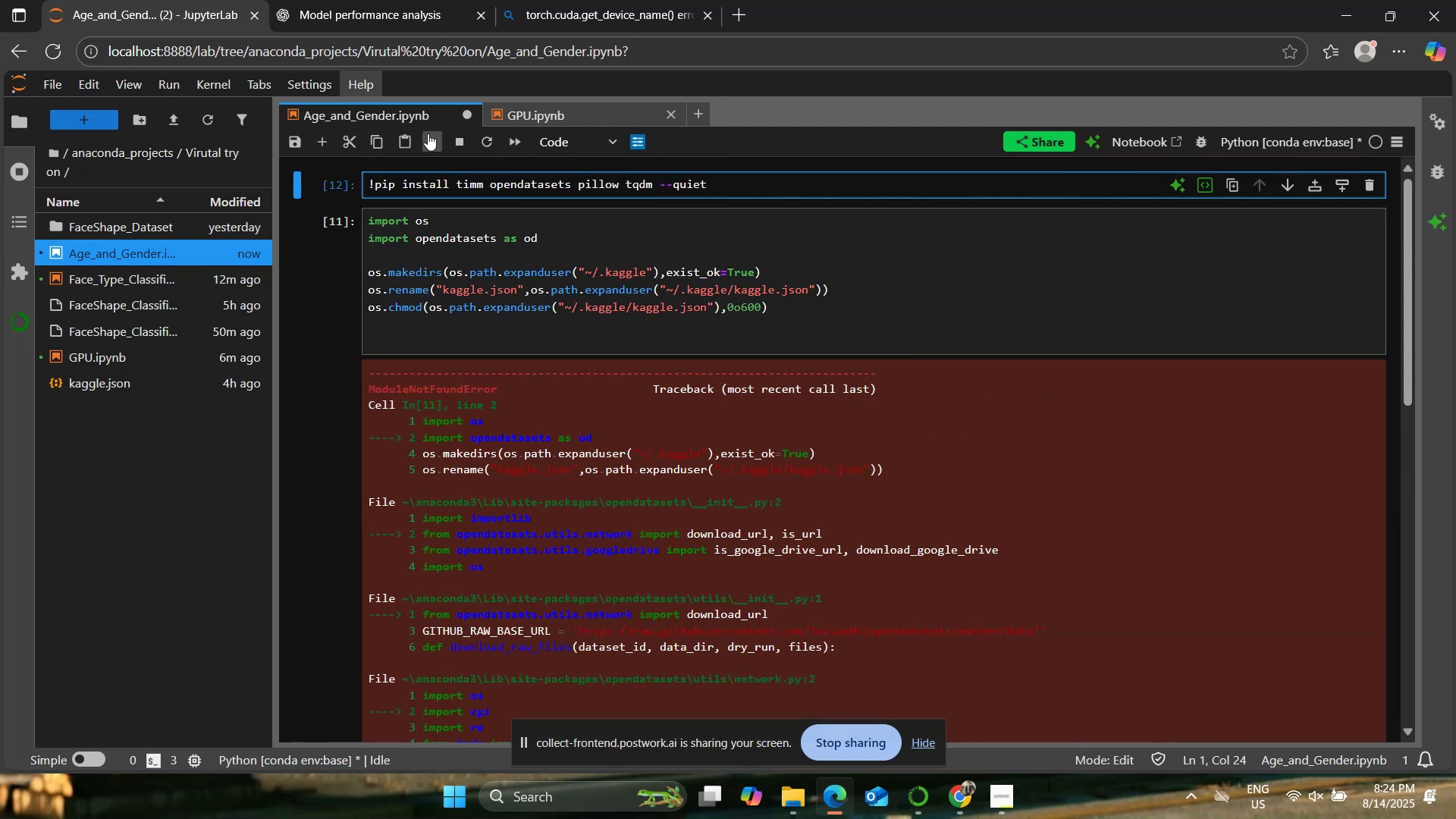 
double_click([428, 133])
 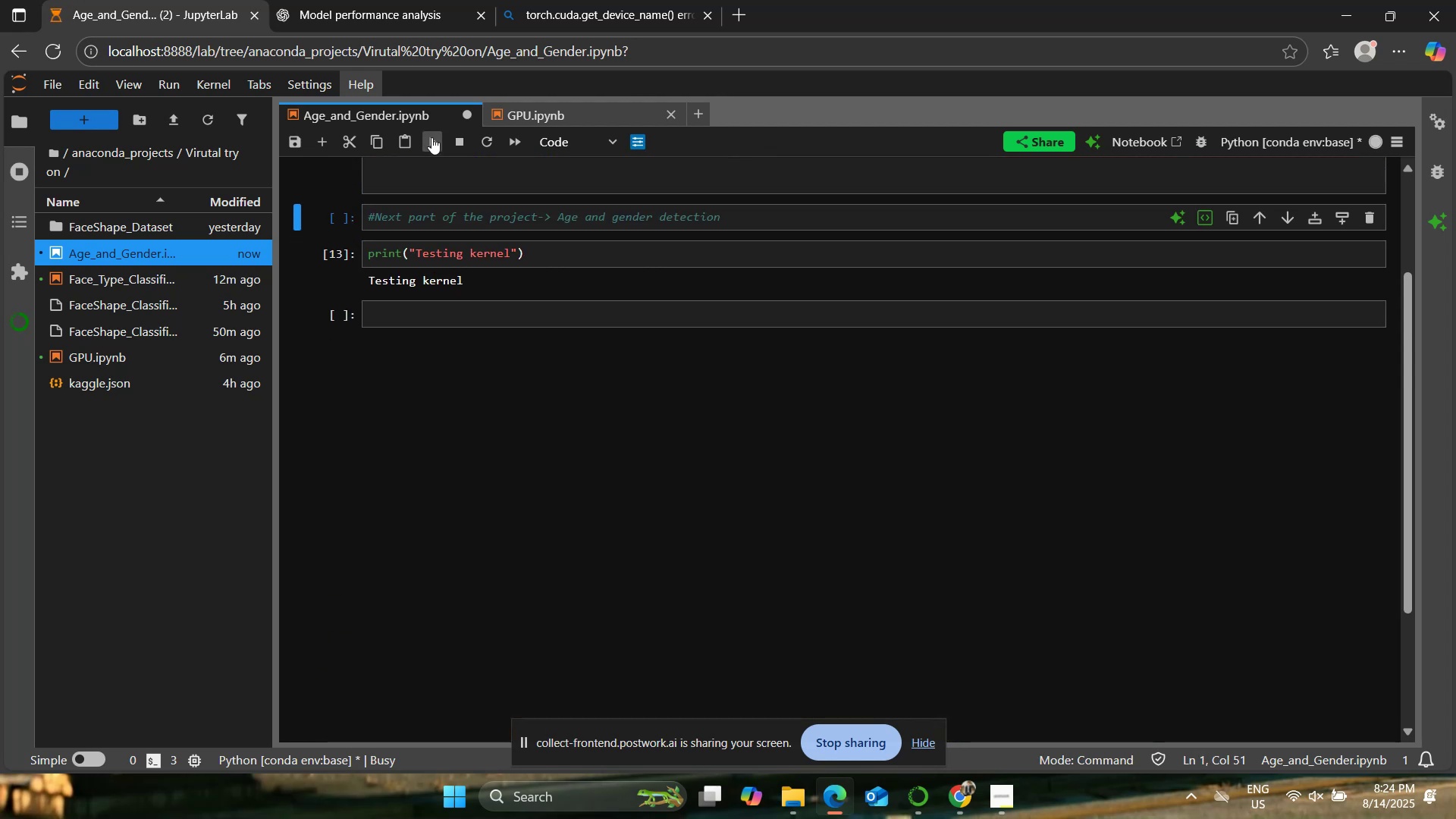 
scroll: coordinate [562, 284], scroll_direction: up, amount: 5.0
 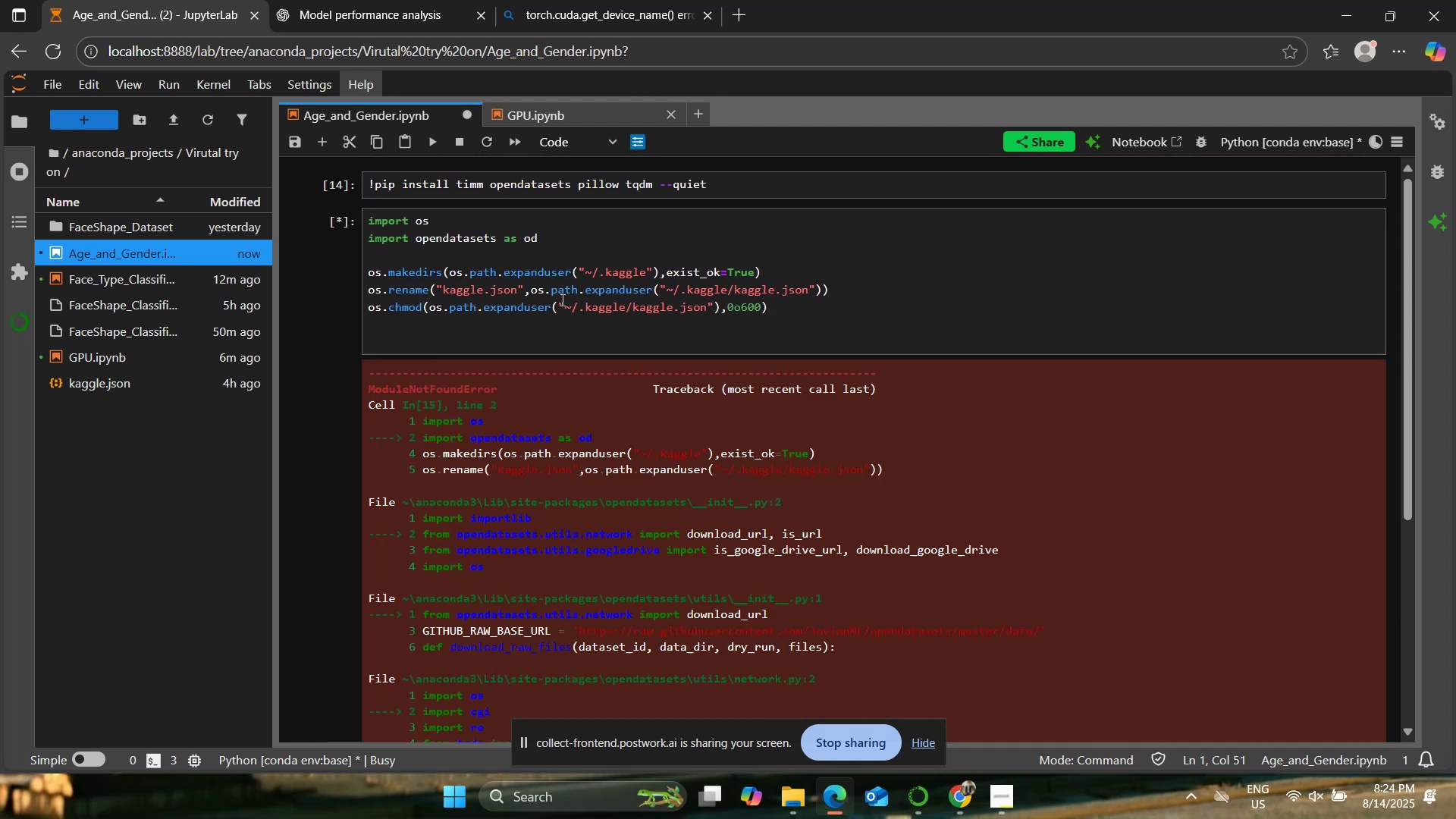 
scroll: coordinate [562, 300], scroll_direction: down, amount: 3.0
 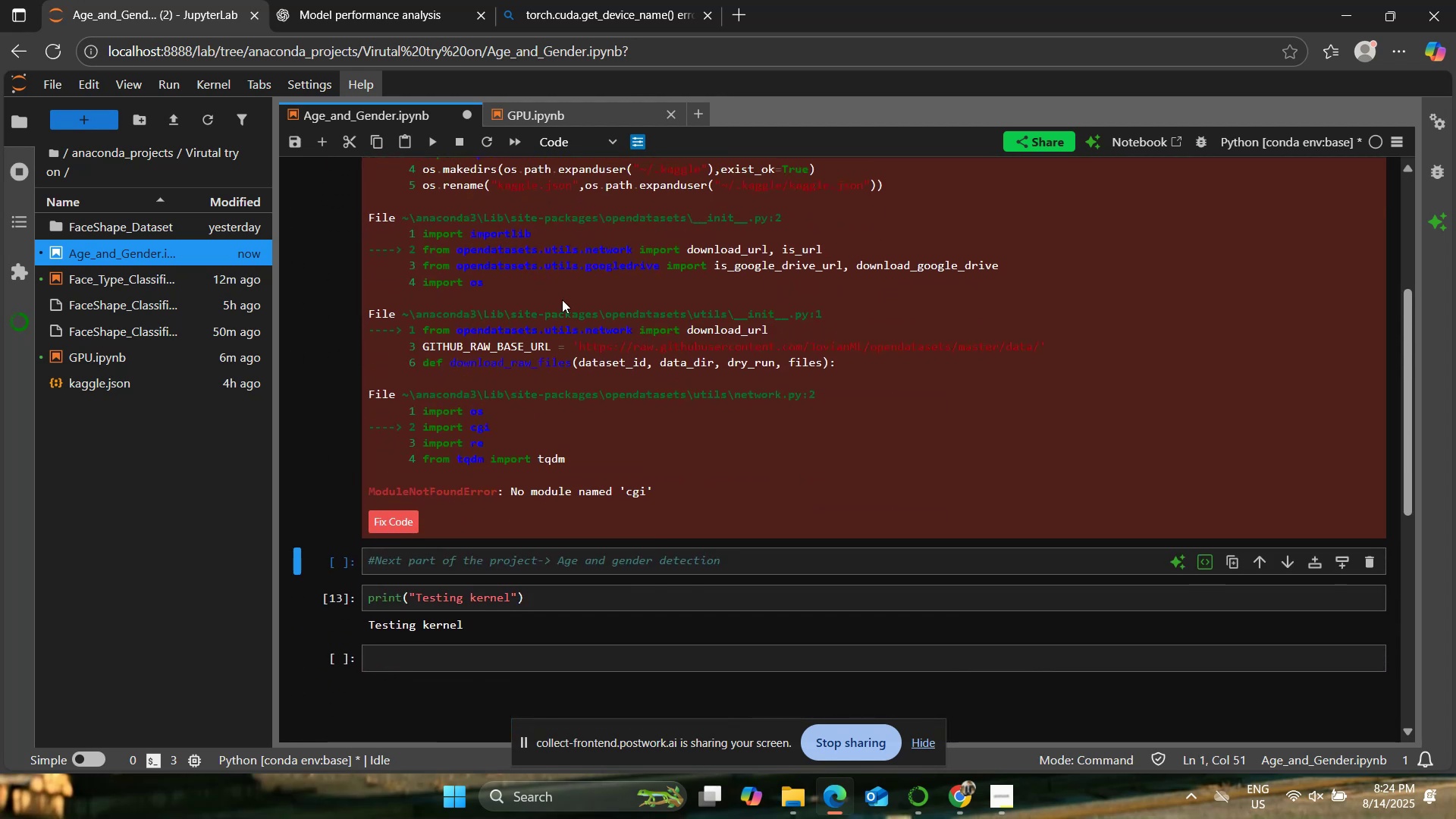 
scroll: coordinate [562, 299], scroll_direction: up, amount: 5.0
 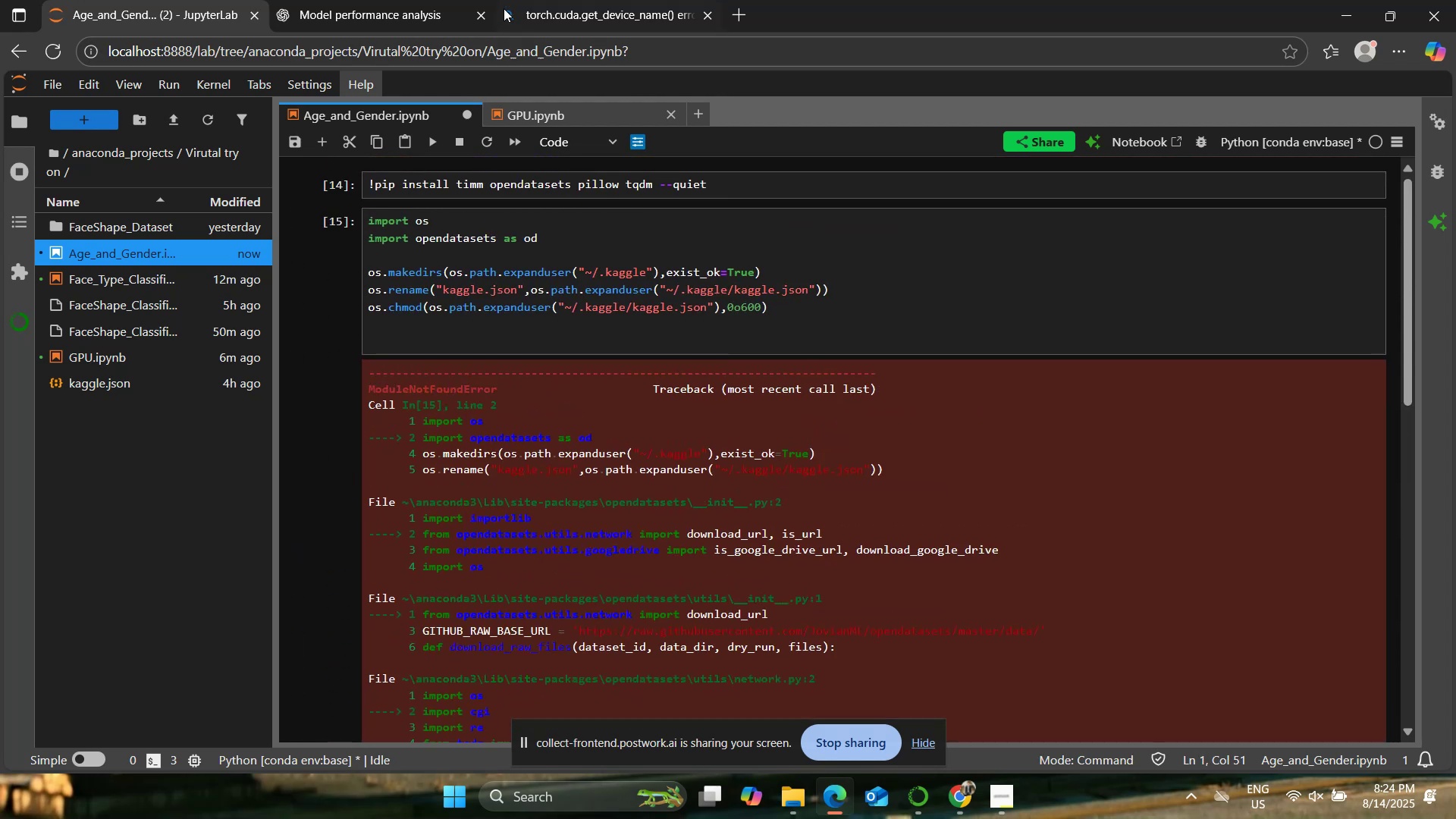 
left_click([362, 0])
 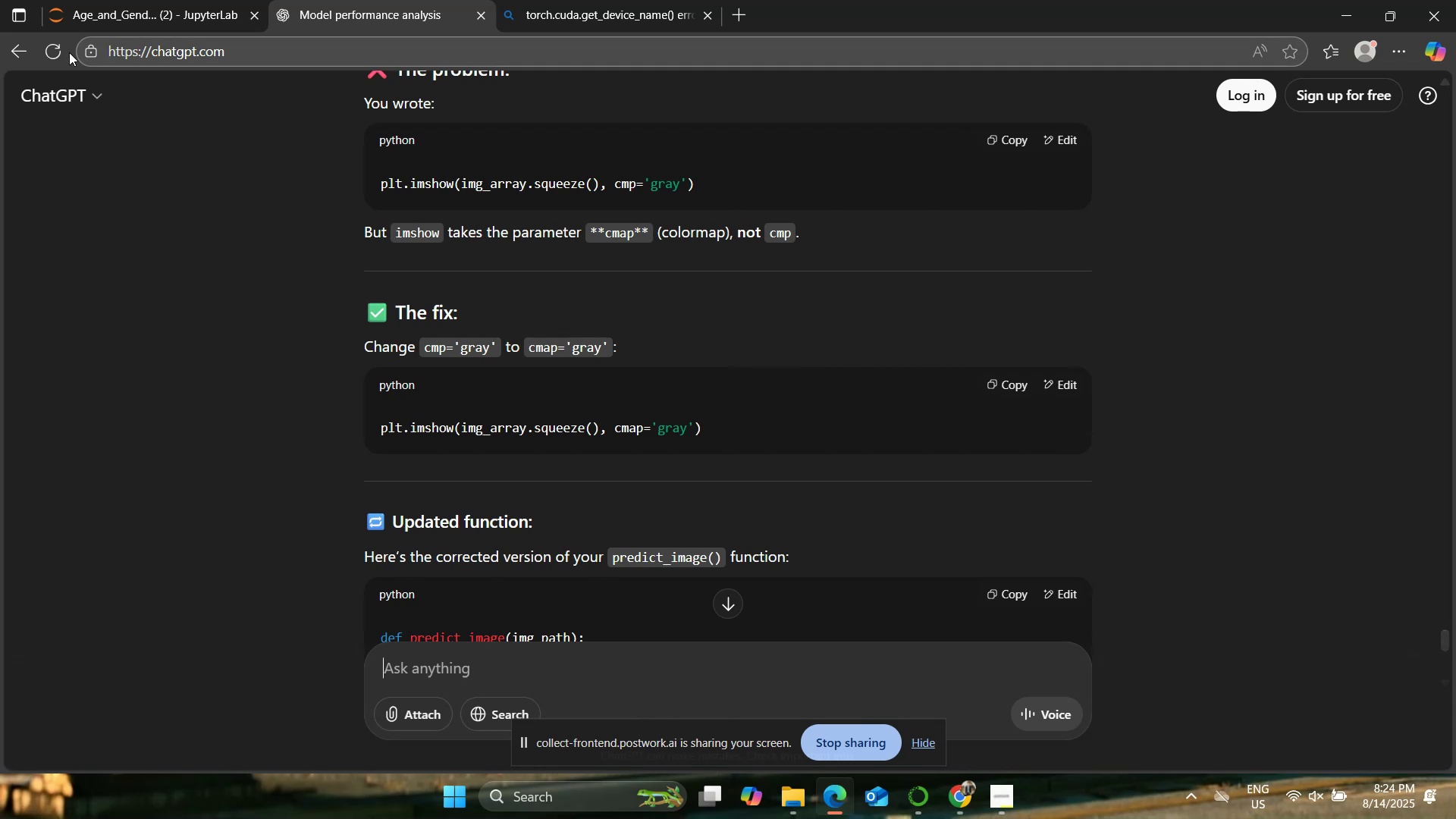 
double_click([97, 0])
 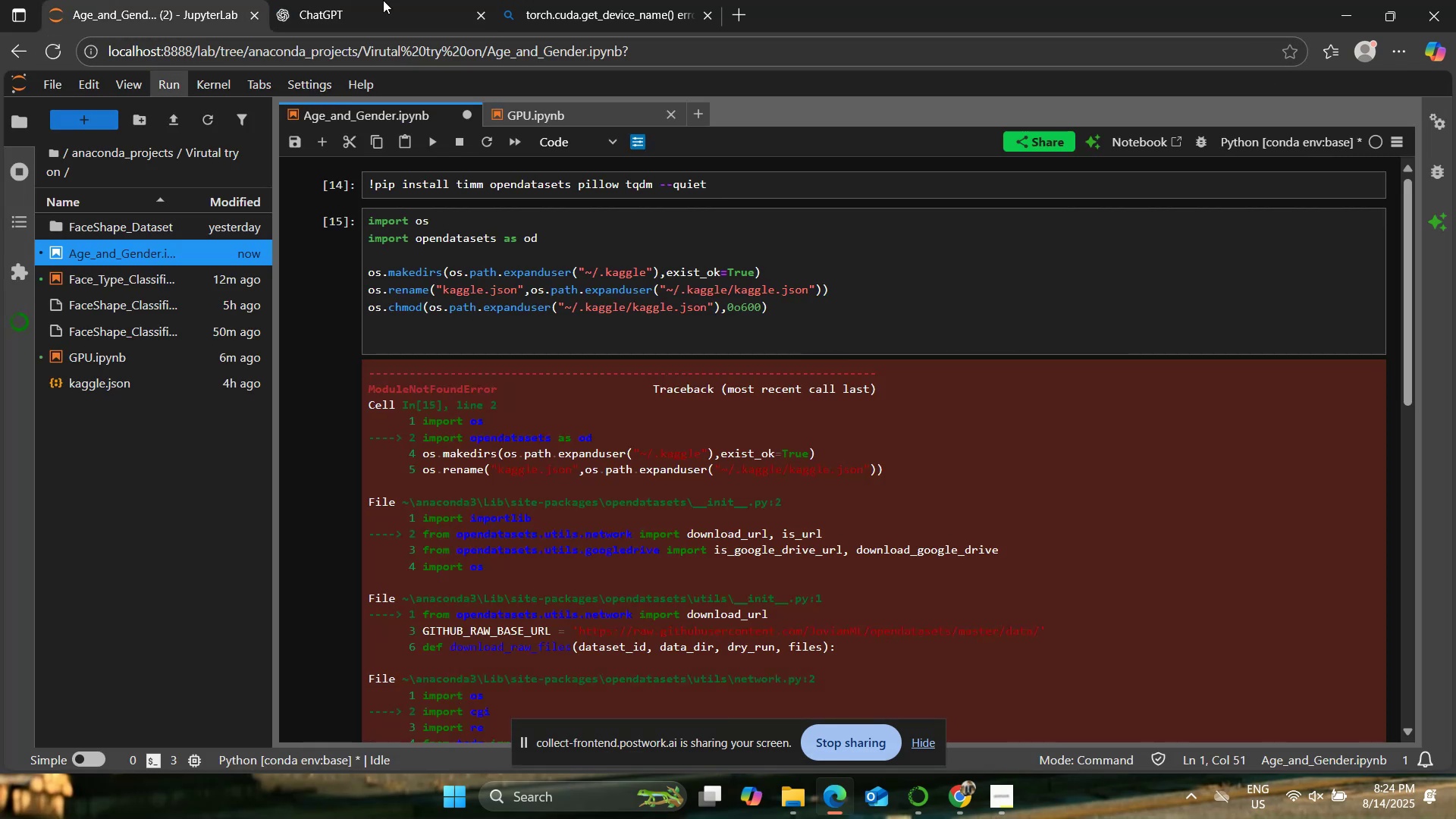 
double_click([168, 0])
 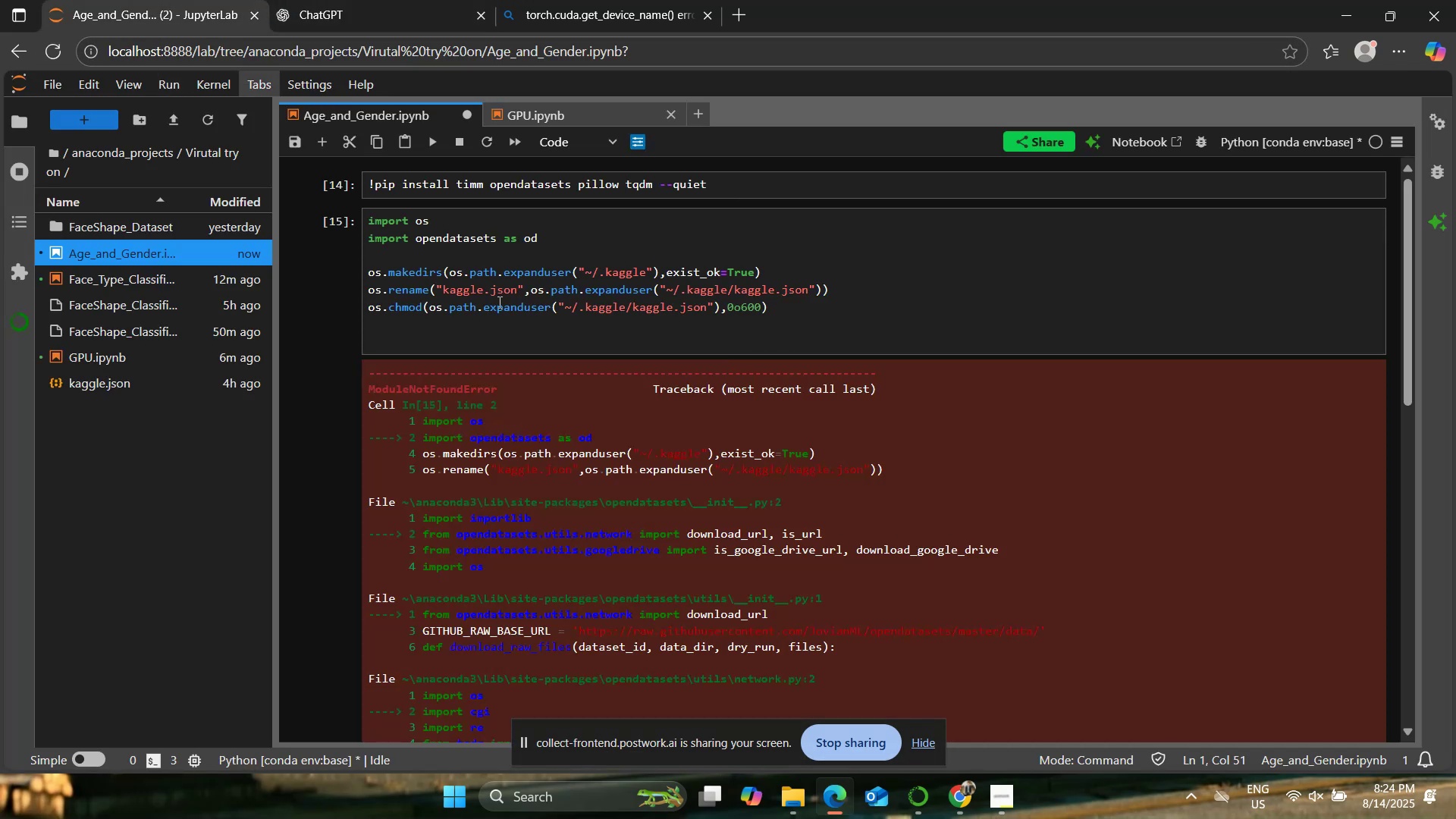 
triple_click([499, 302])
 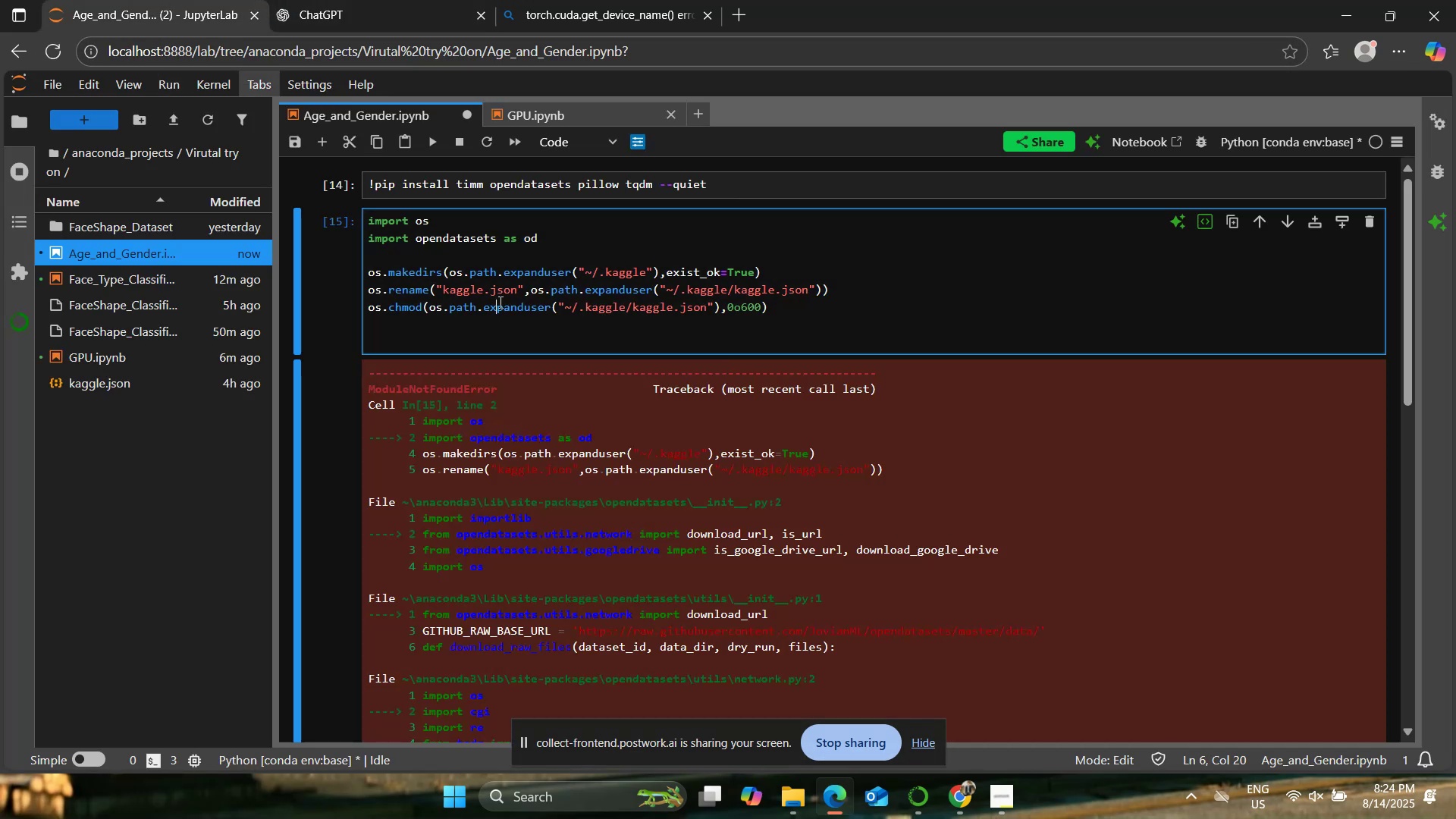 
key(Control+A)
 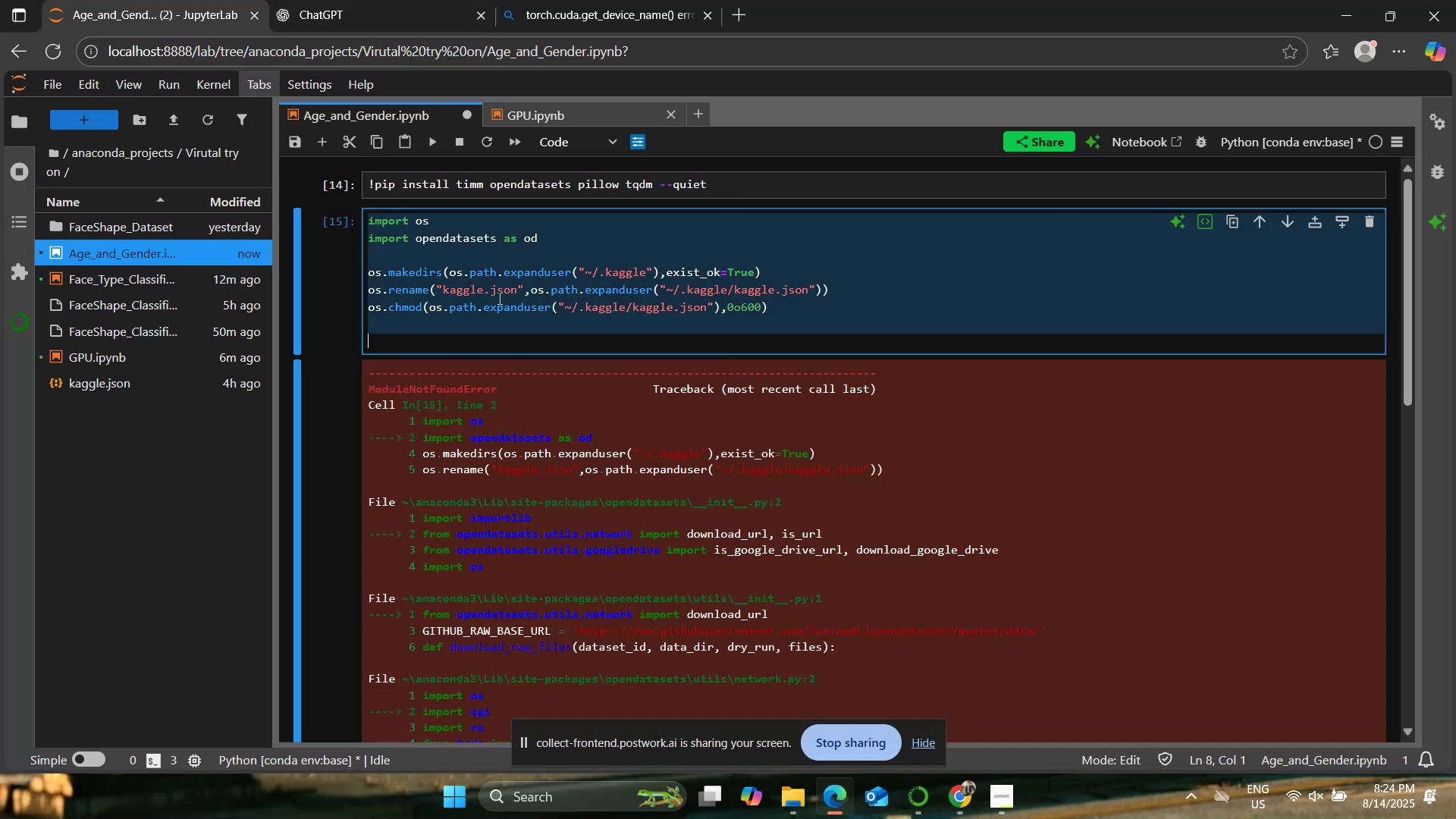 
key(Control+C)
 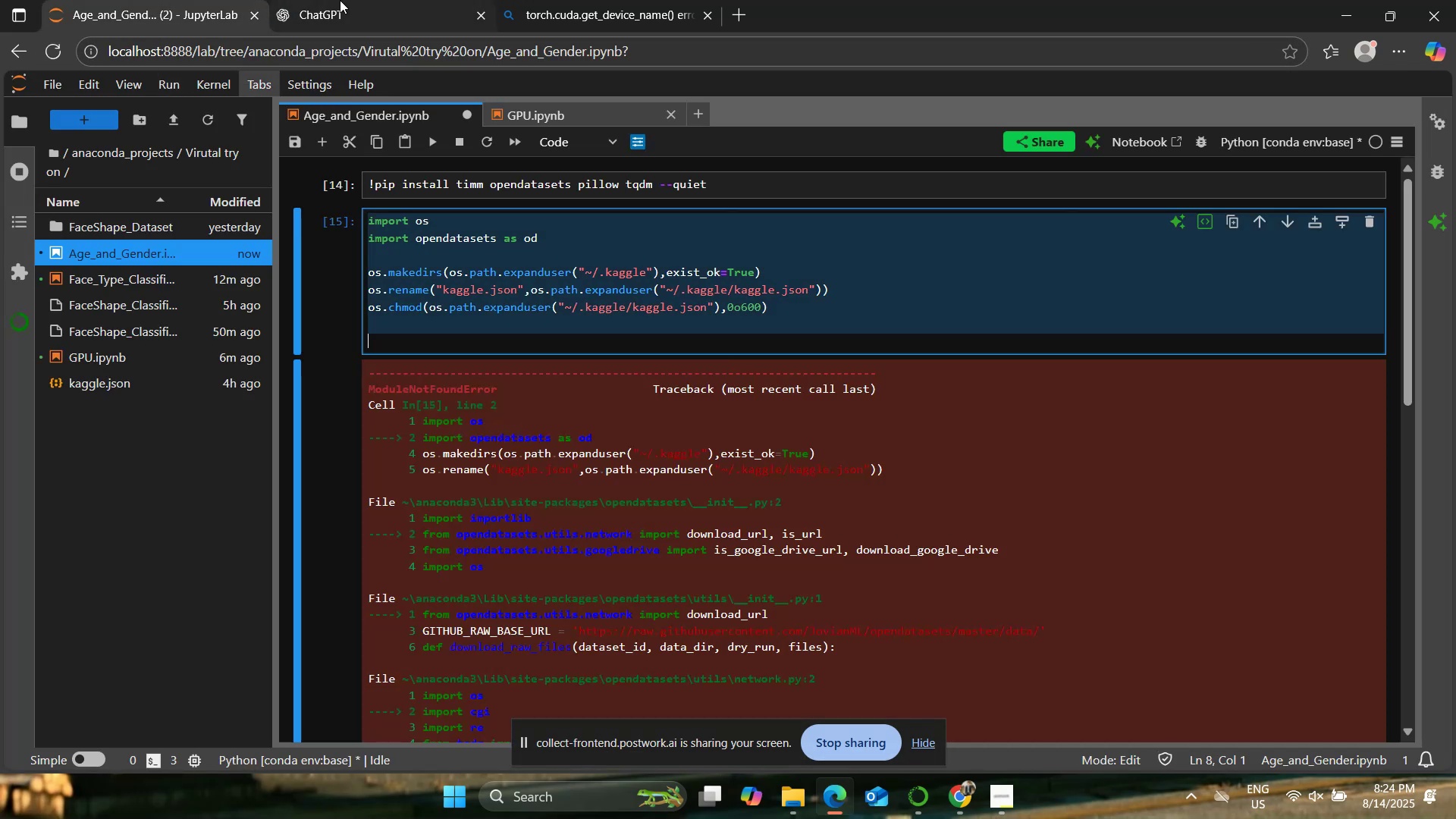 
left_click([340, 0])
 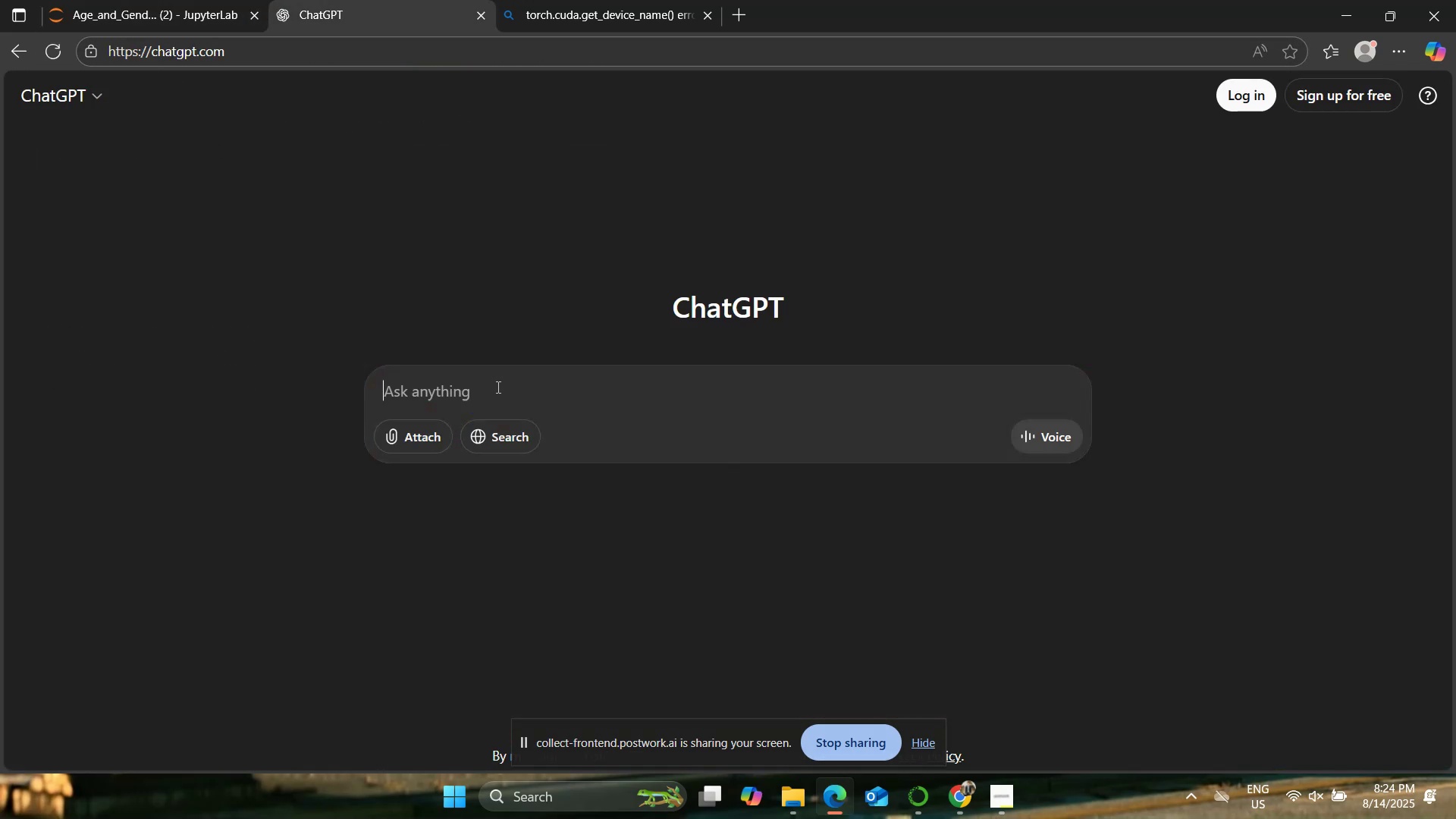 
key(Control+ControlLeft)
 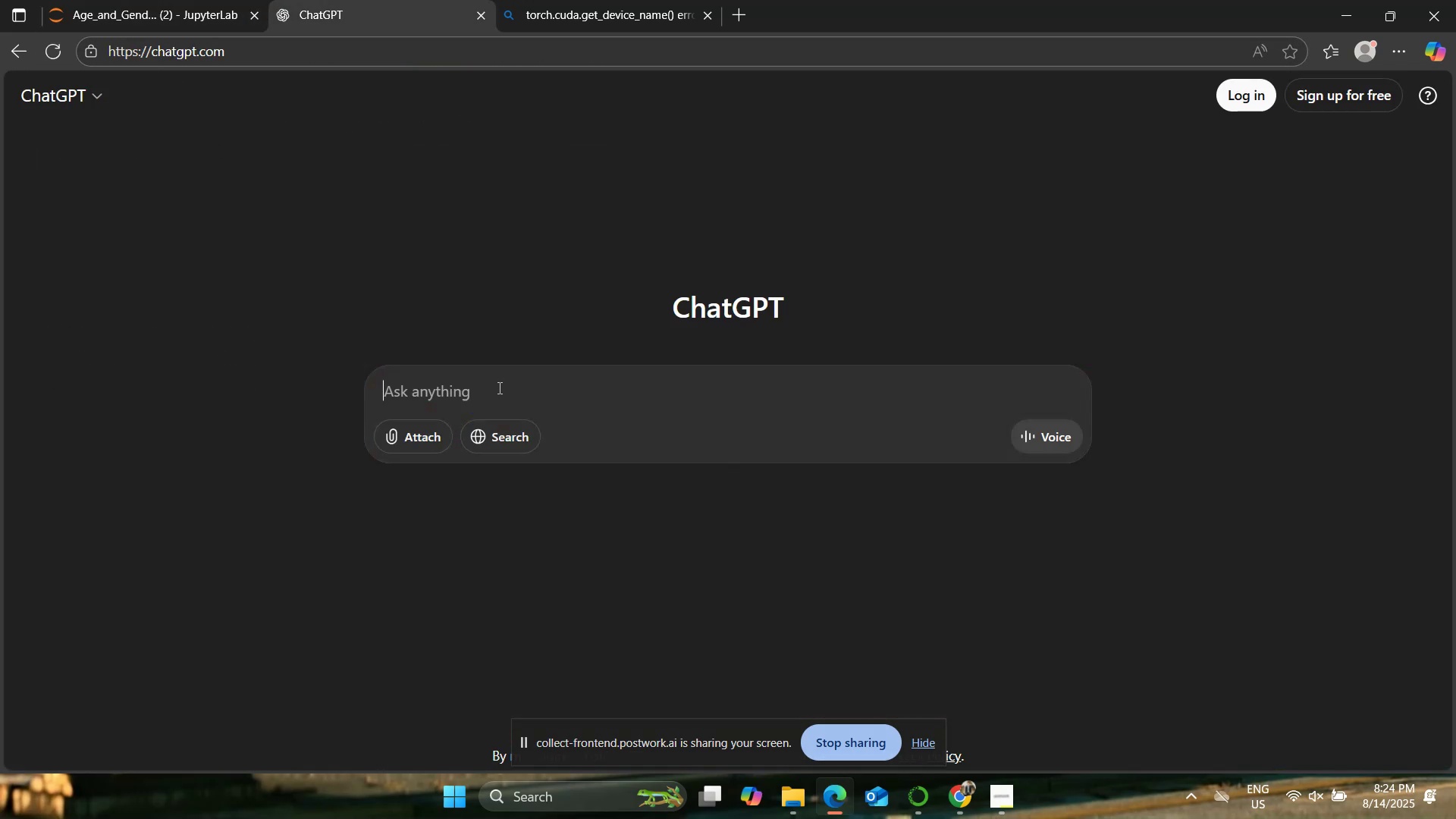 
key(Control+V)
 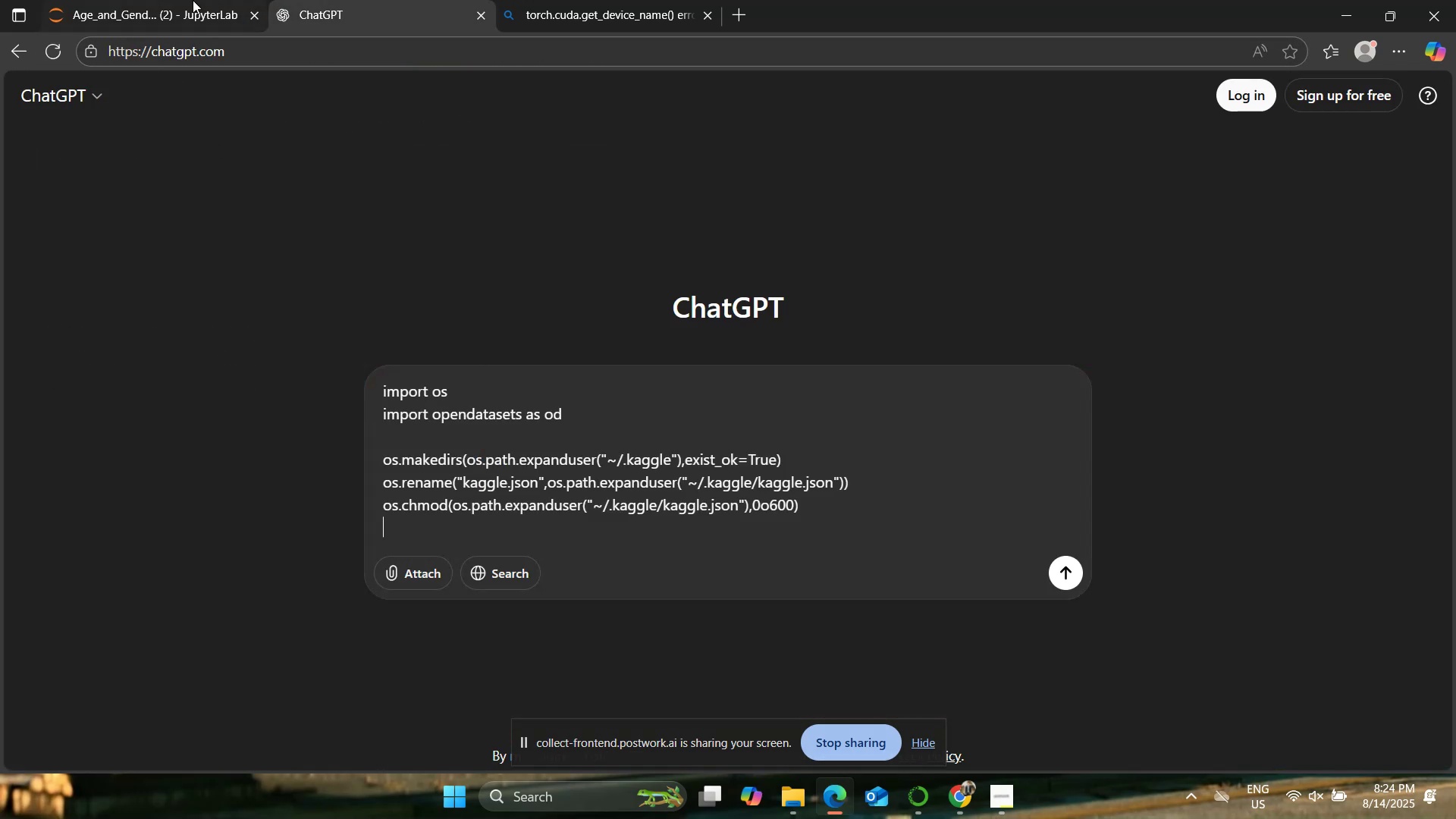 
left_click([193, 0])
 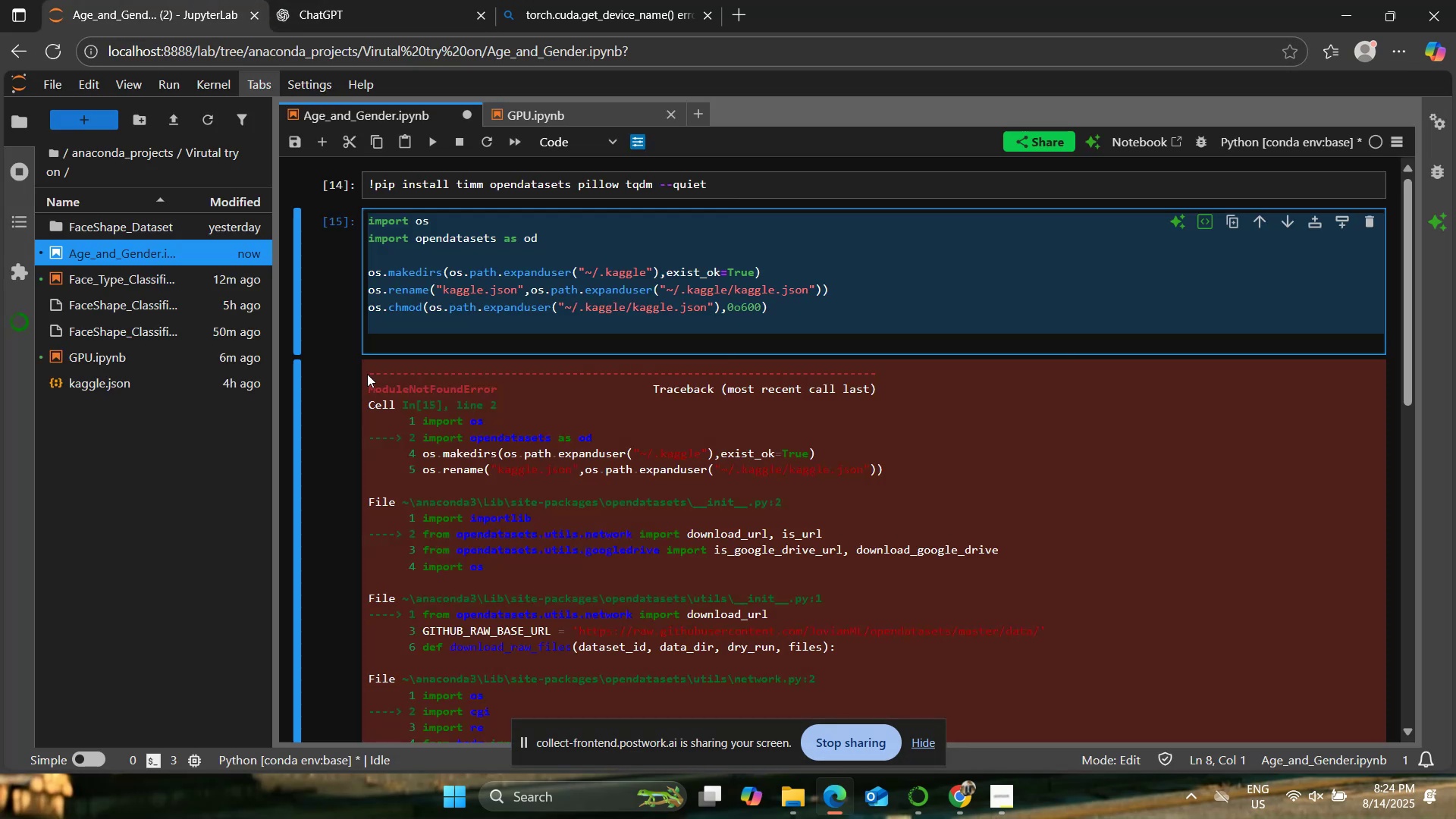 
left_click_drag(start_coordinate=[369, 371], to_coordinate=[600, 338])
 